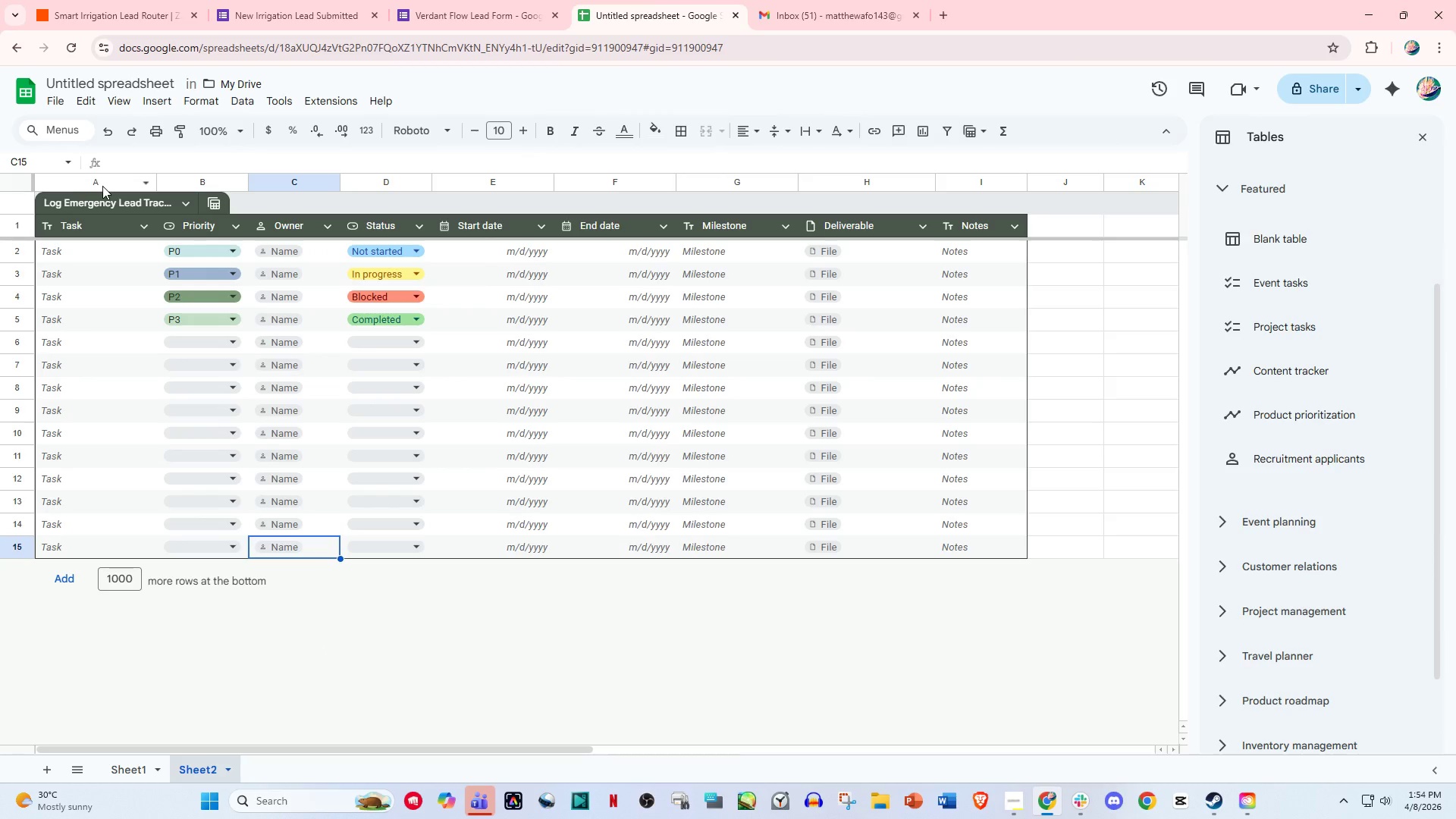 
left_click([99, 199])
 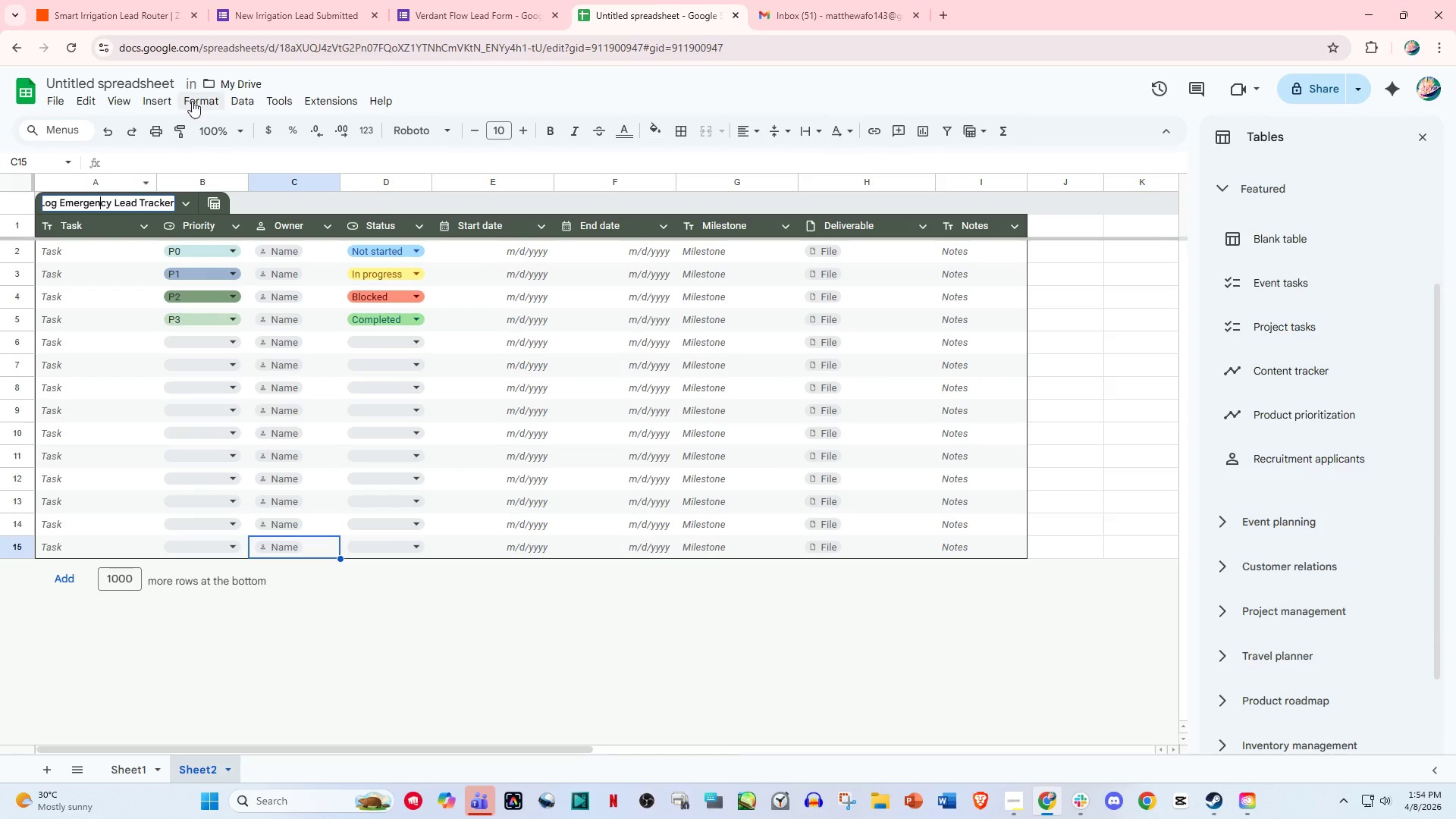 
left_click([363, 85])
 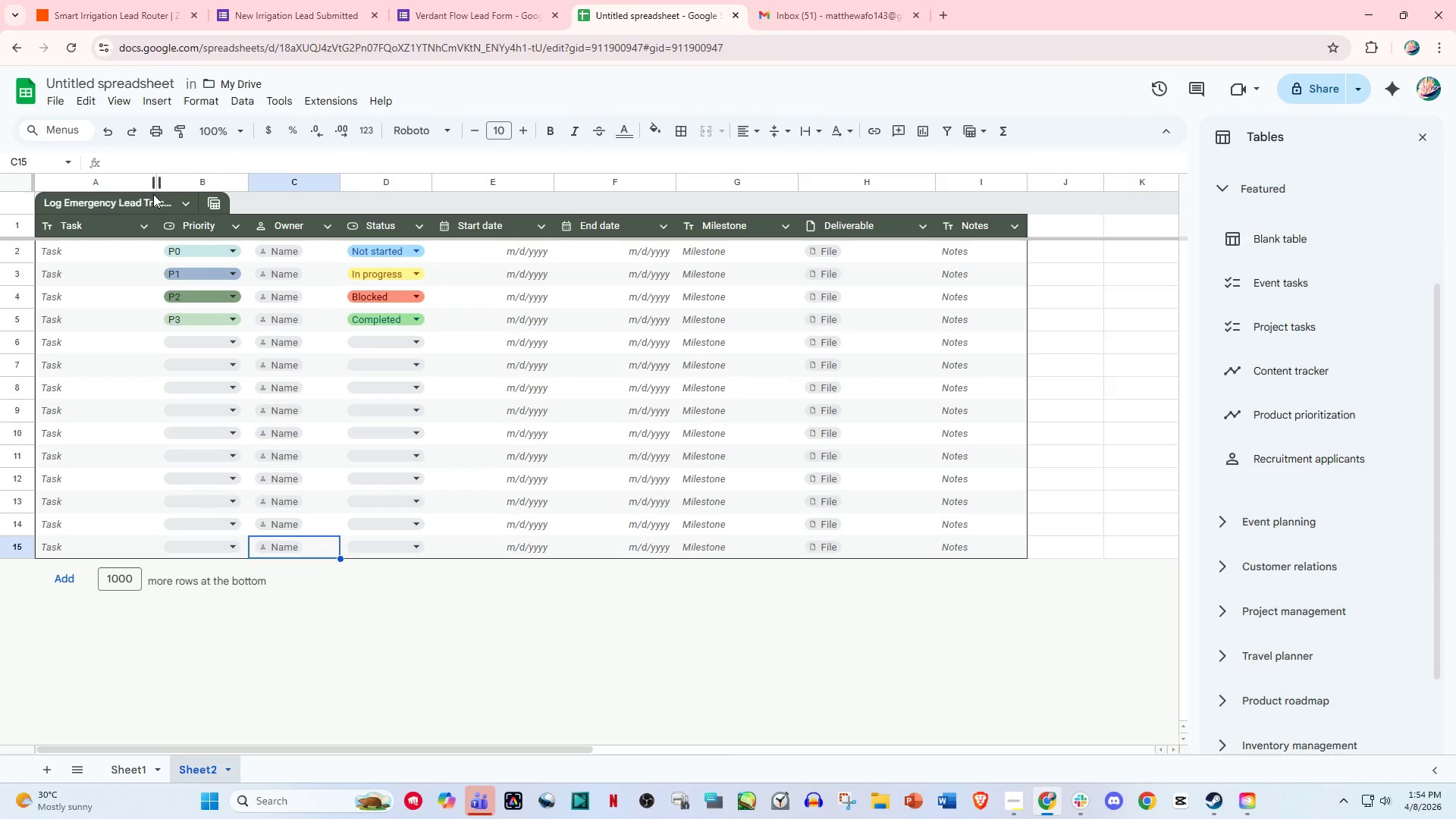 
left_click([148, 201])
 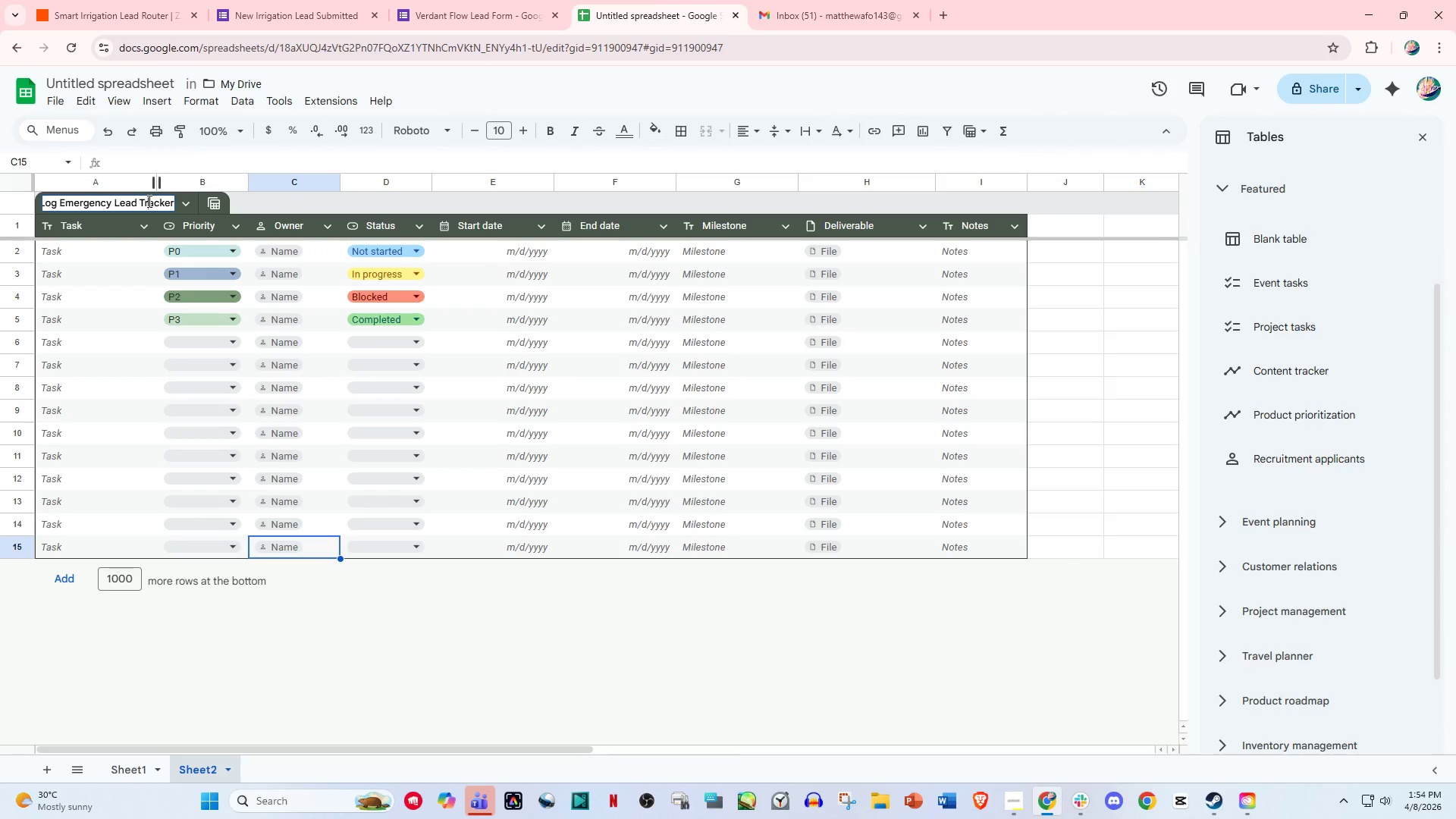 
key(Control+C)
 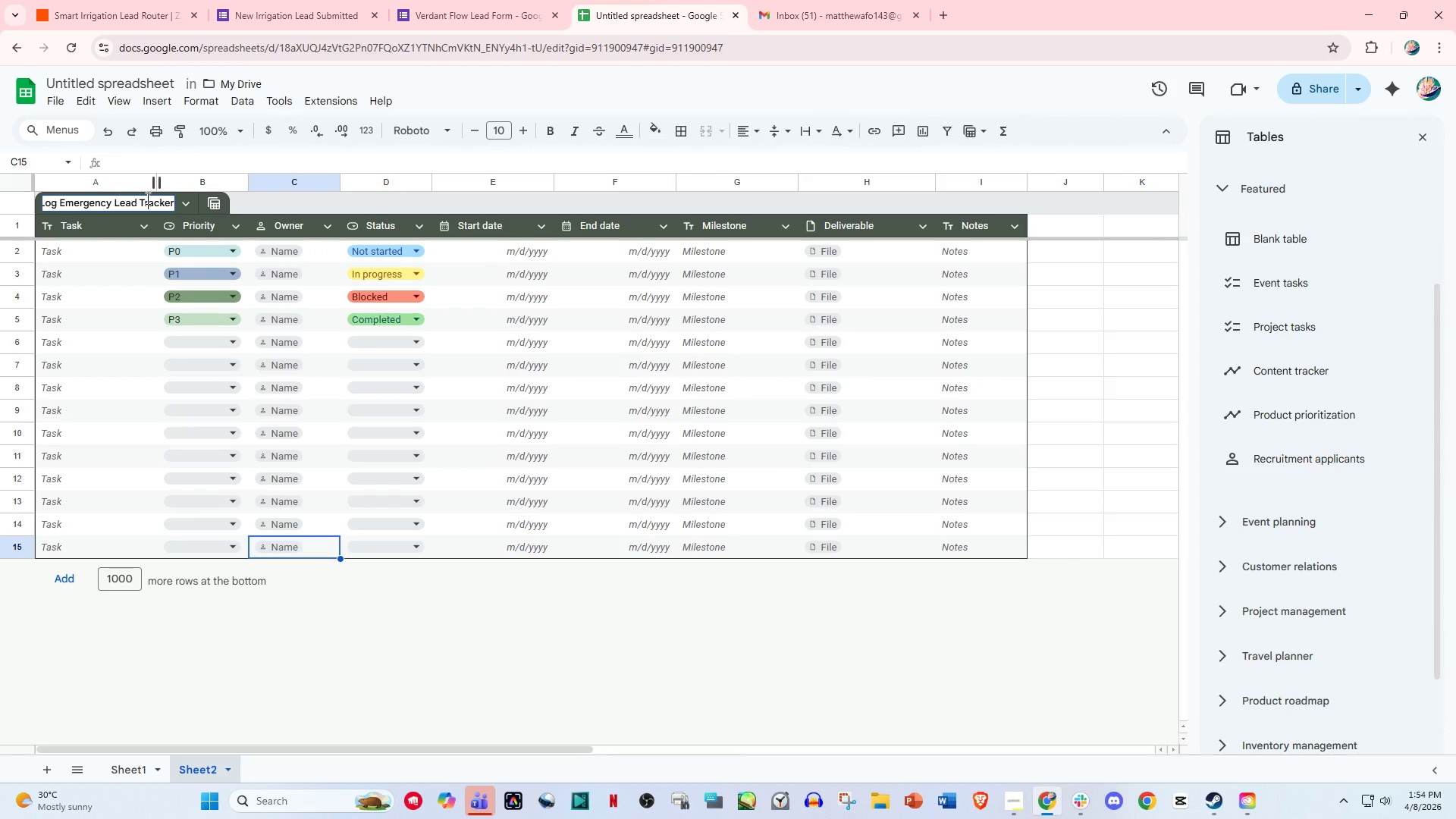 
key(Control+C)
 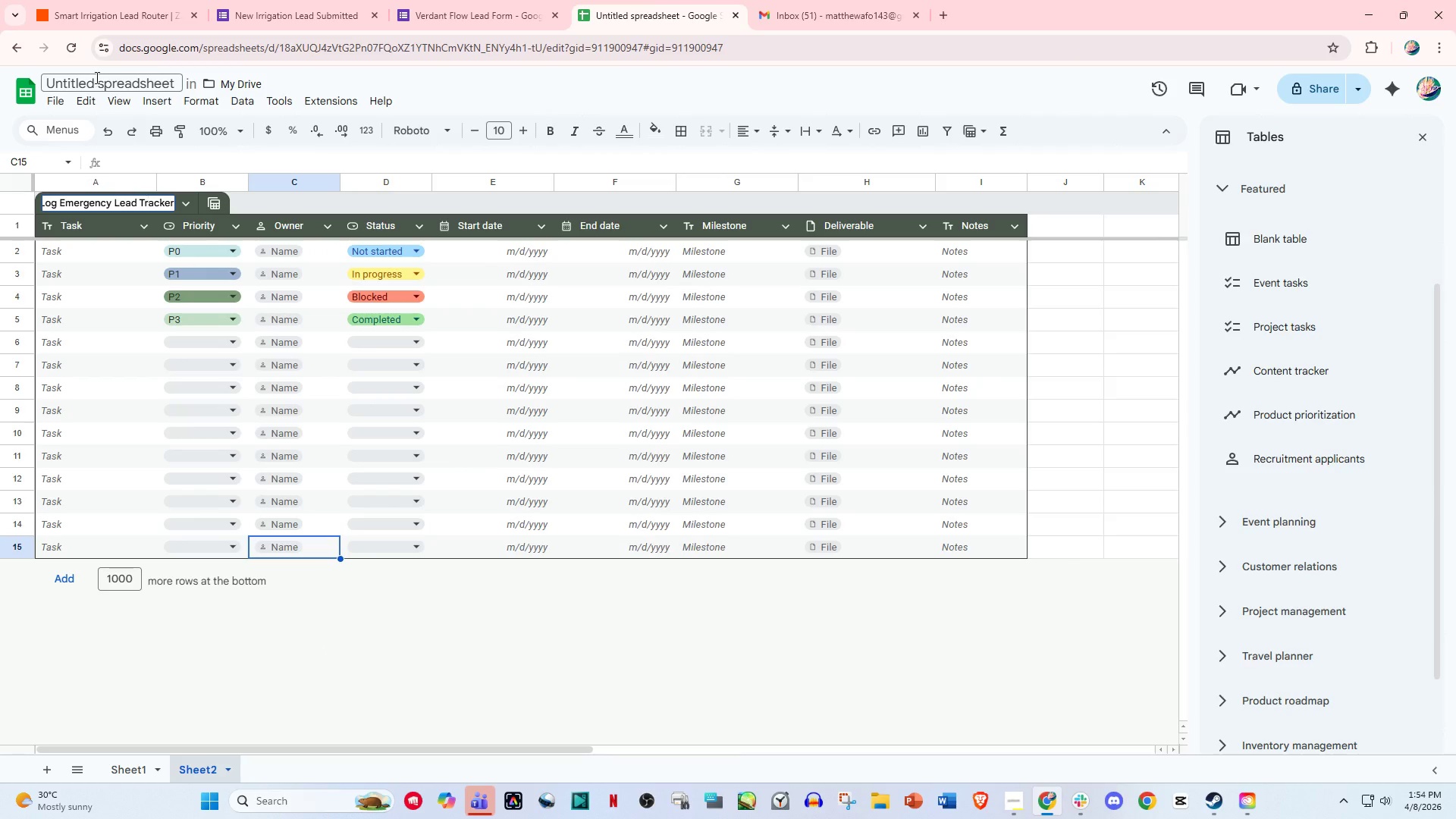 
left_click([96, 77])
 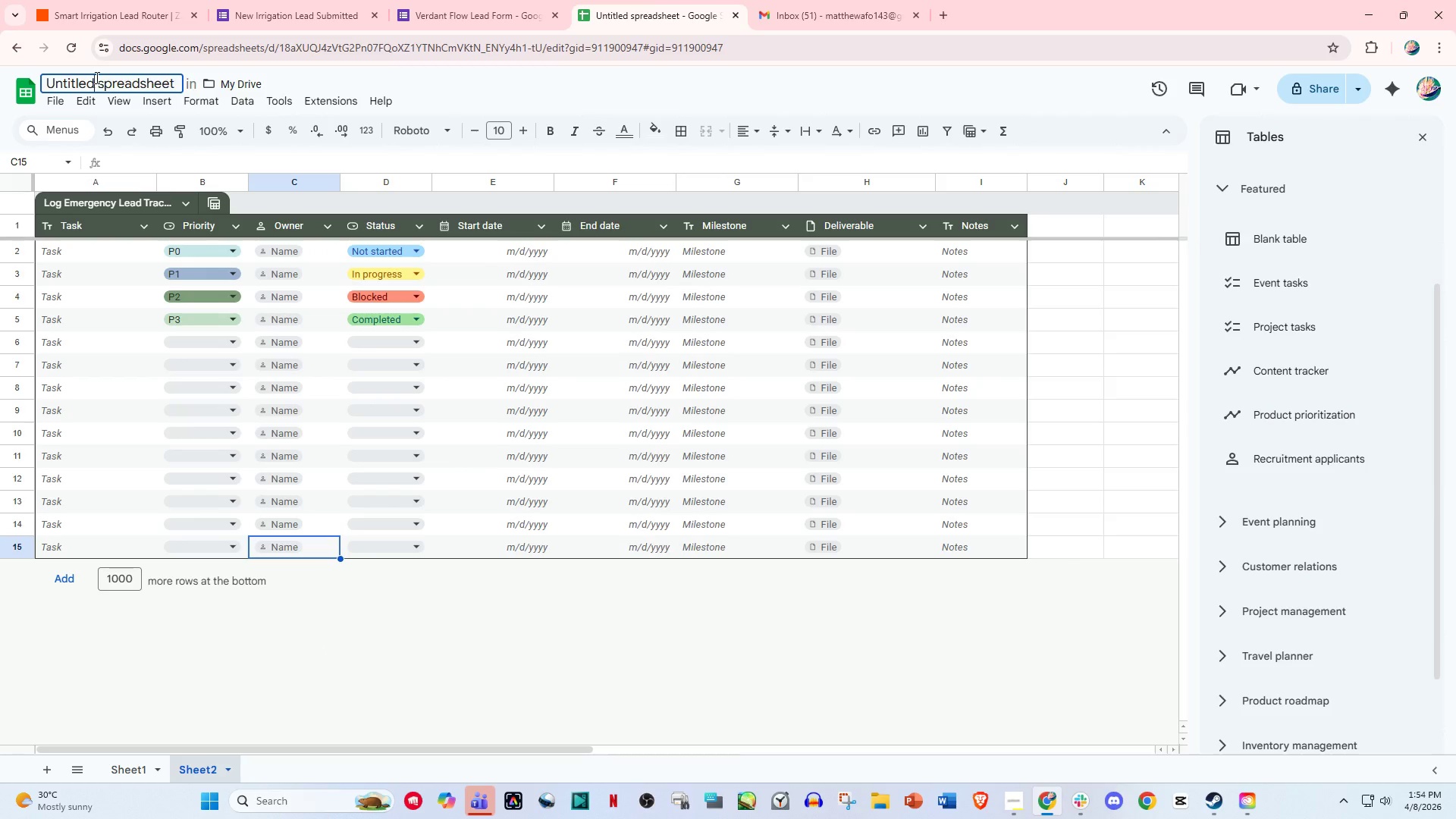 
key(Control+A)
 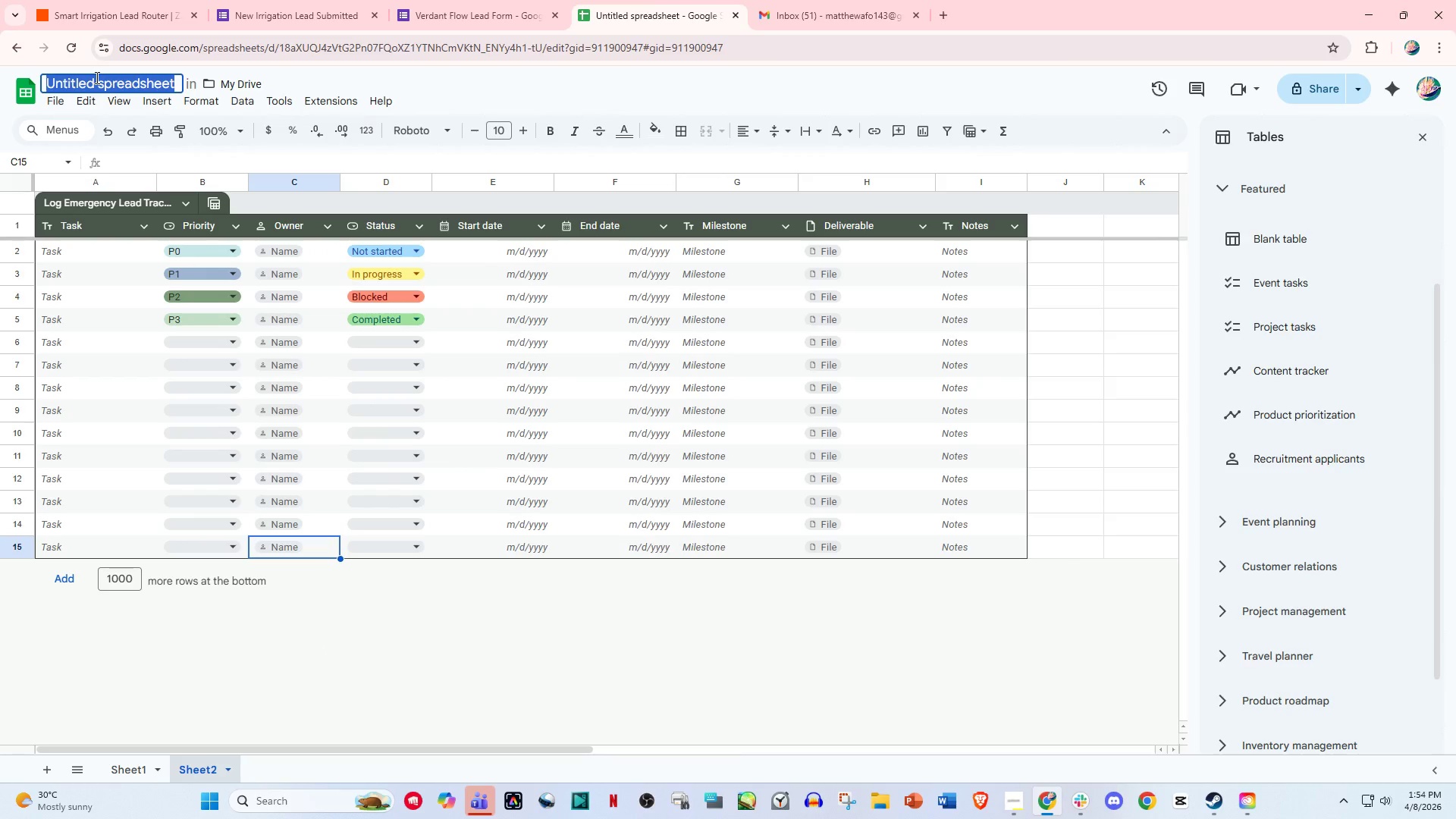 
key(Control+V)
 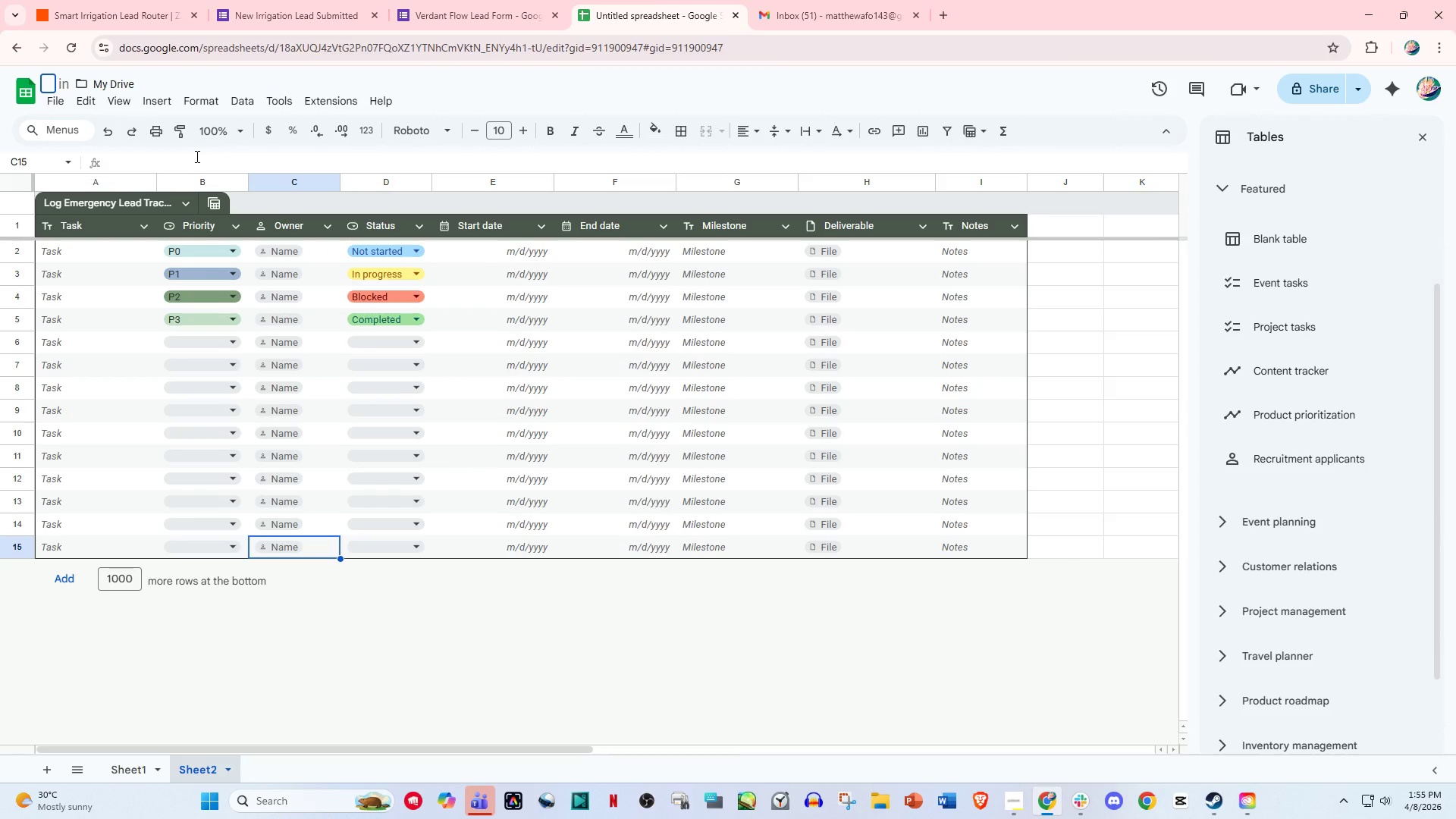 
key(Control+V)
 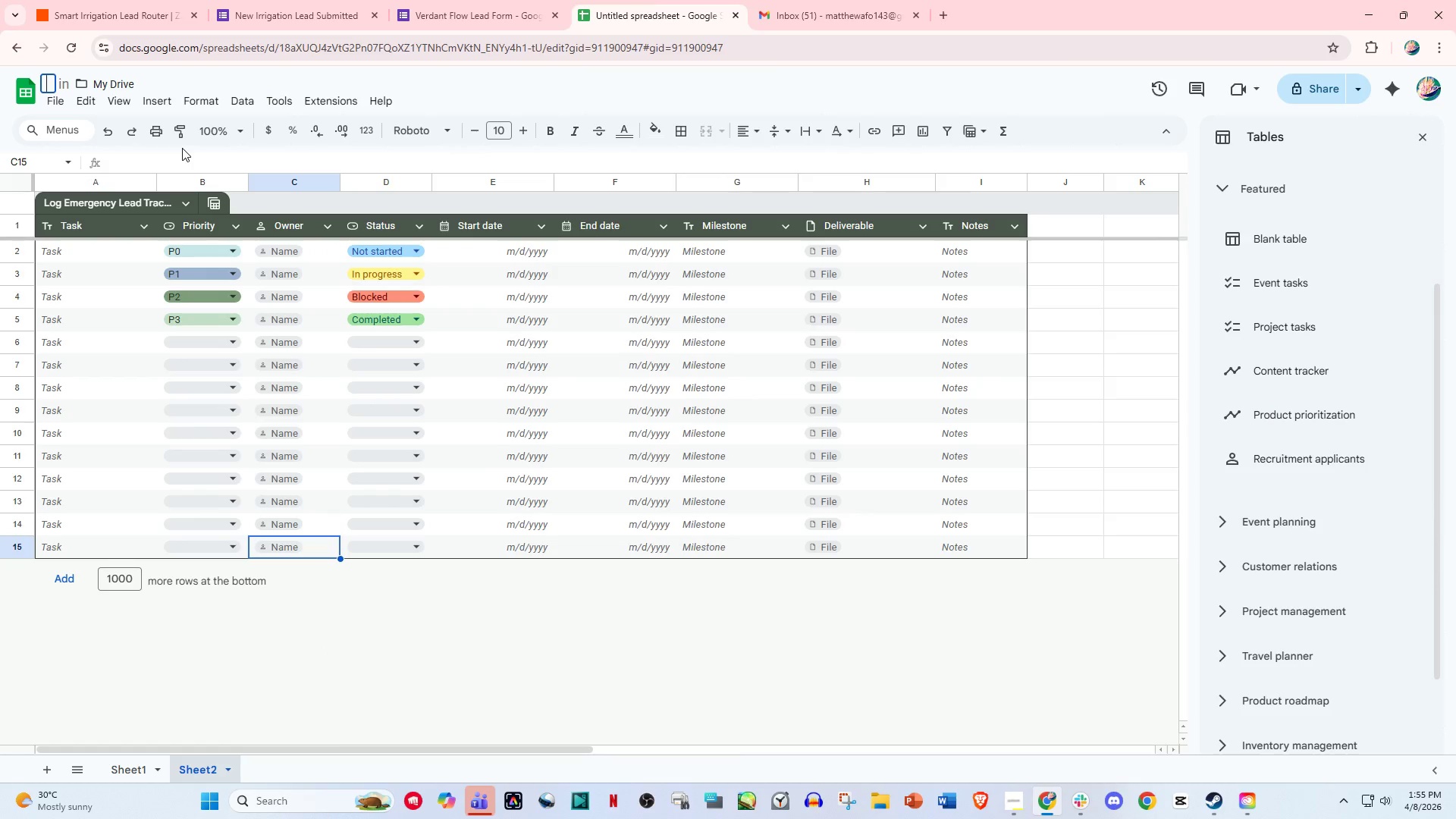 
key(Control+A)
 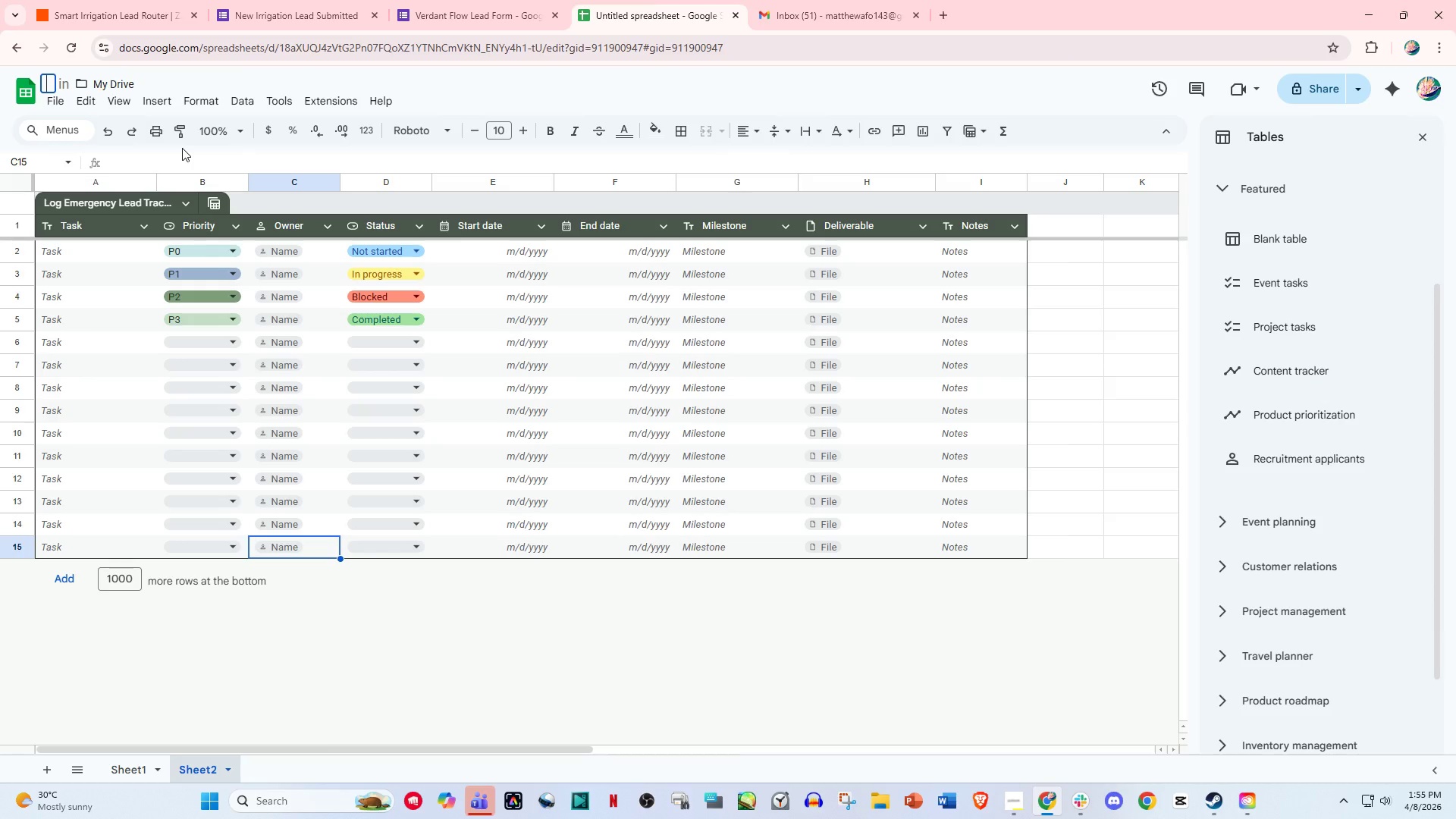 
key(Control+V)
 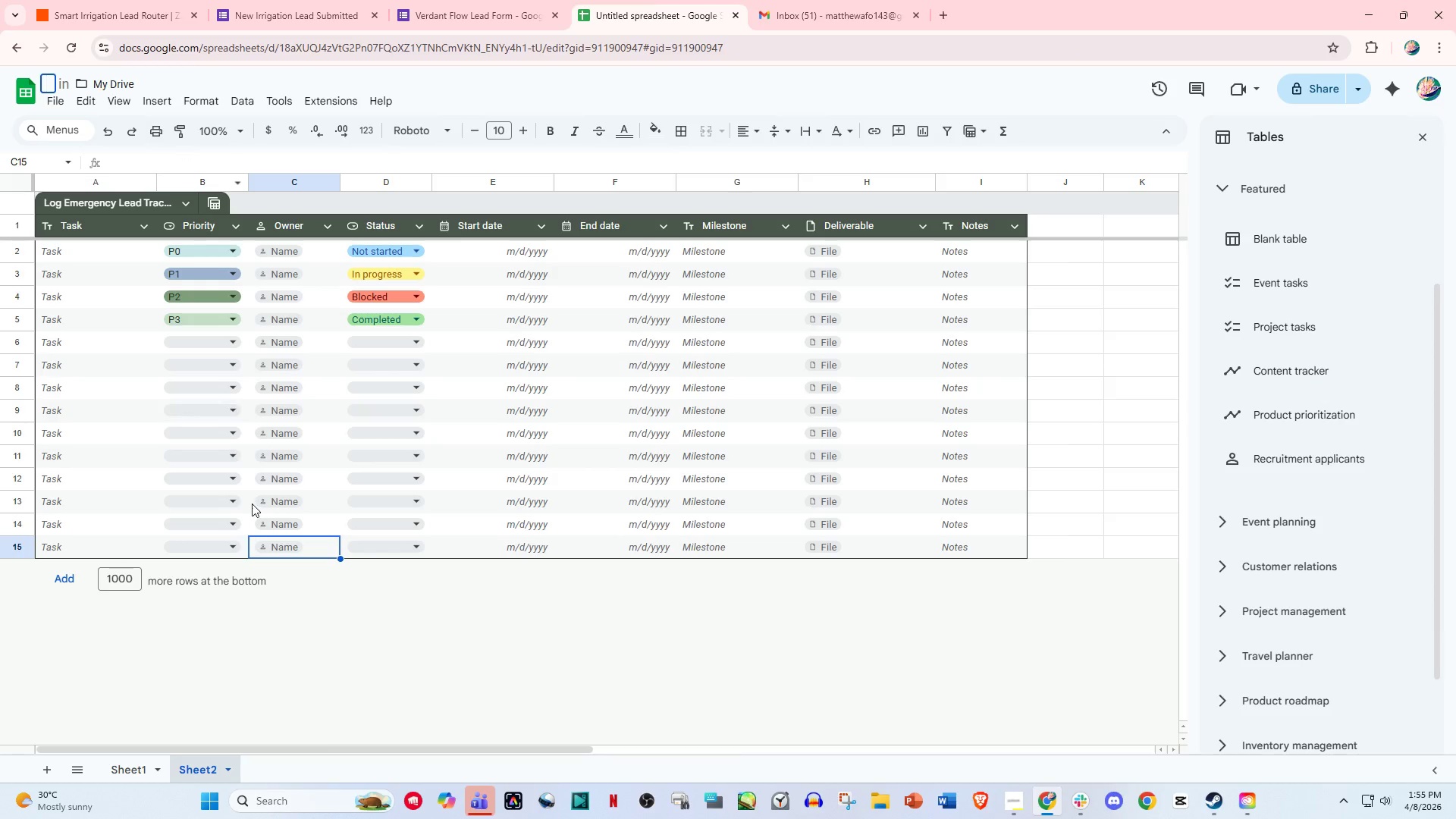 
left_click([252, 504])
 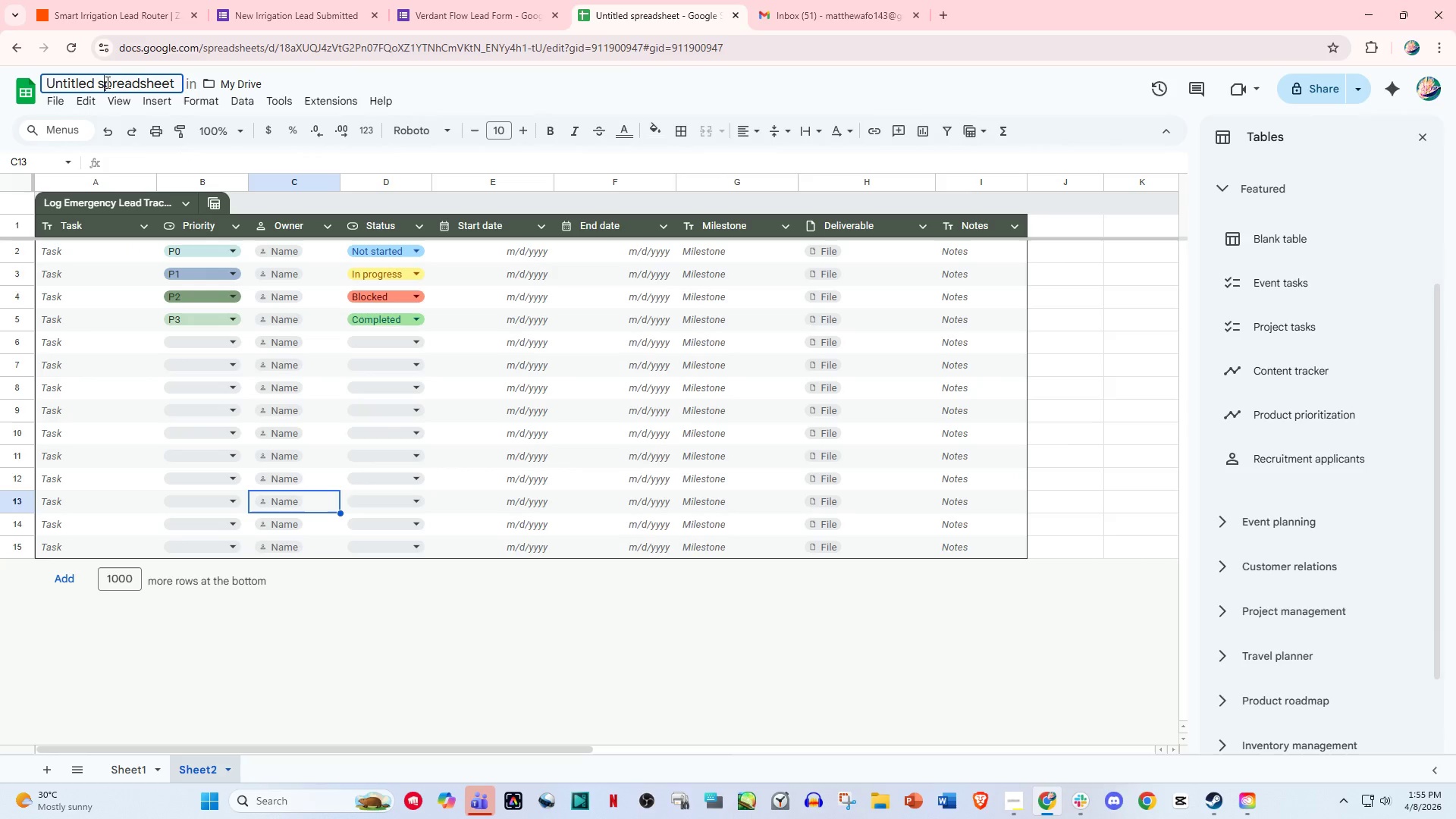 
double_click([106, 82])
 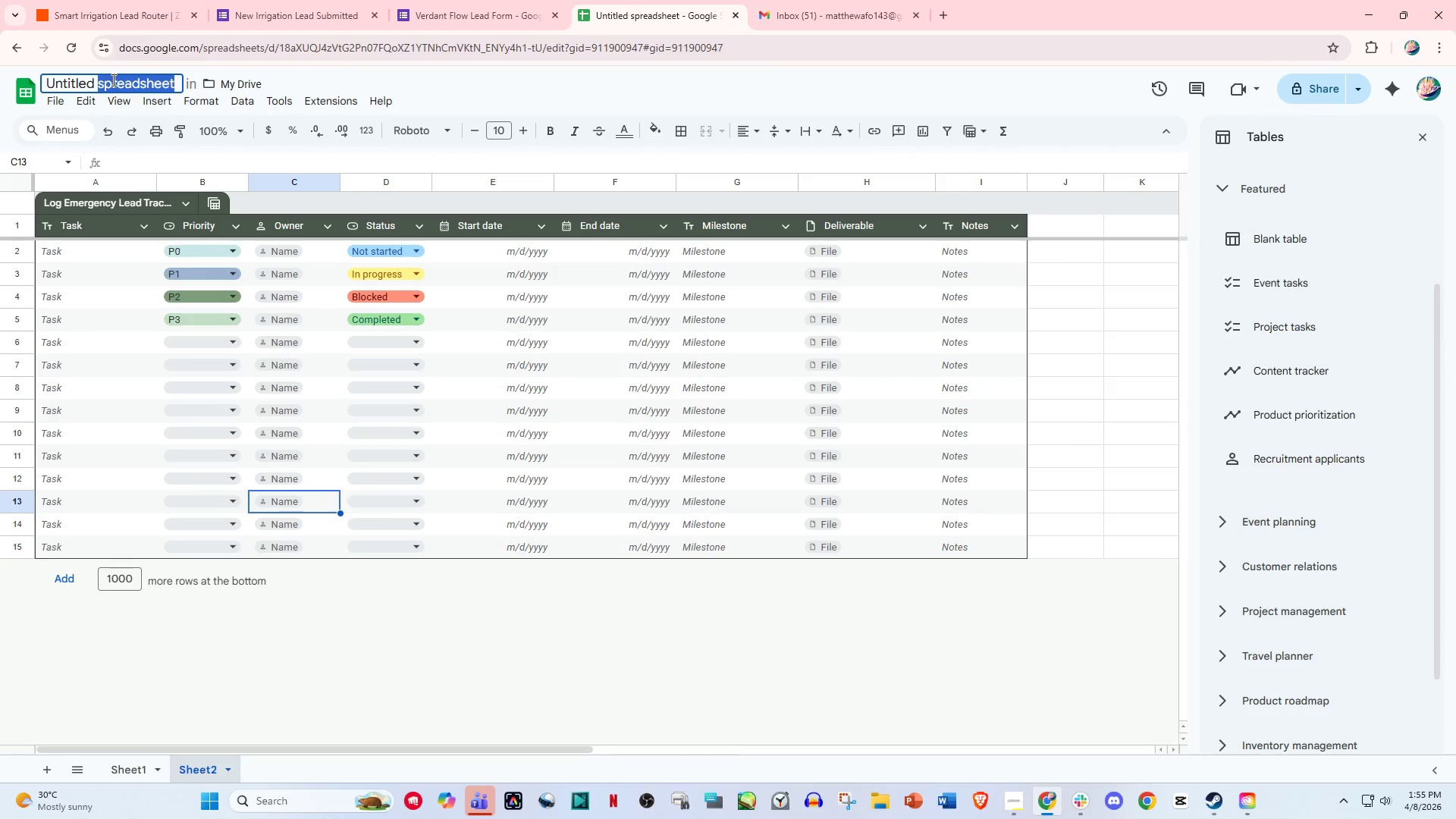 
key(Control+A)
 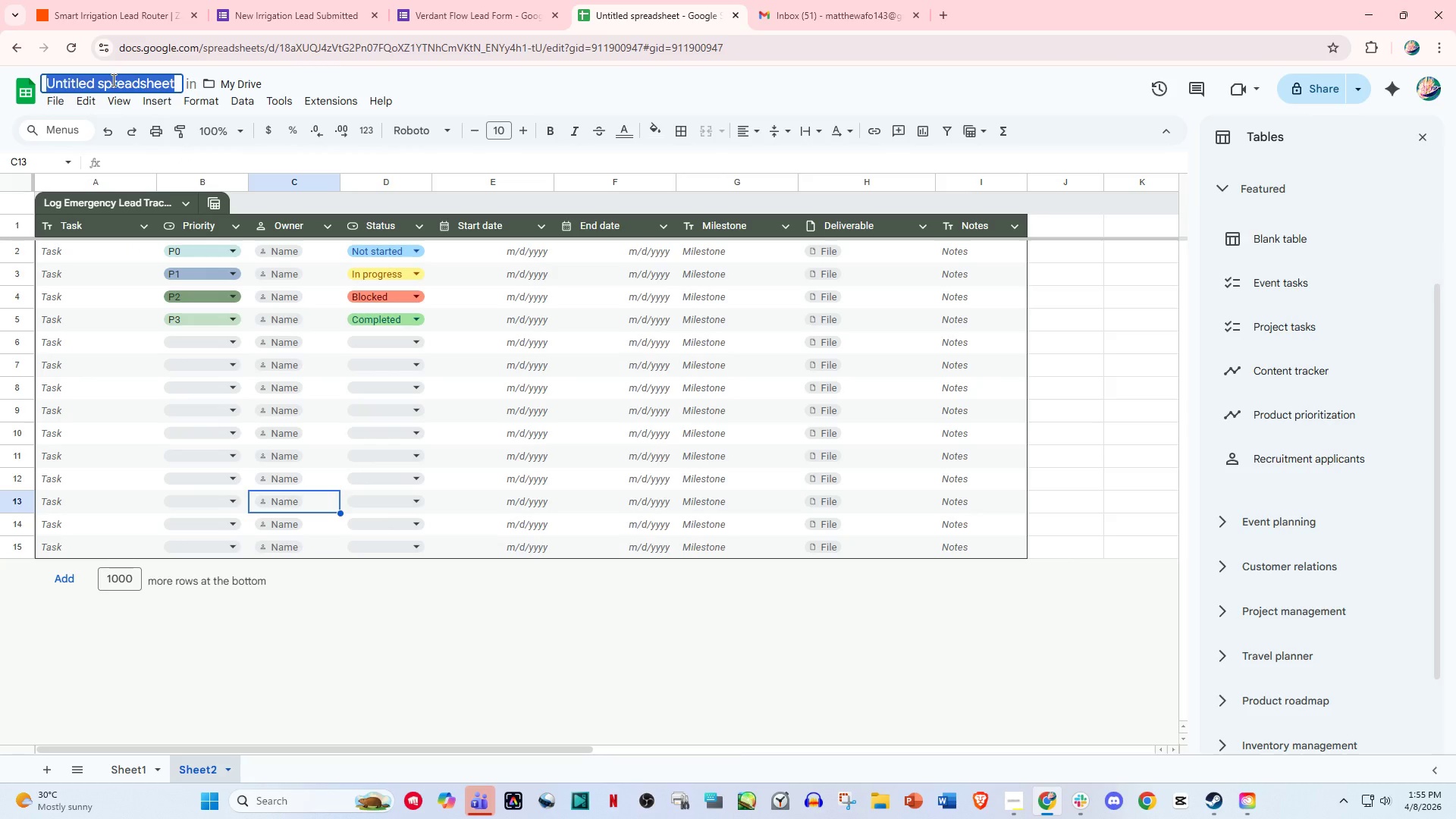 
type(Log Emergency Lead Tracker)
 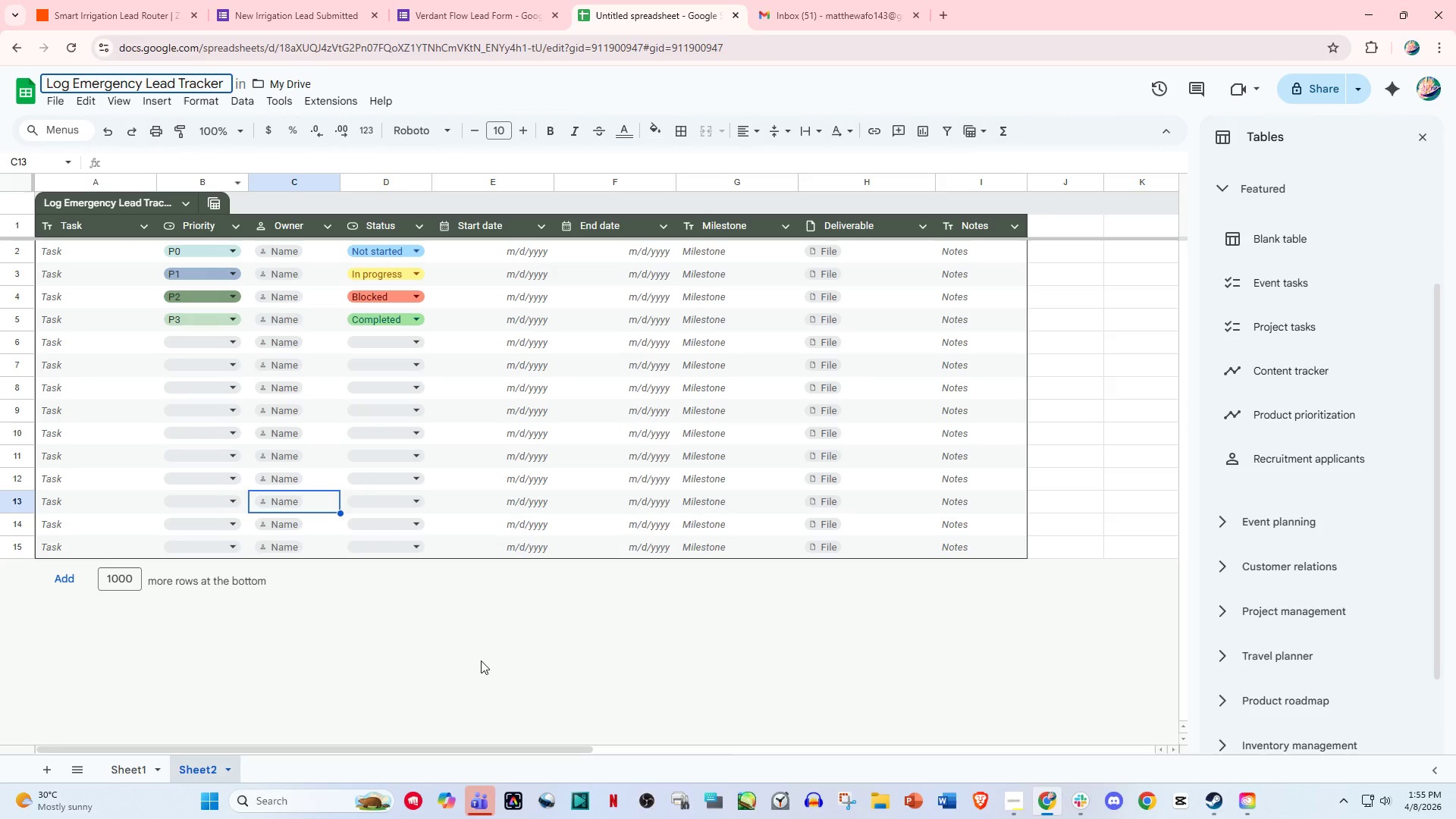 
left_click([518, 692])
 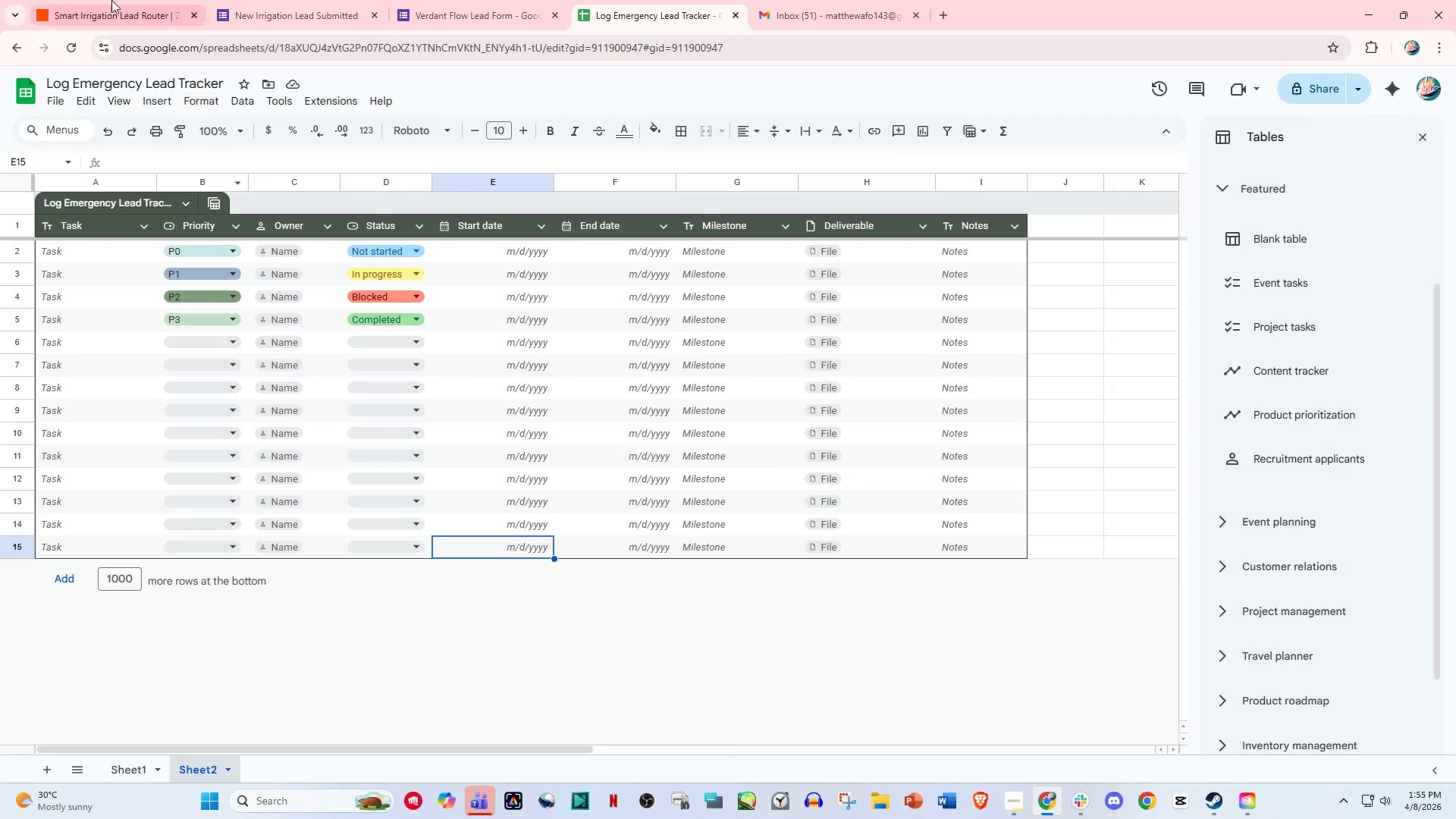 
left_click([110, 0])
 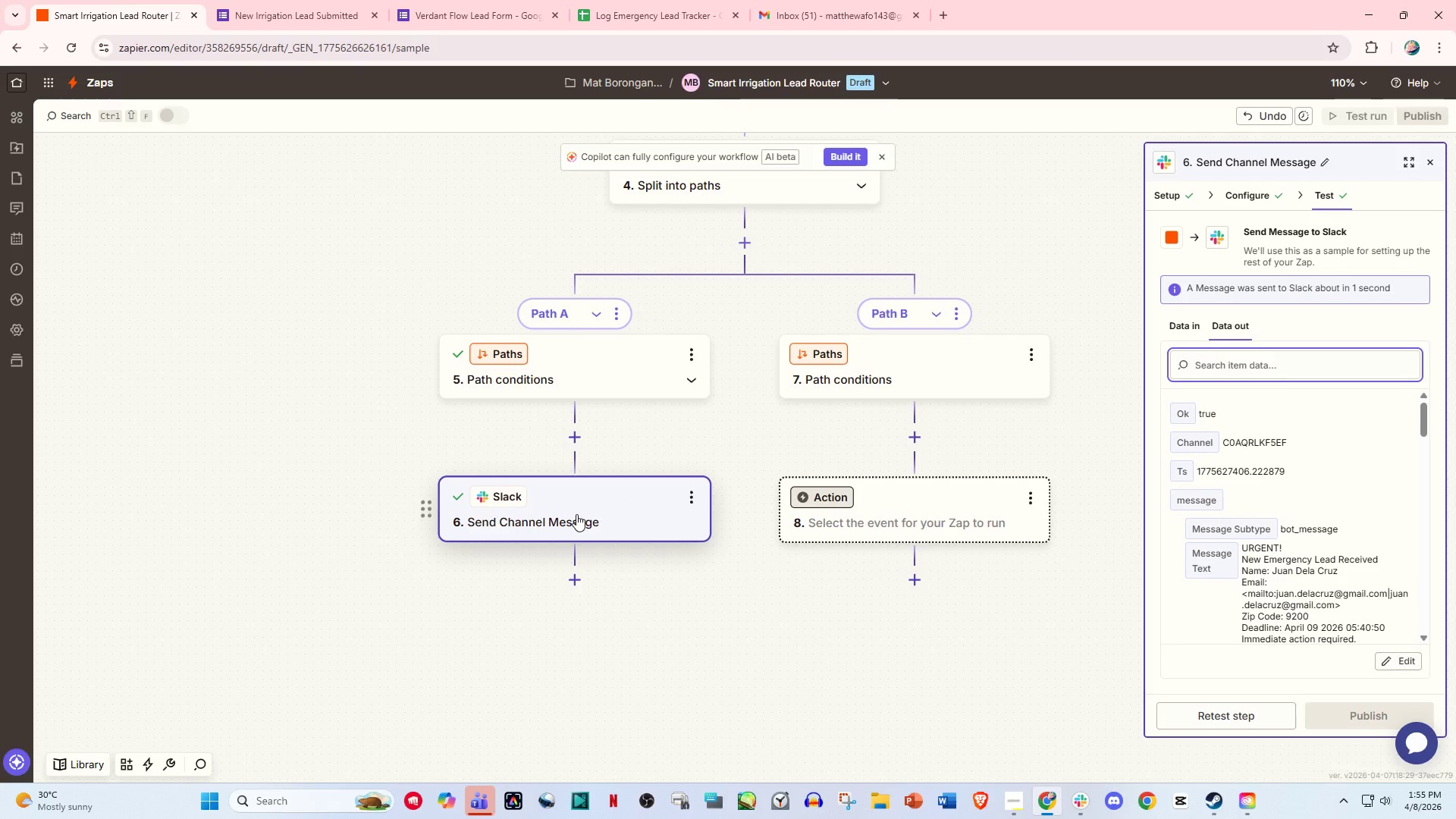 
wait(6.25)
 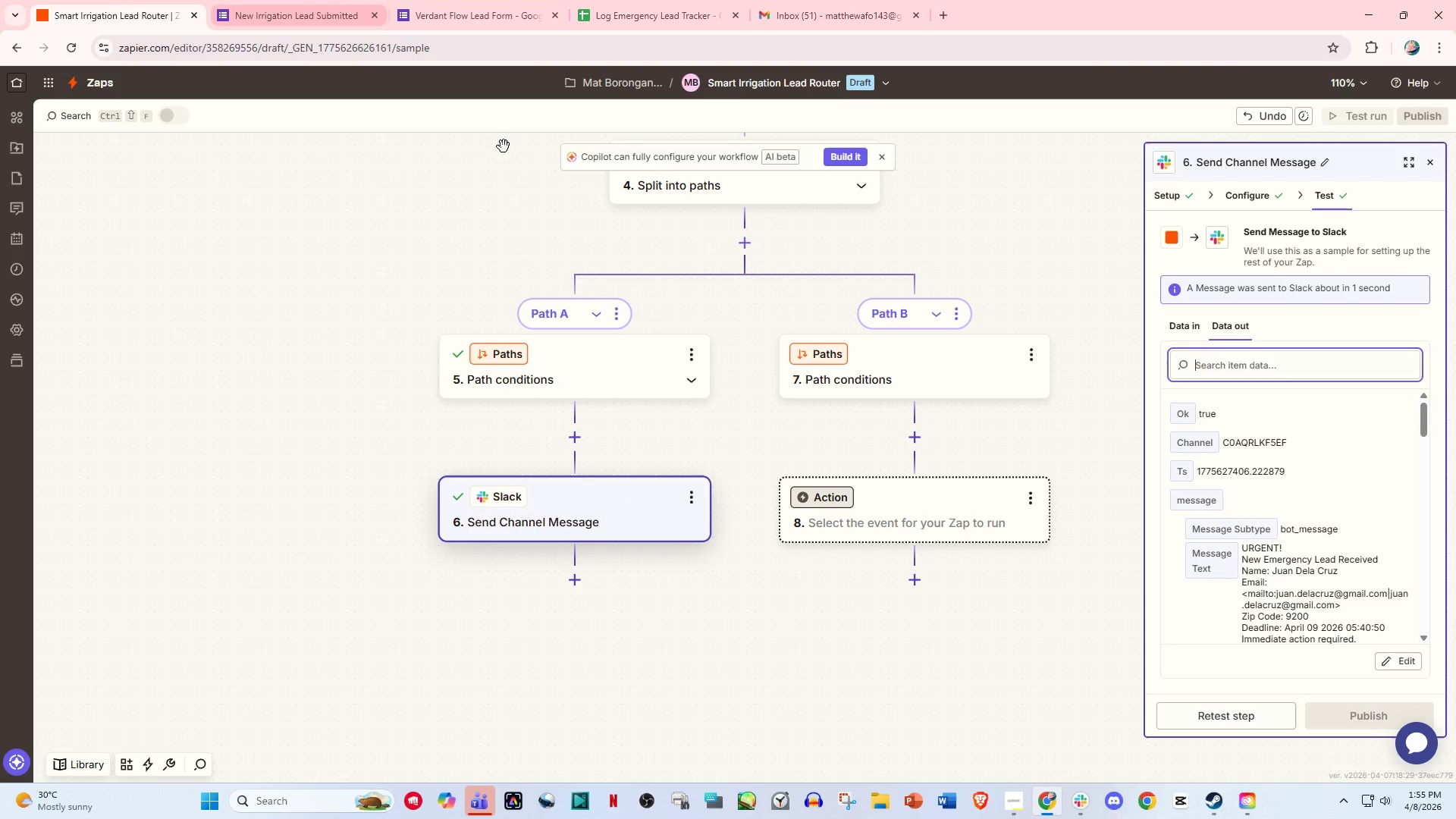 
left_click([565, 578])
 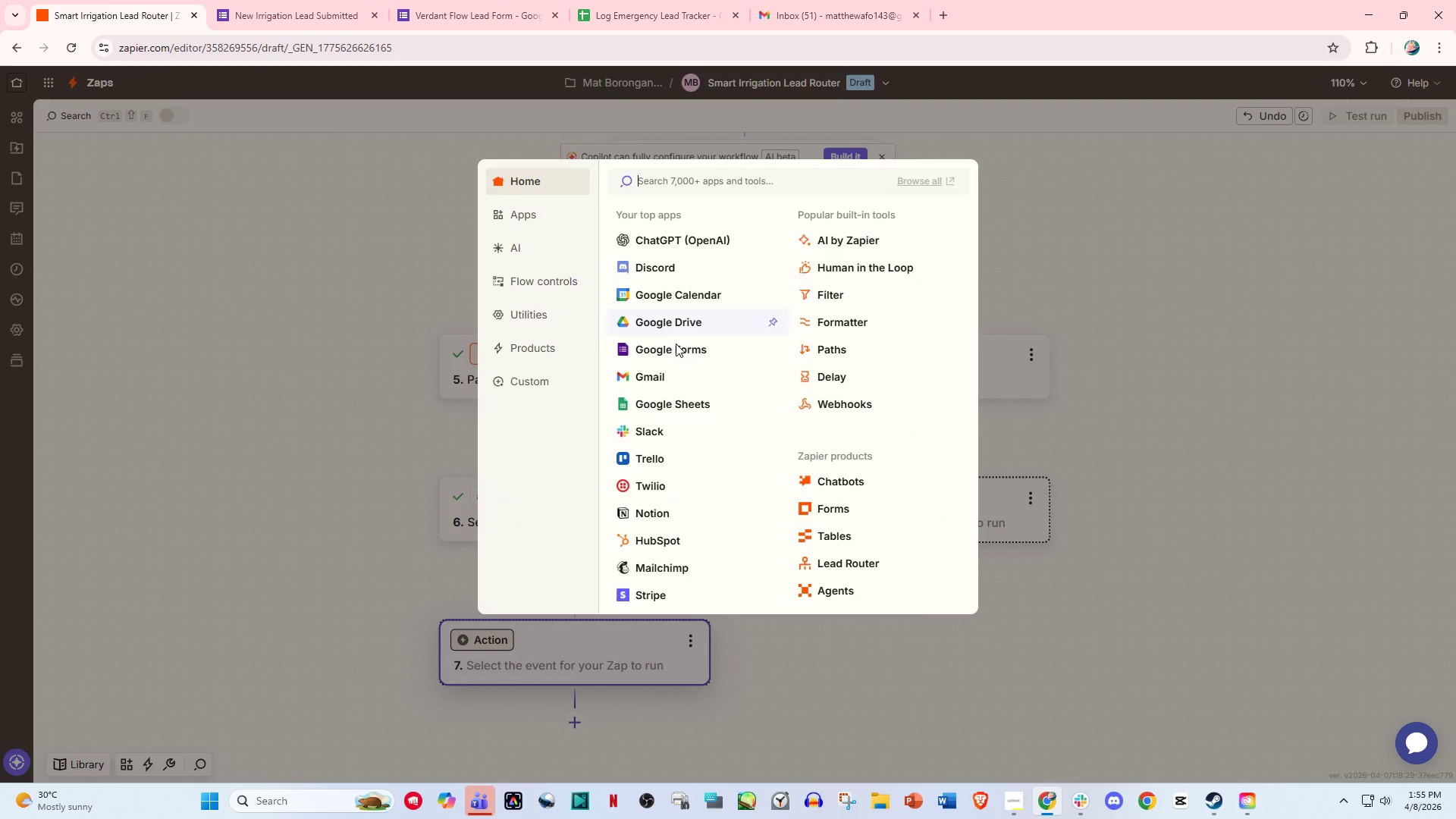 
left_click_drag(start_coordinate=[657, 390], to_coordinate=[657, 396])
 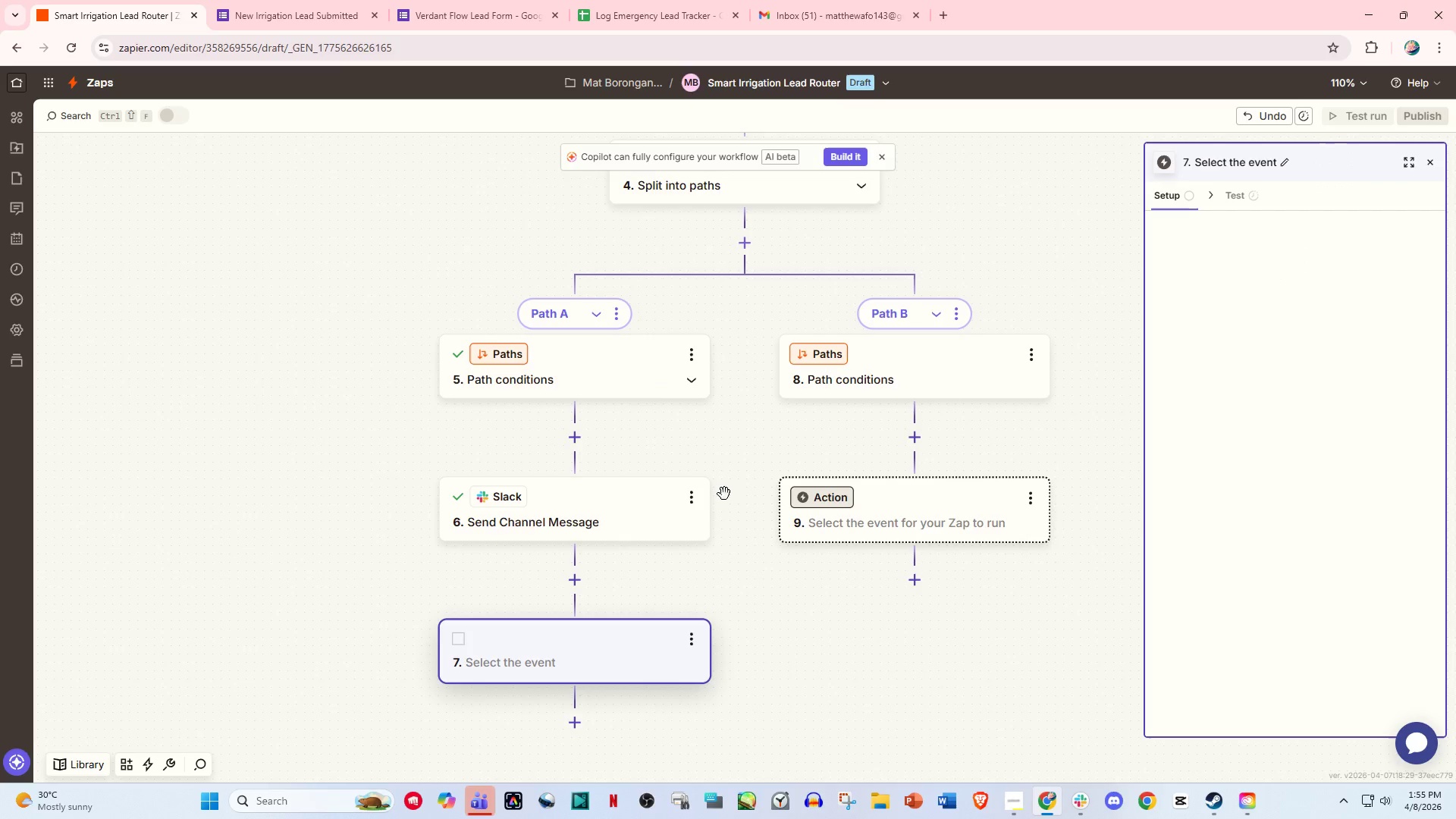 
left_click([607, 505])
 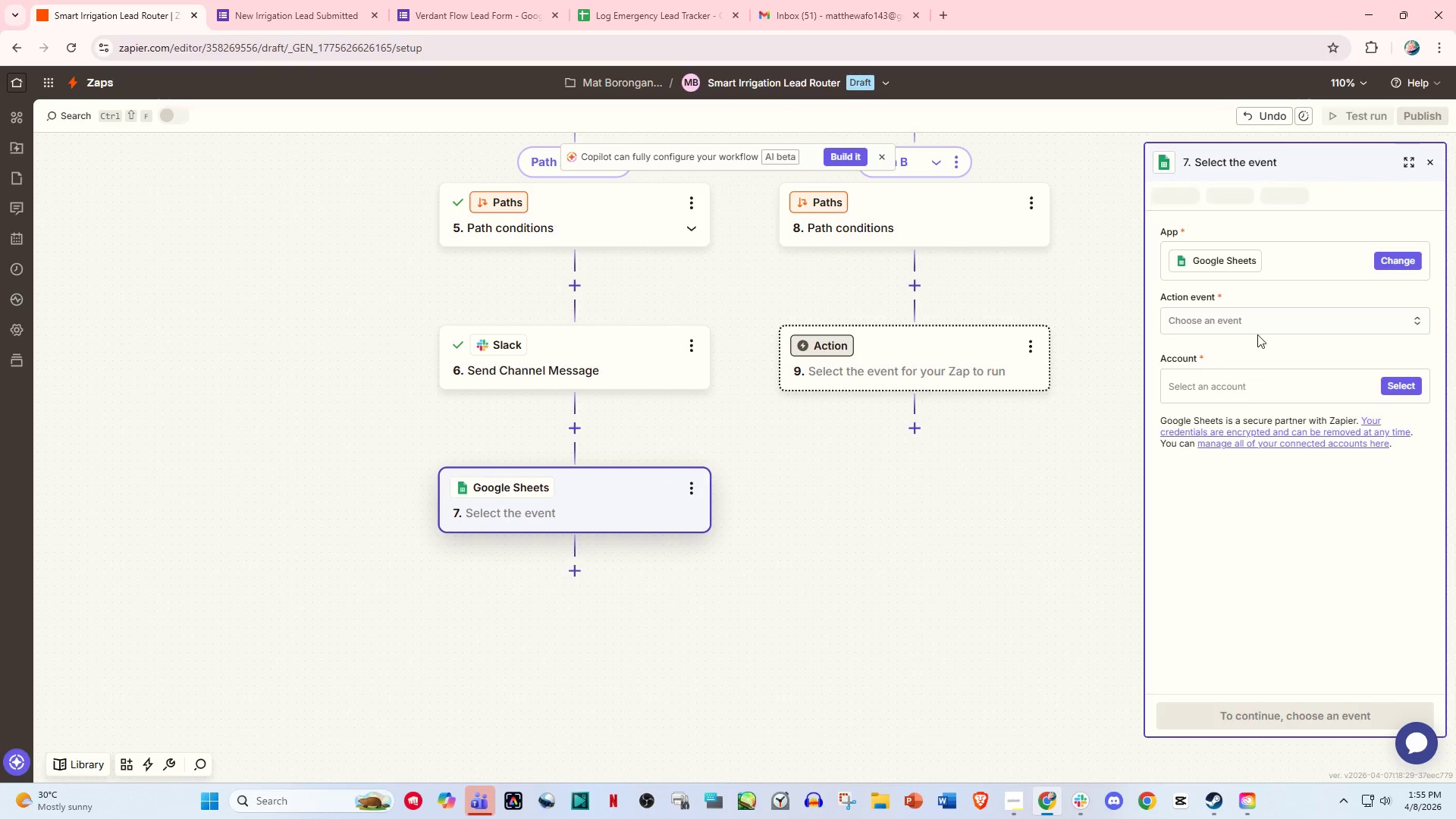 
scroll: coordinate [713, 517], scroll_direction: down, amount: 4.0
 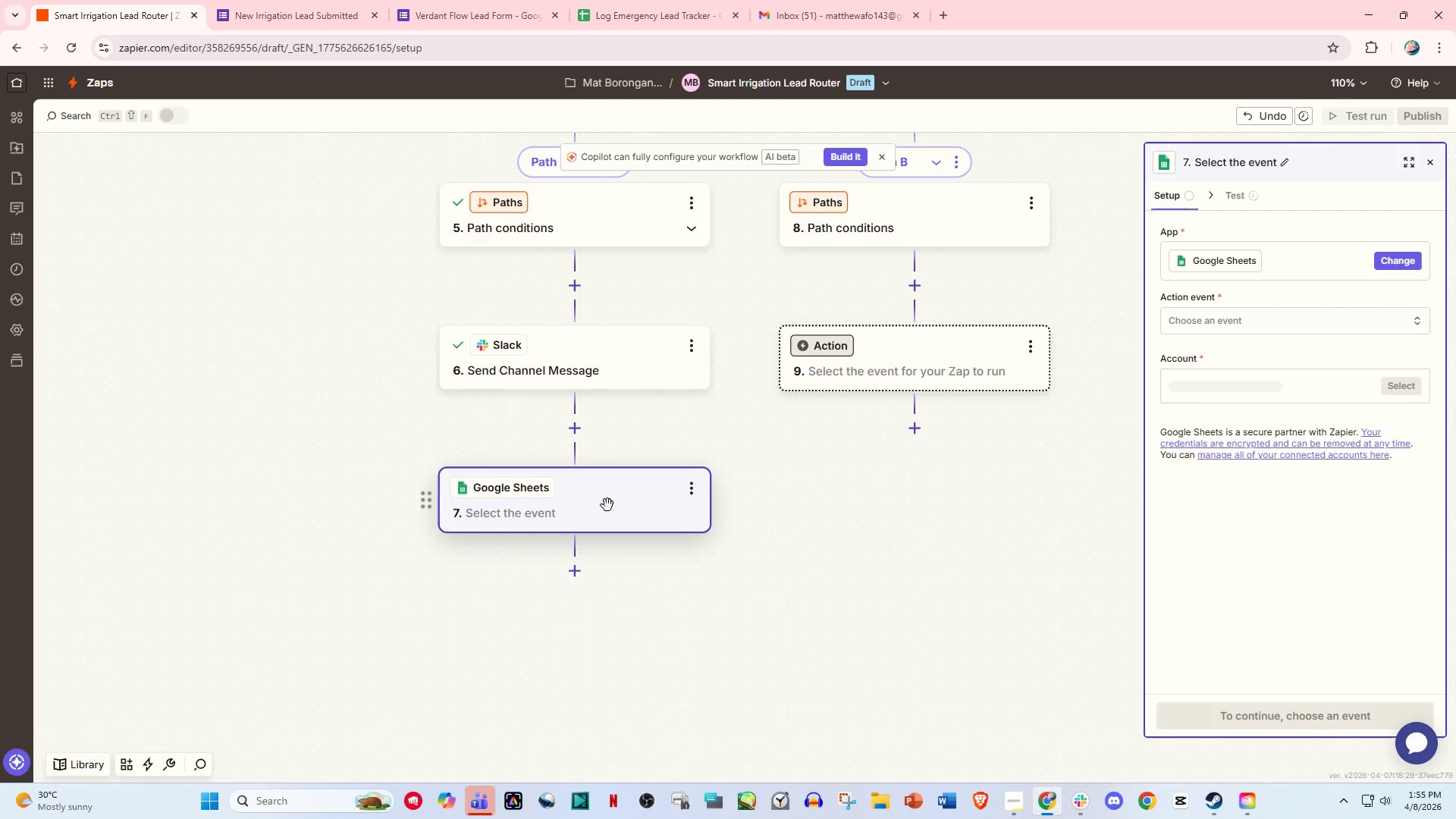 
left_click([1260, 320])
 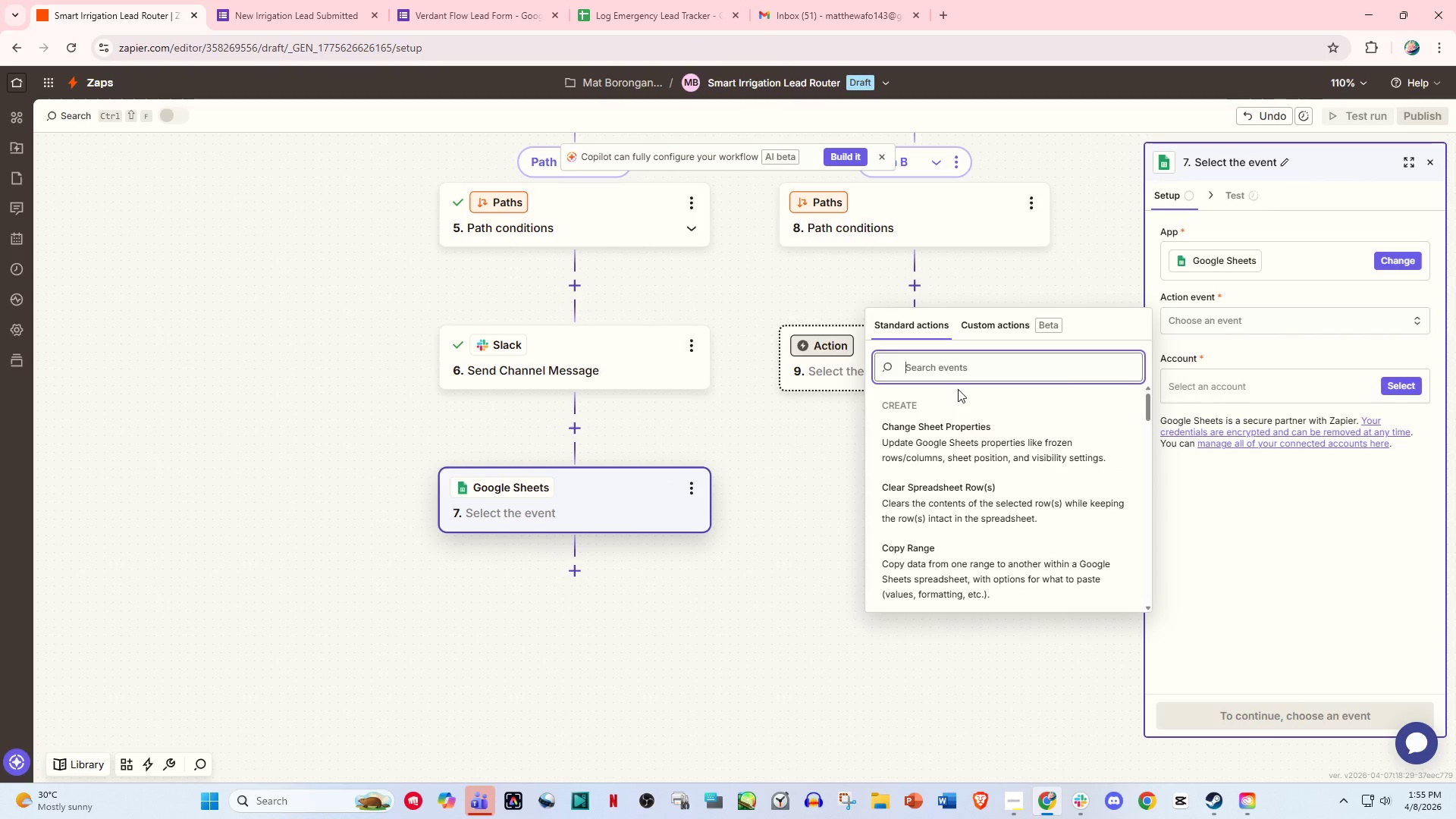 
type(cre)
 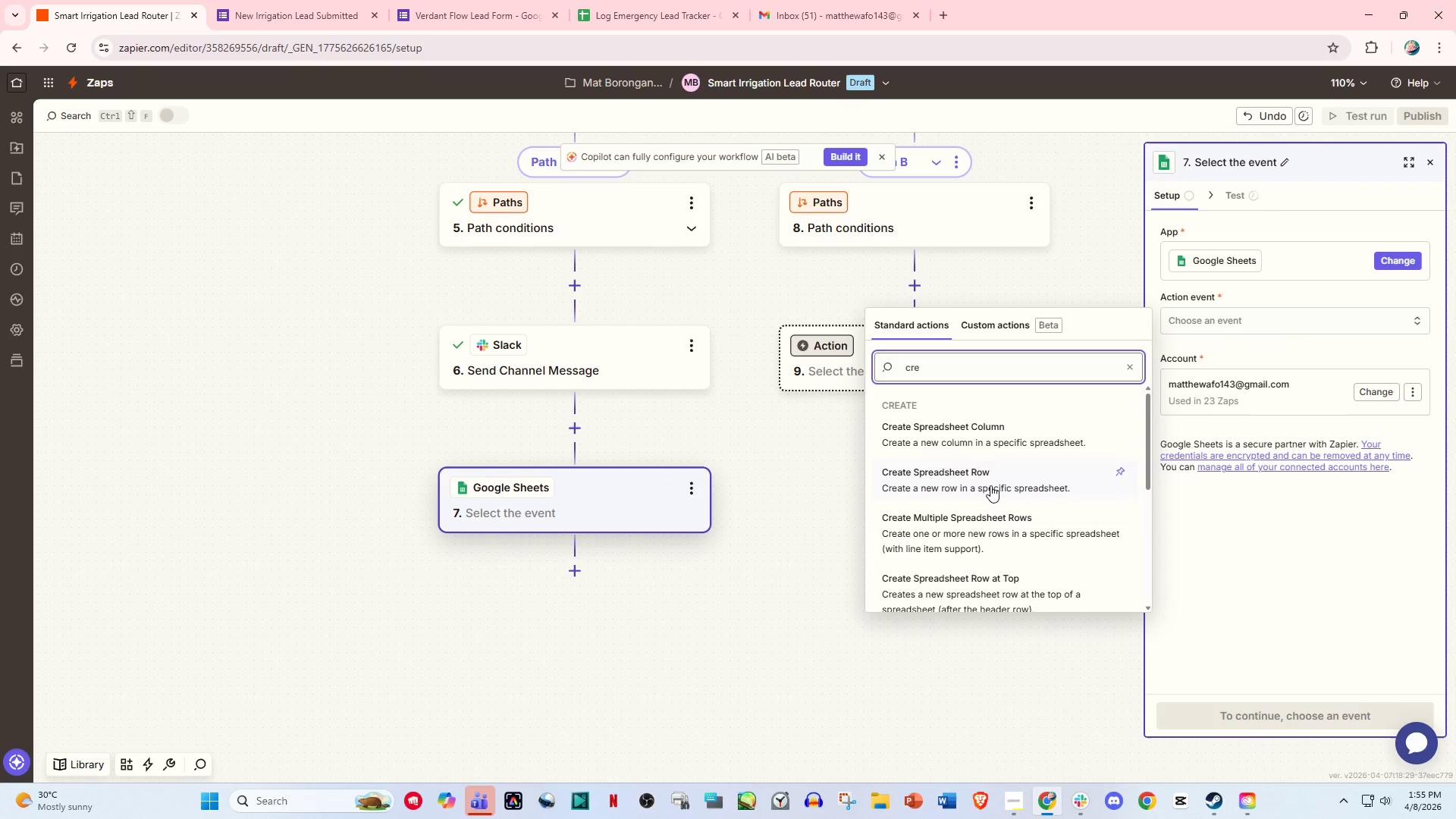 
left_click([990, 485])
 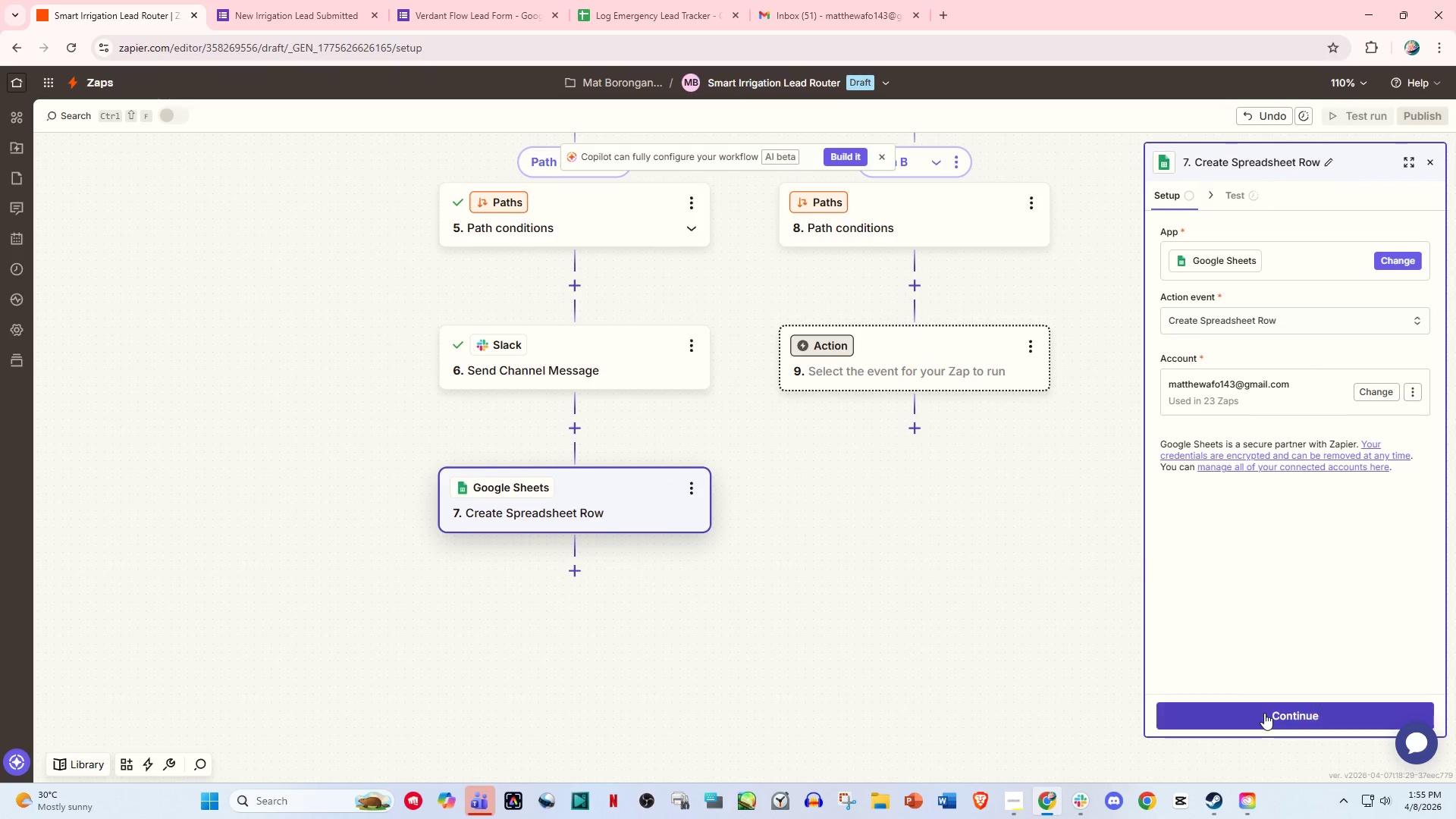 
left_click([1264, 713])
 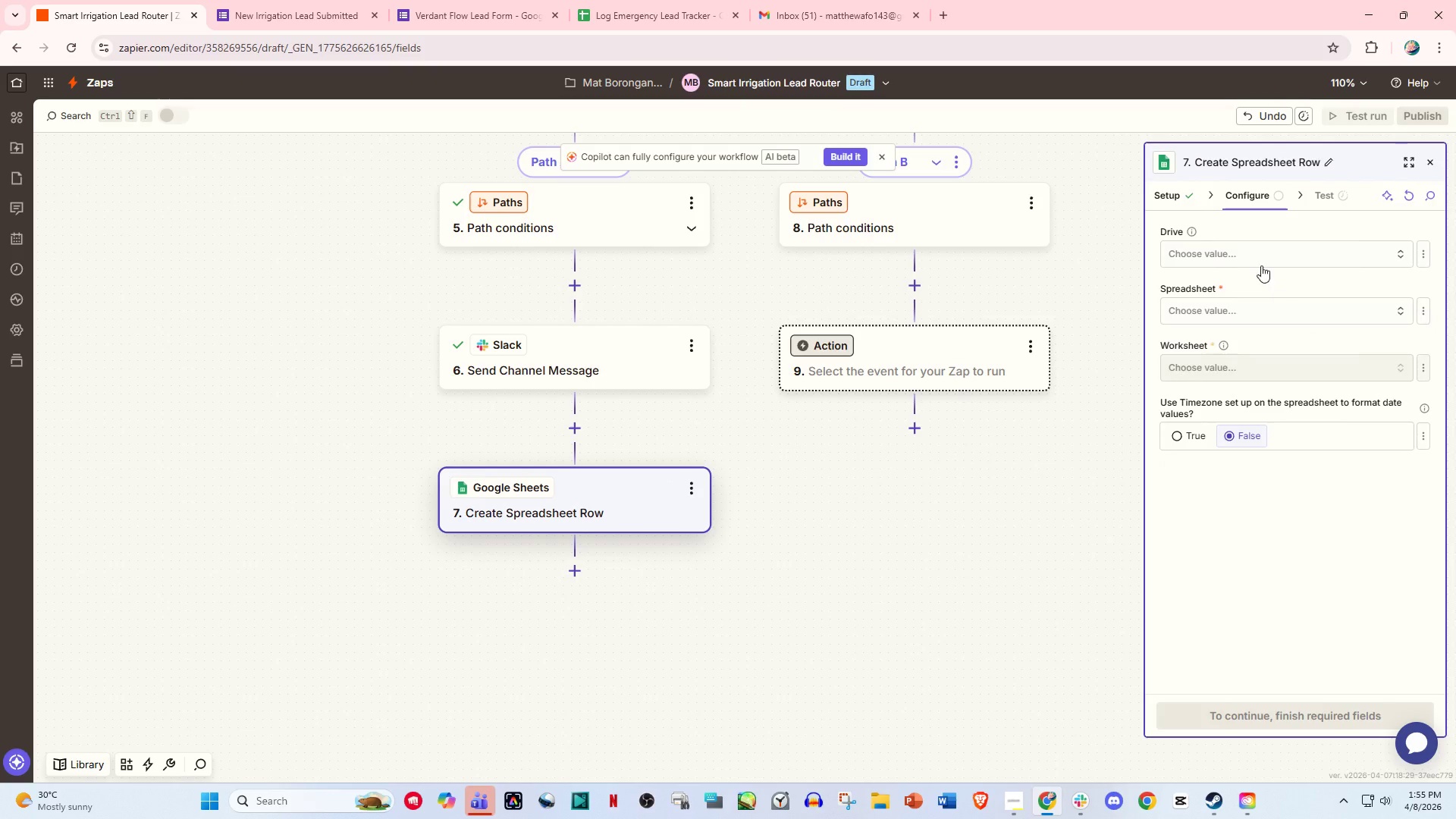 
left_click([1243, 254])
 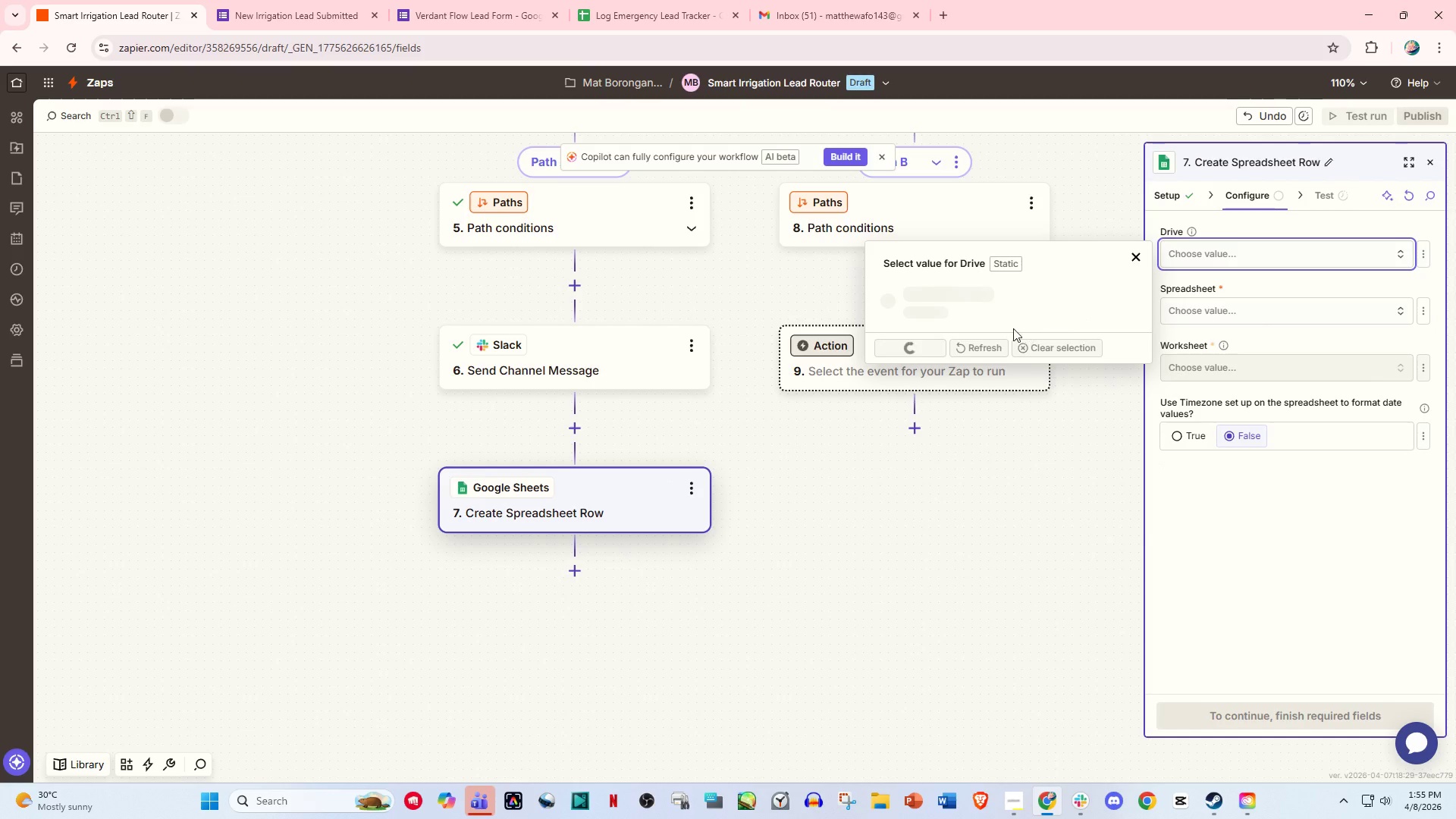 
mouse_move([999, 314])
 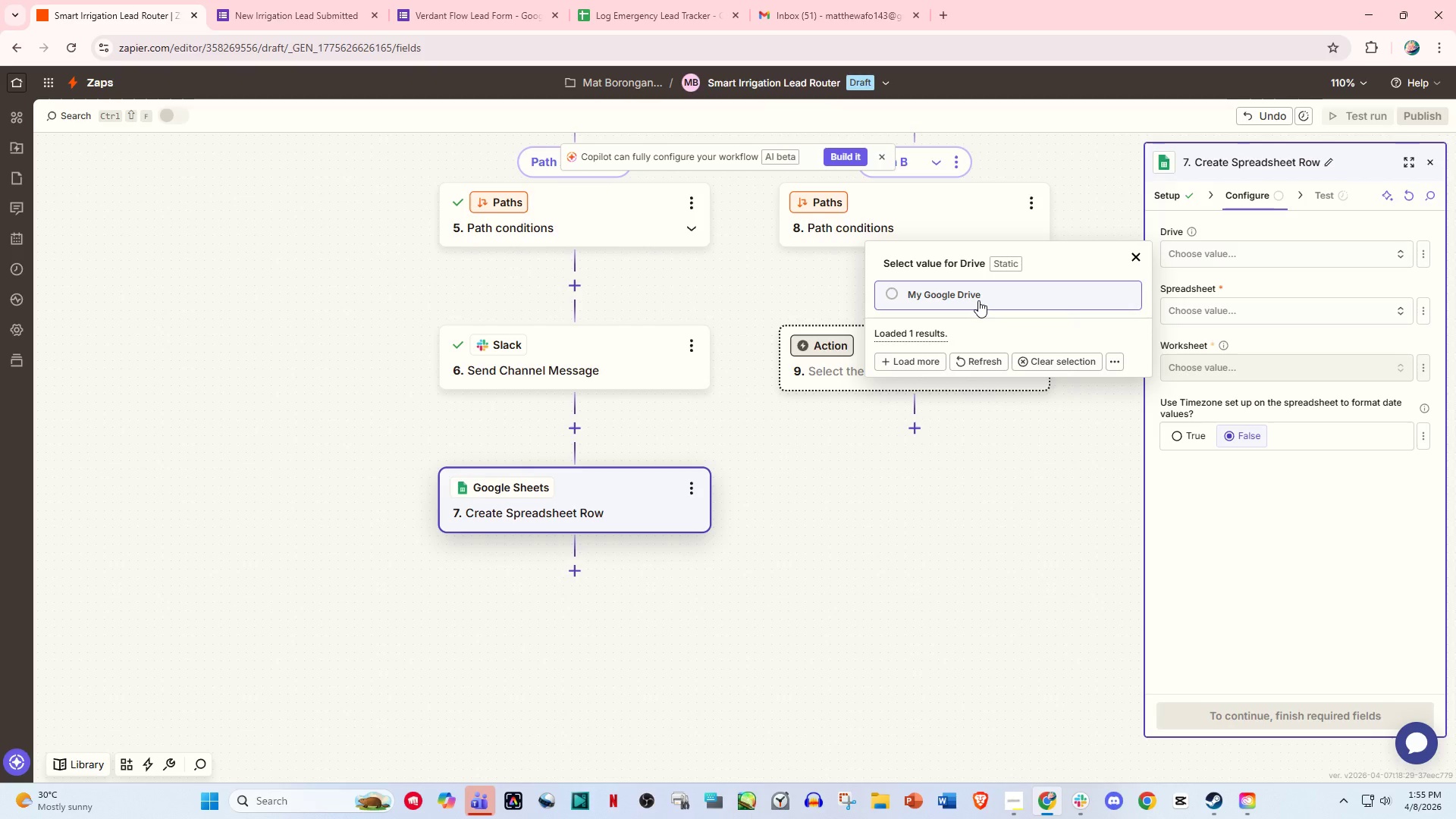 
left_click([978, 300])
 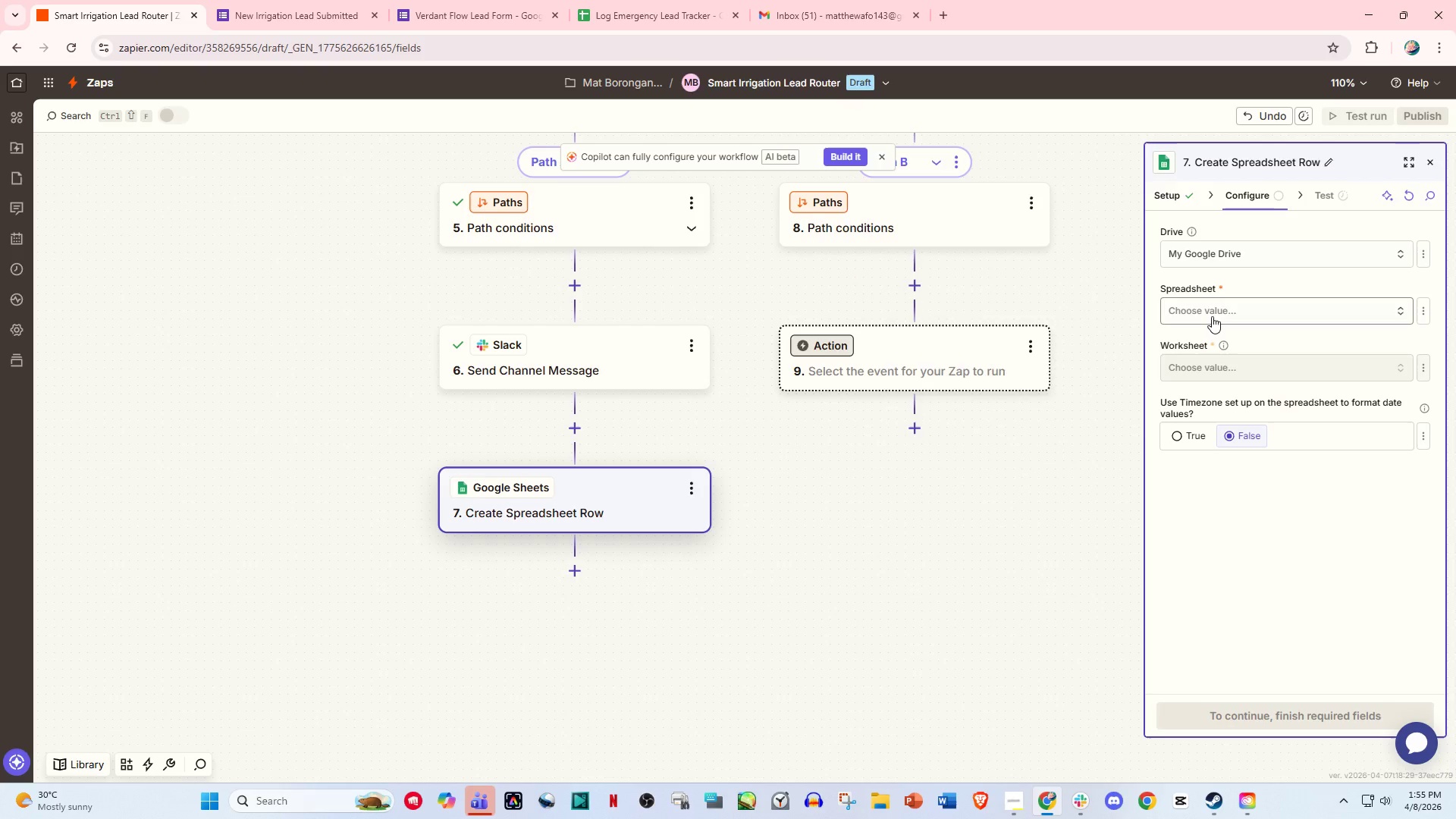 
left_click([1212, 316])
 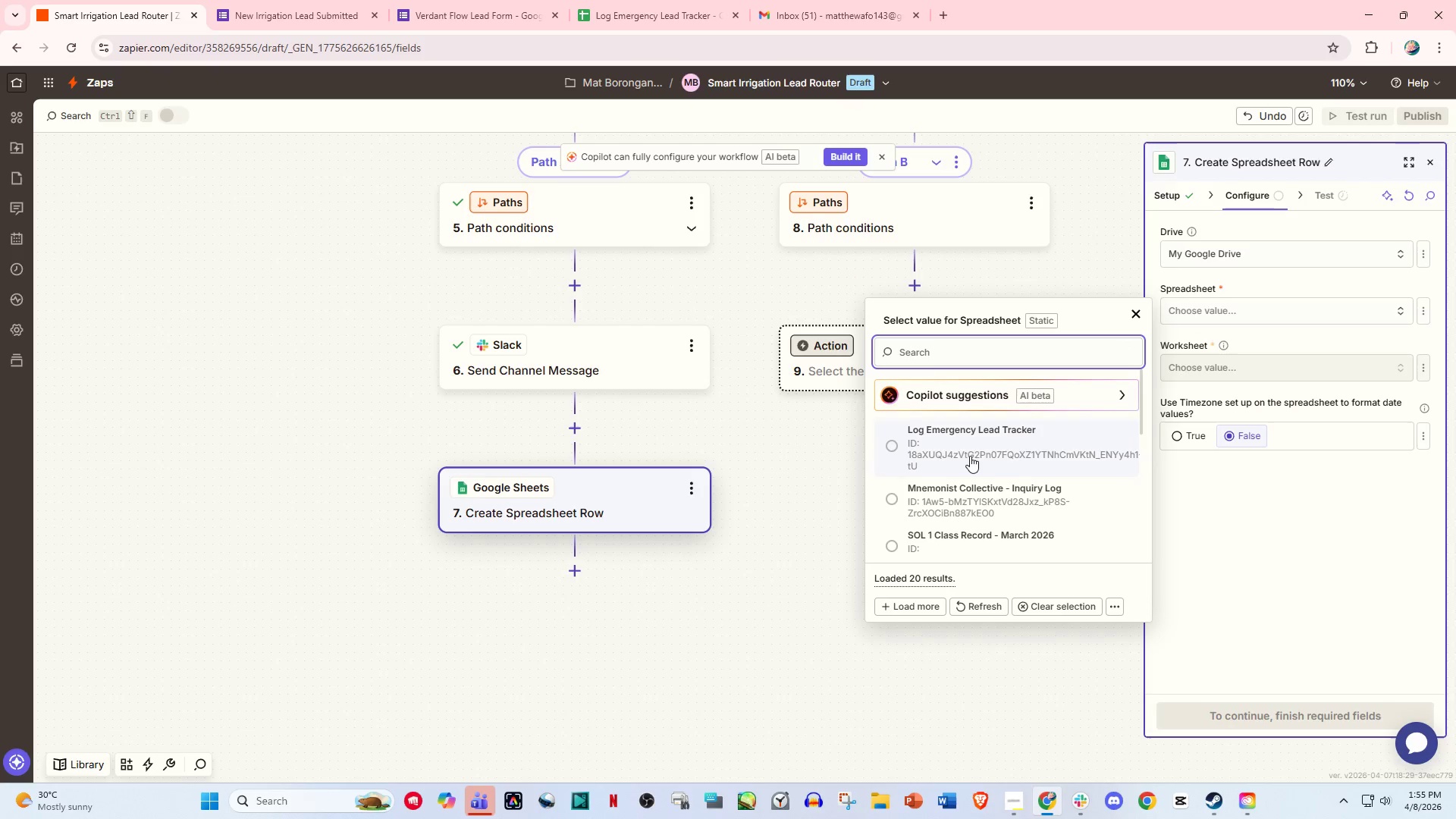 
left_click([970, 456])
 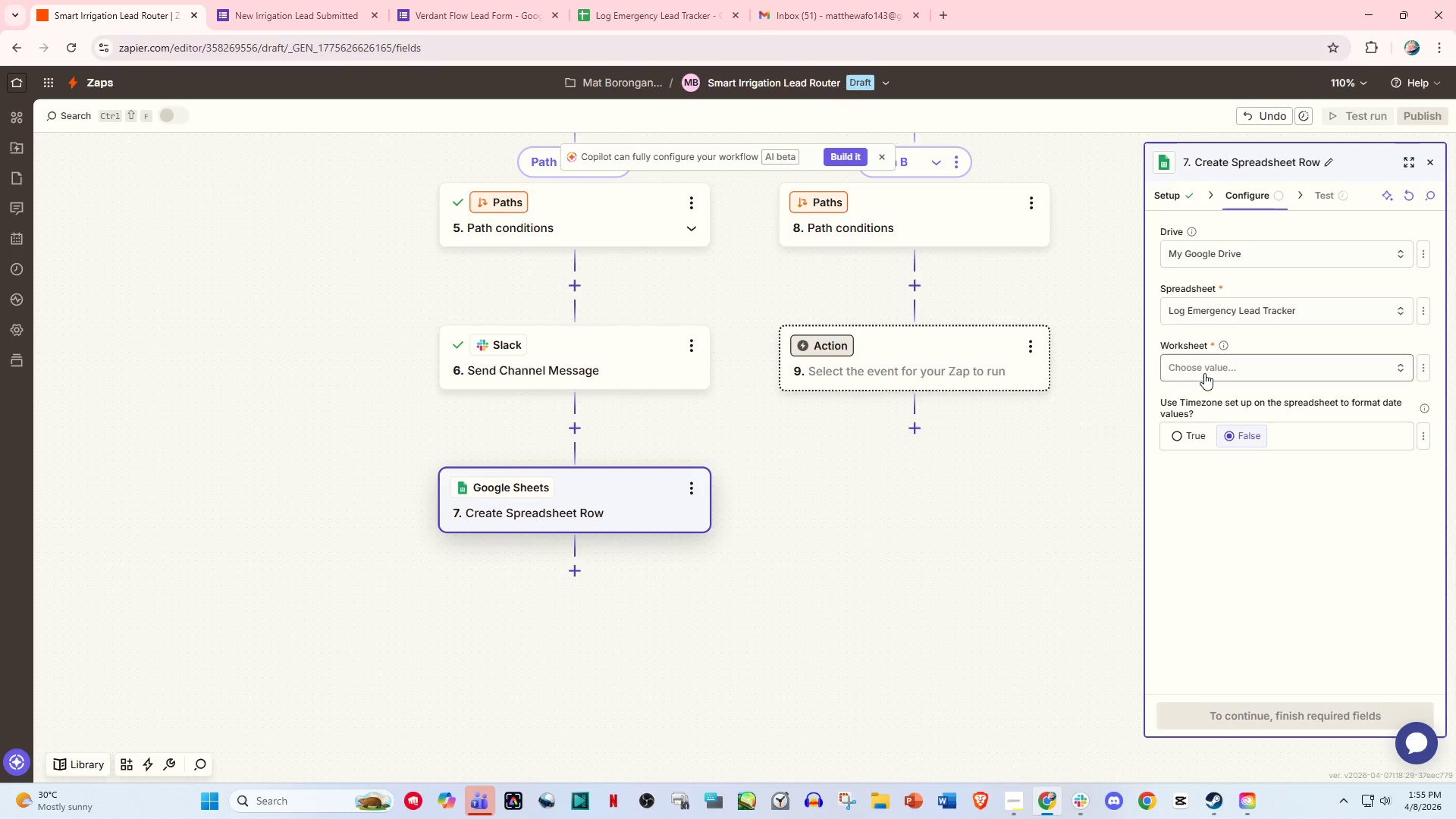 
left_click([1204, 373])
 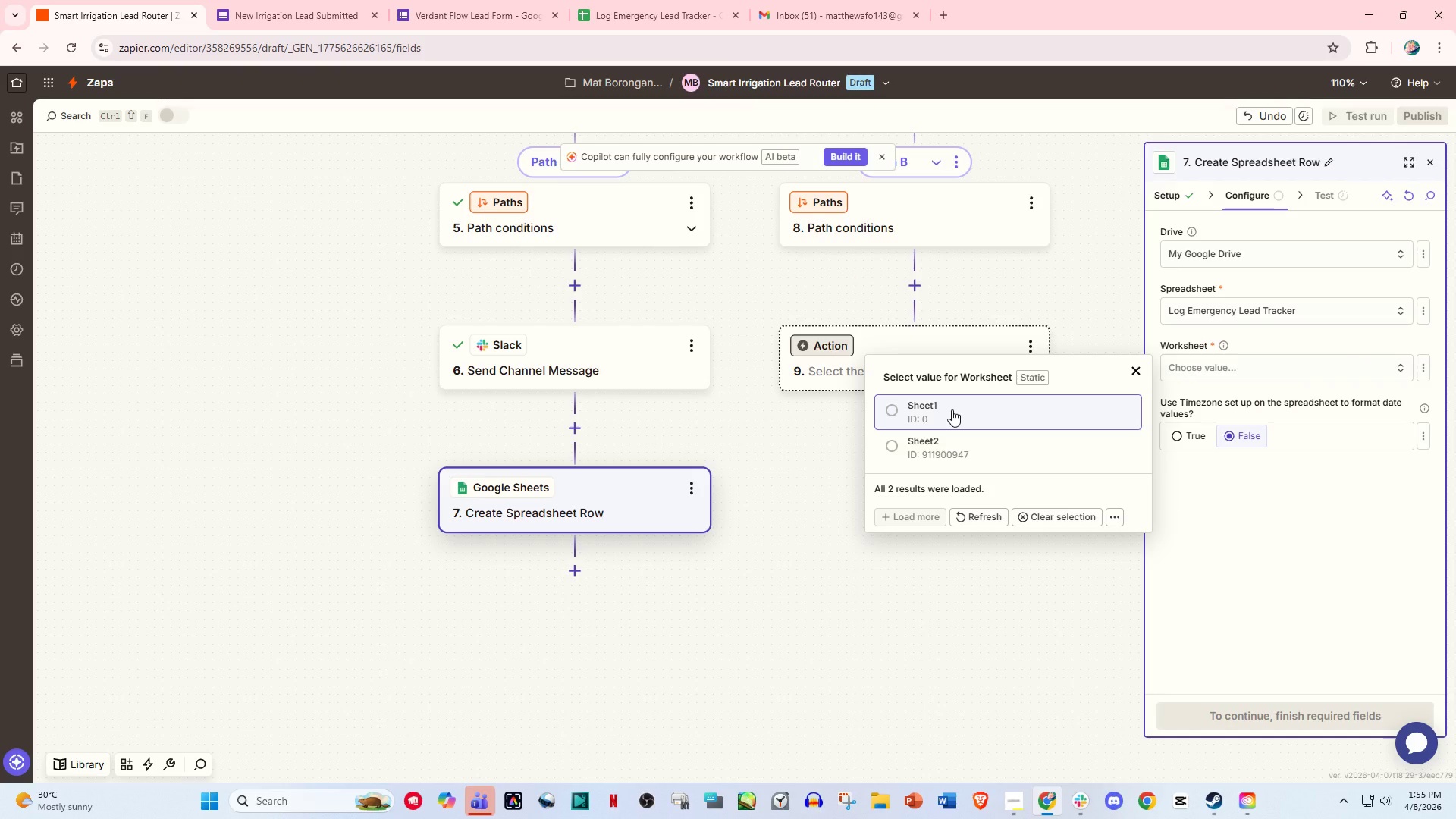 
left_click([624, 0])
 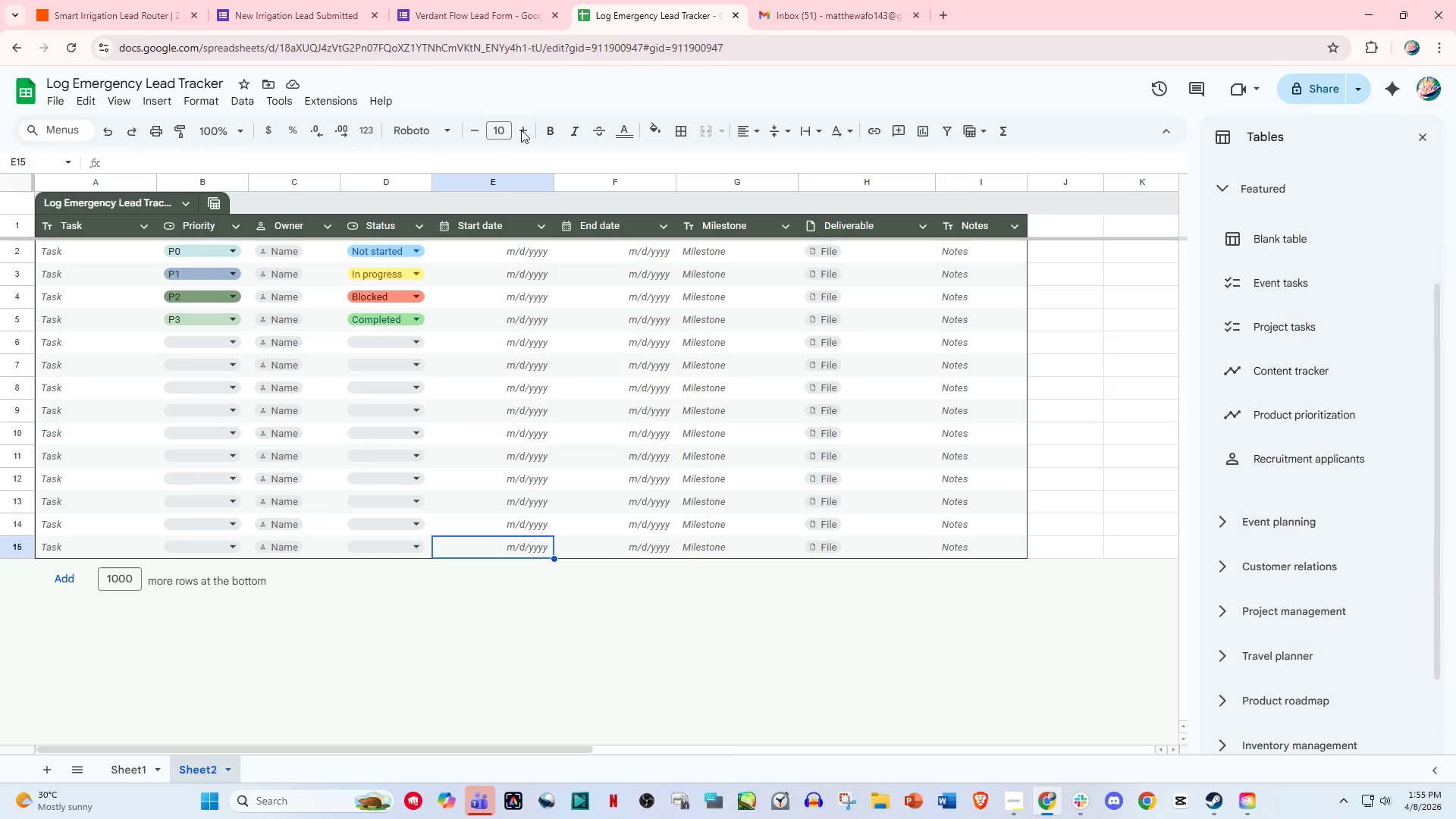 
left_click([135, 772])
 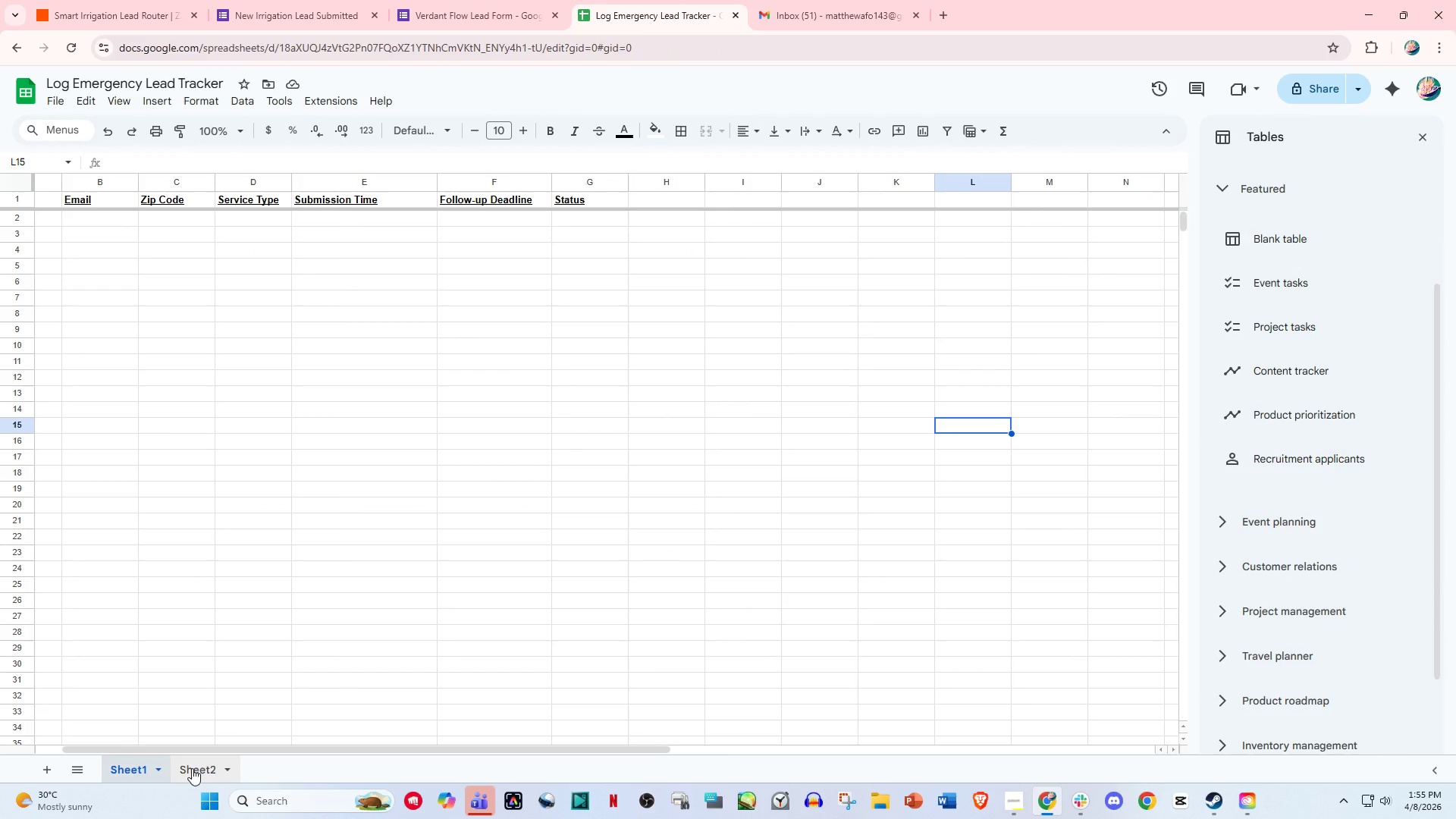 
left_click([192, 768])
 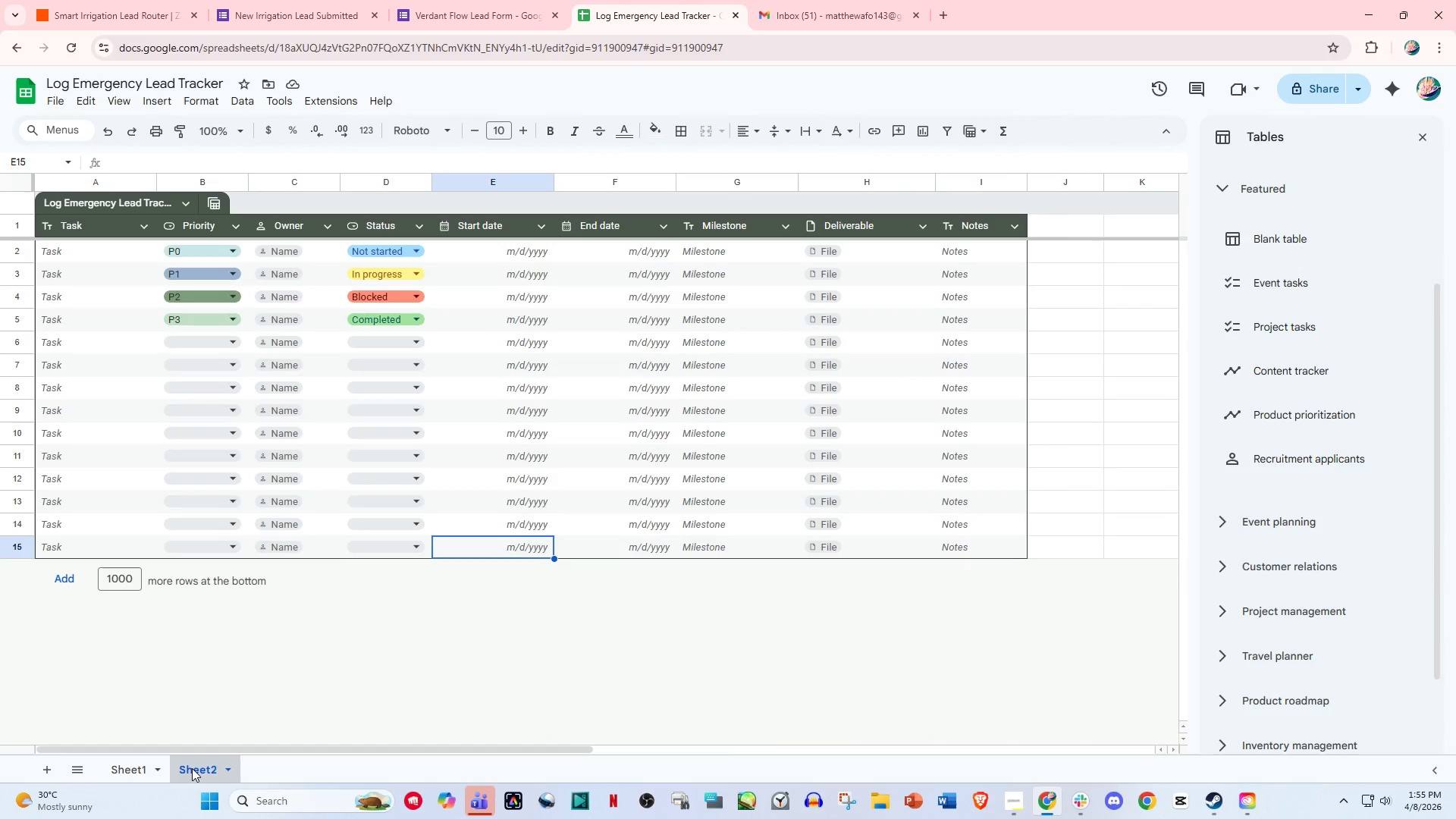 
left_click_drag(start_coordinate=[192, 768], to_coordinate=[124, 757])
 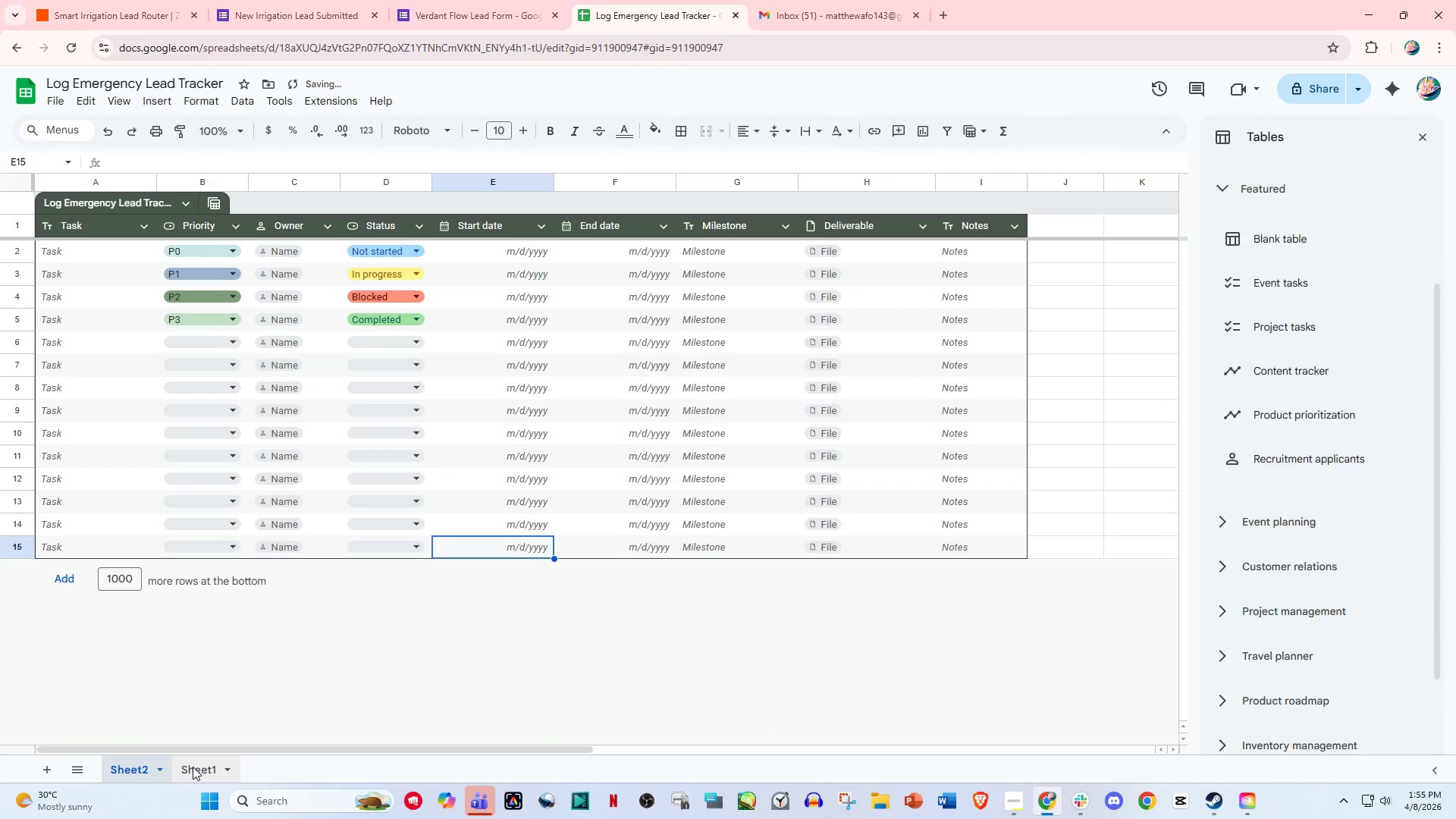 
left_click([193, 767])
 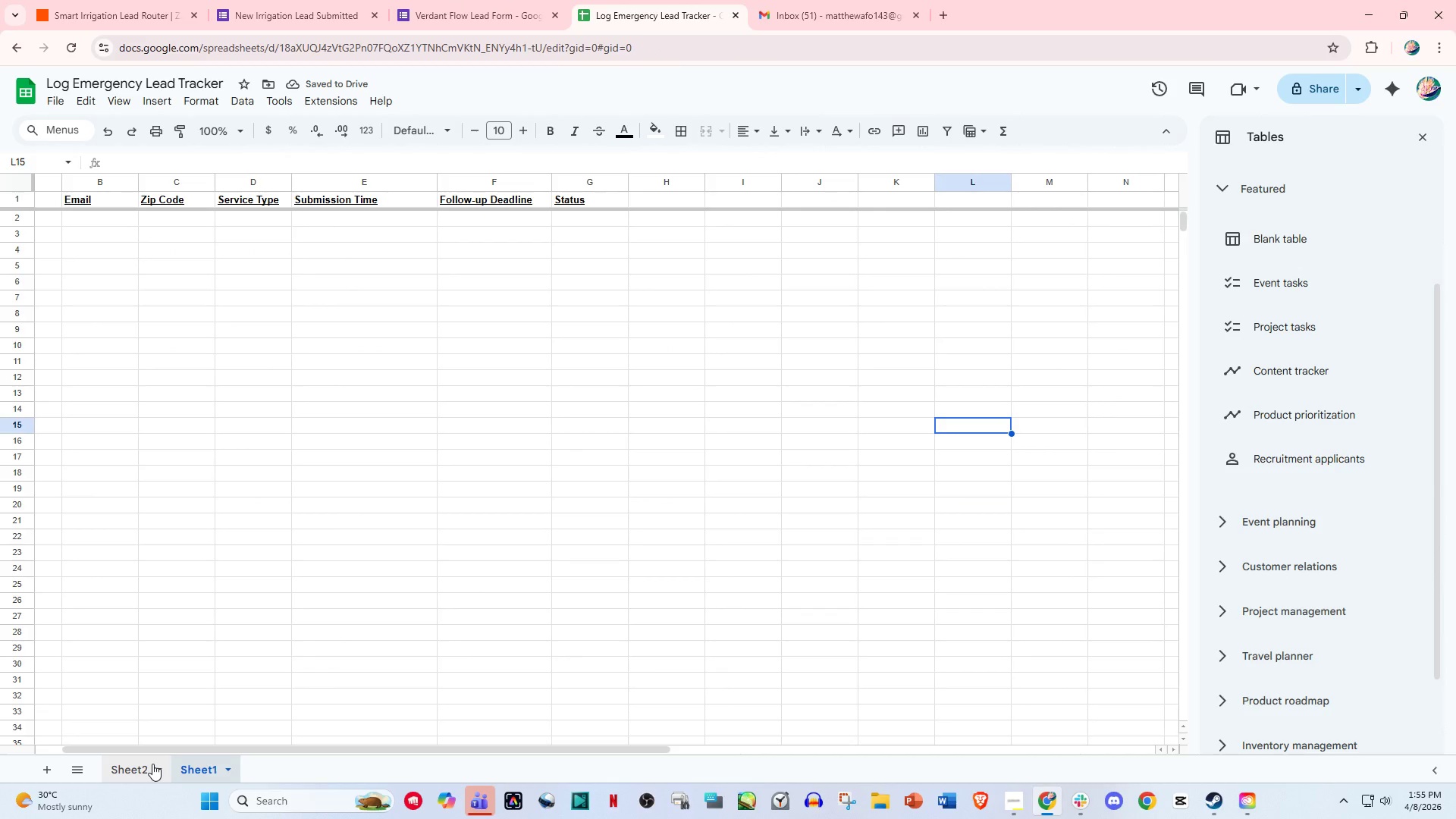 
left_click([130, 764])
 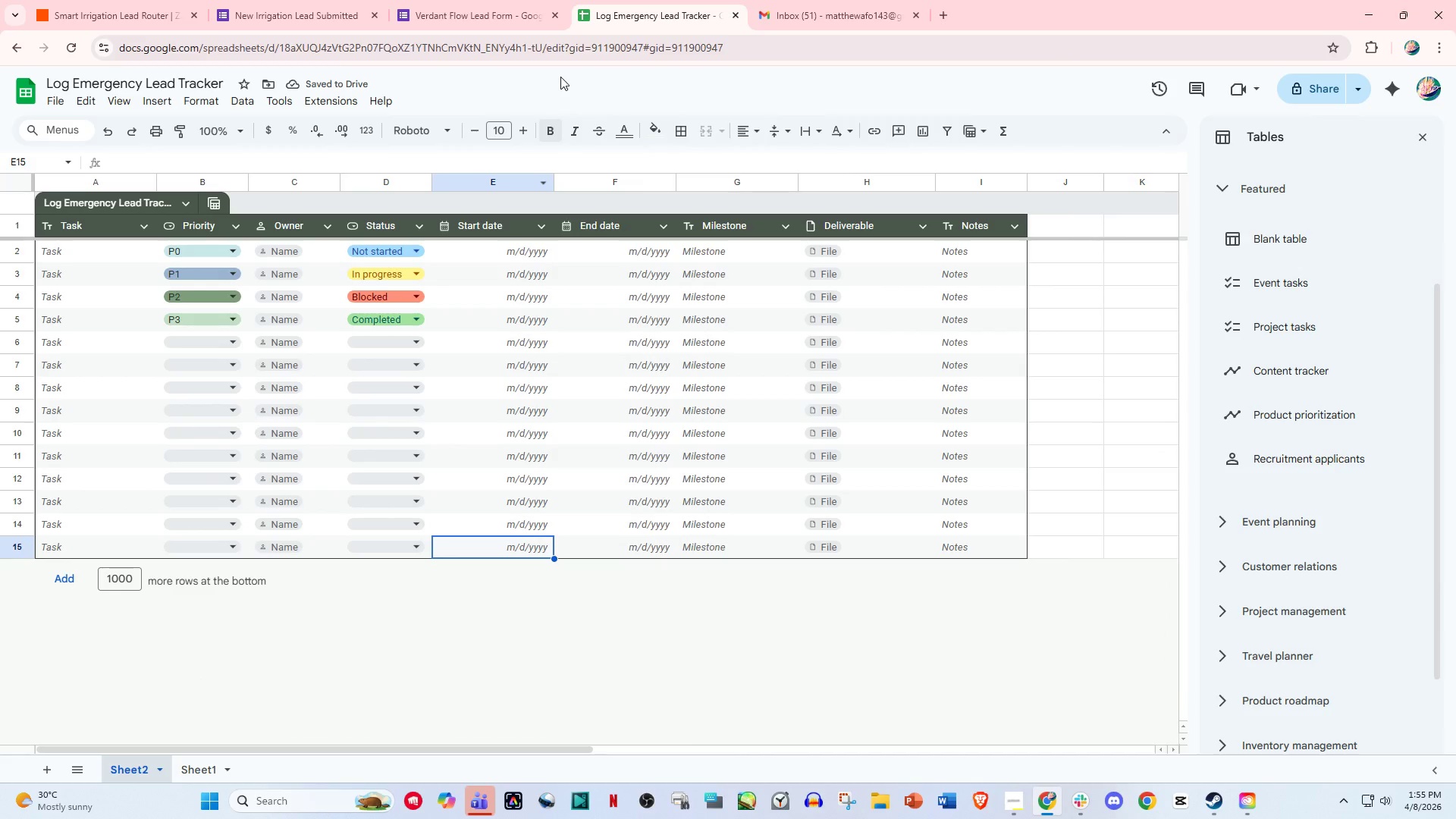 
left_click([523, 0])
 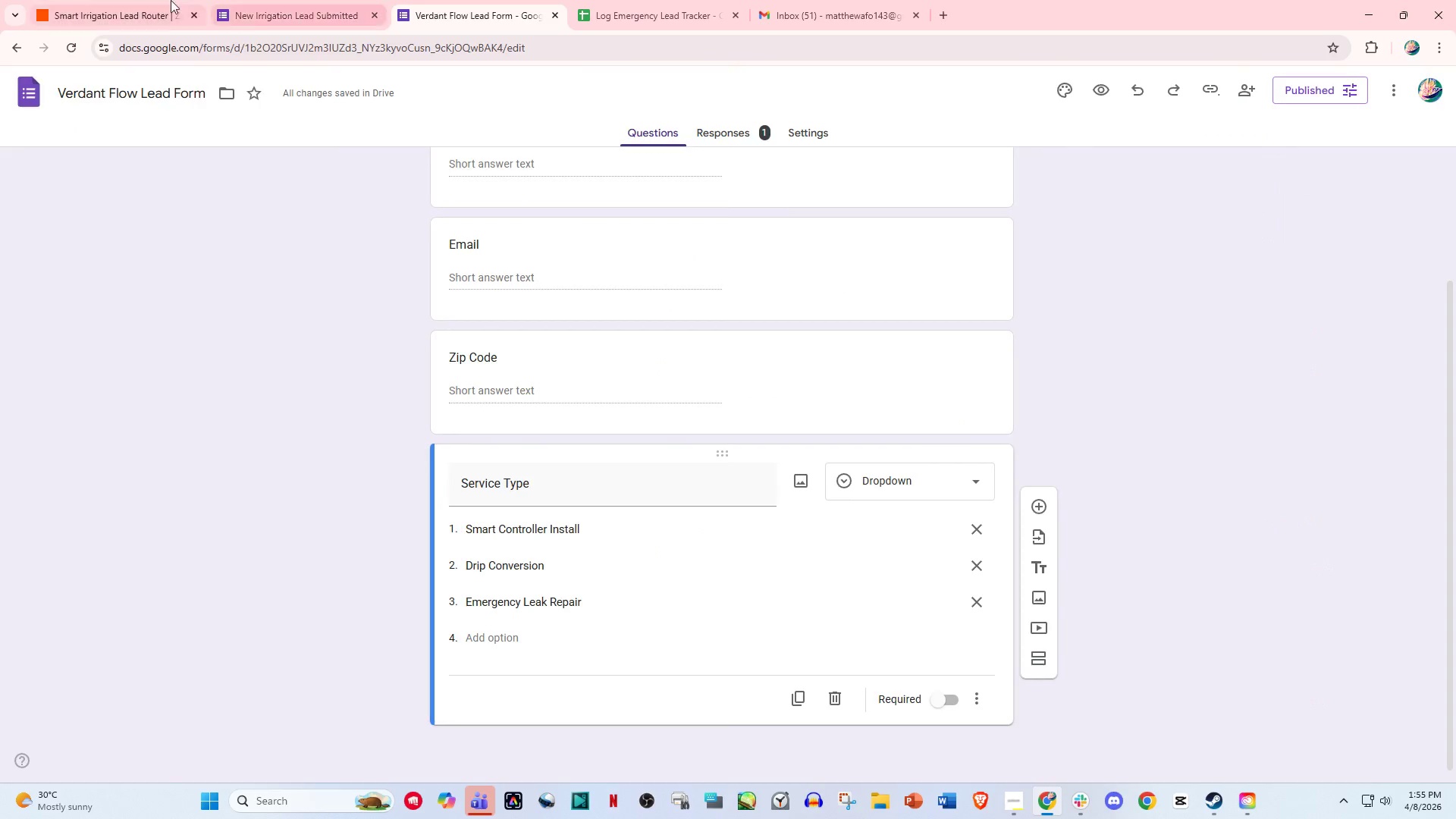 
left_click([171, 0])
 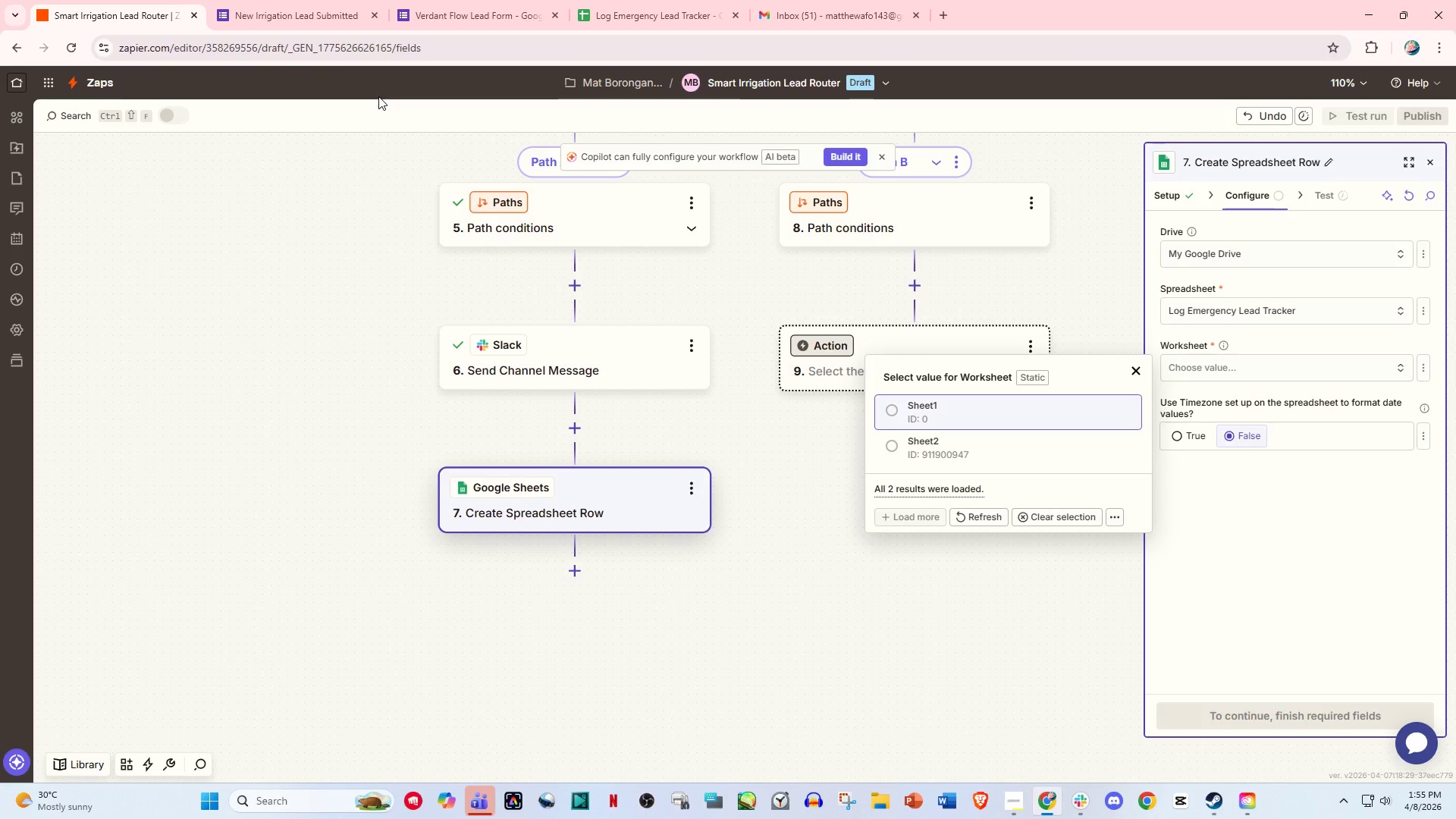 
left_click([977, 446])
 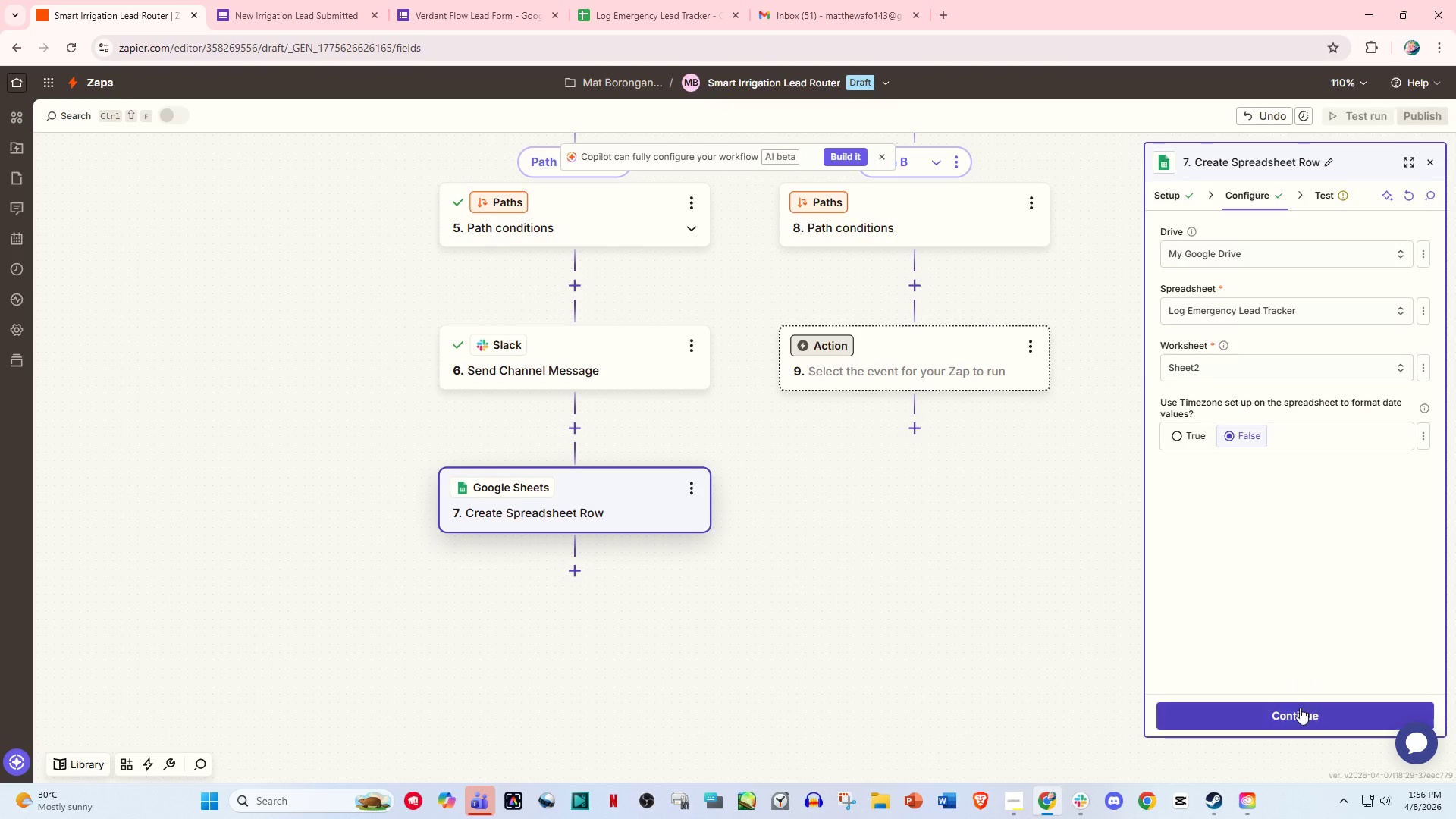 
left_click([1300, 713])
 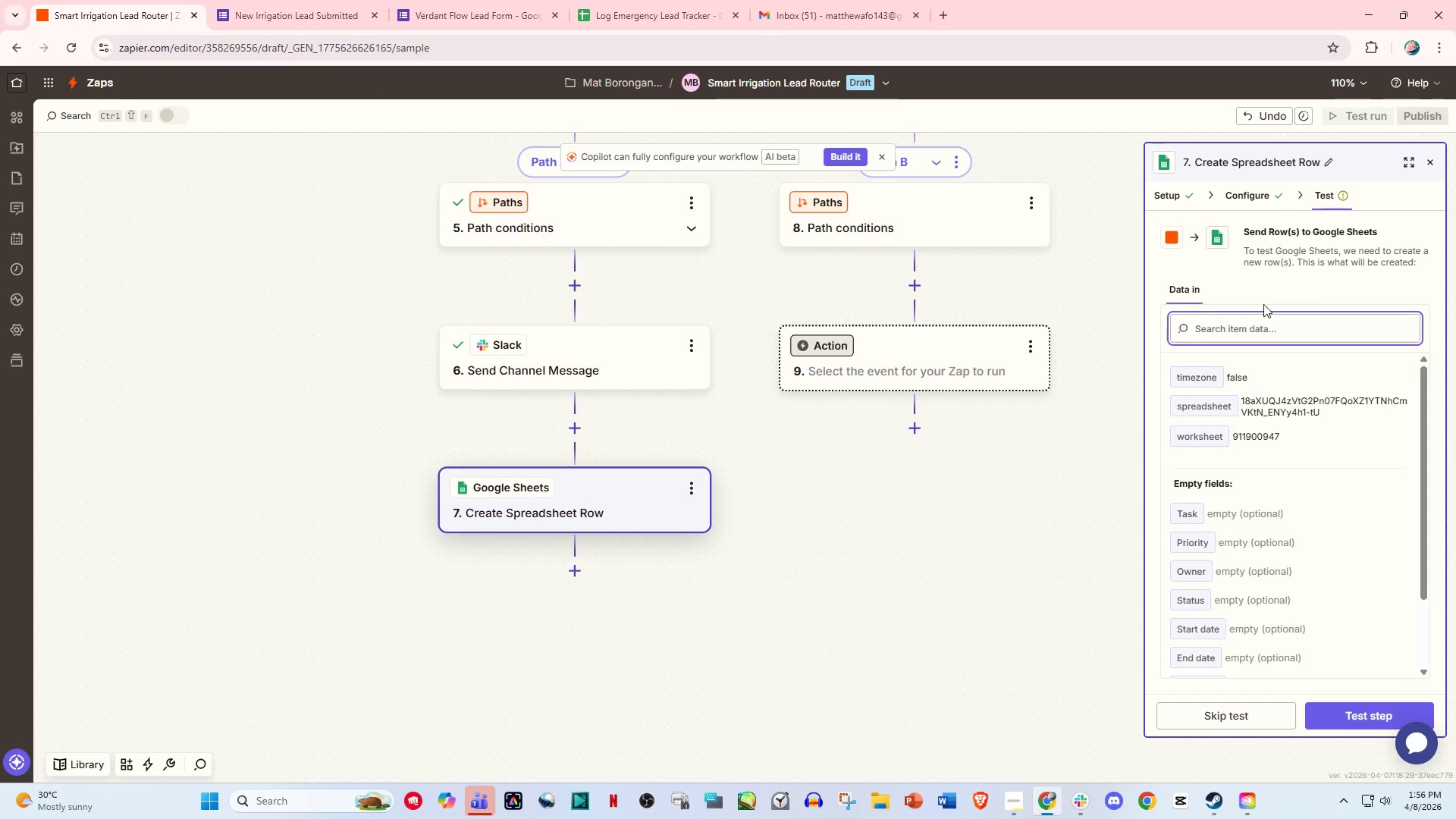 
left_click([1256, 187])
 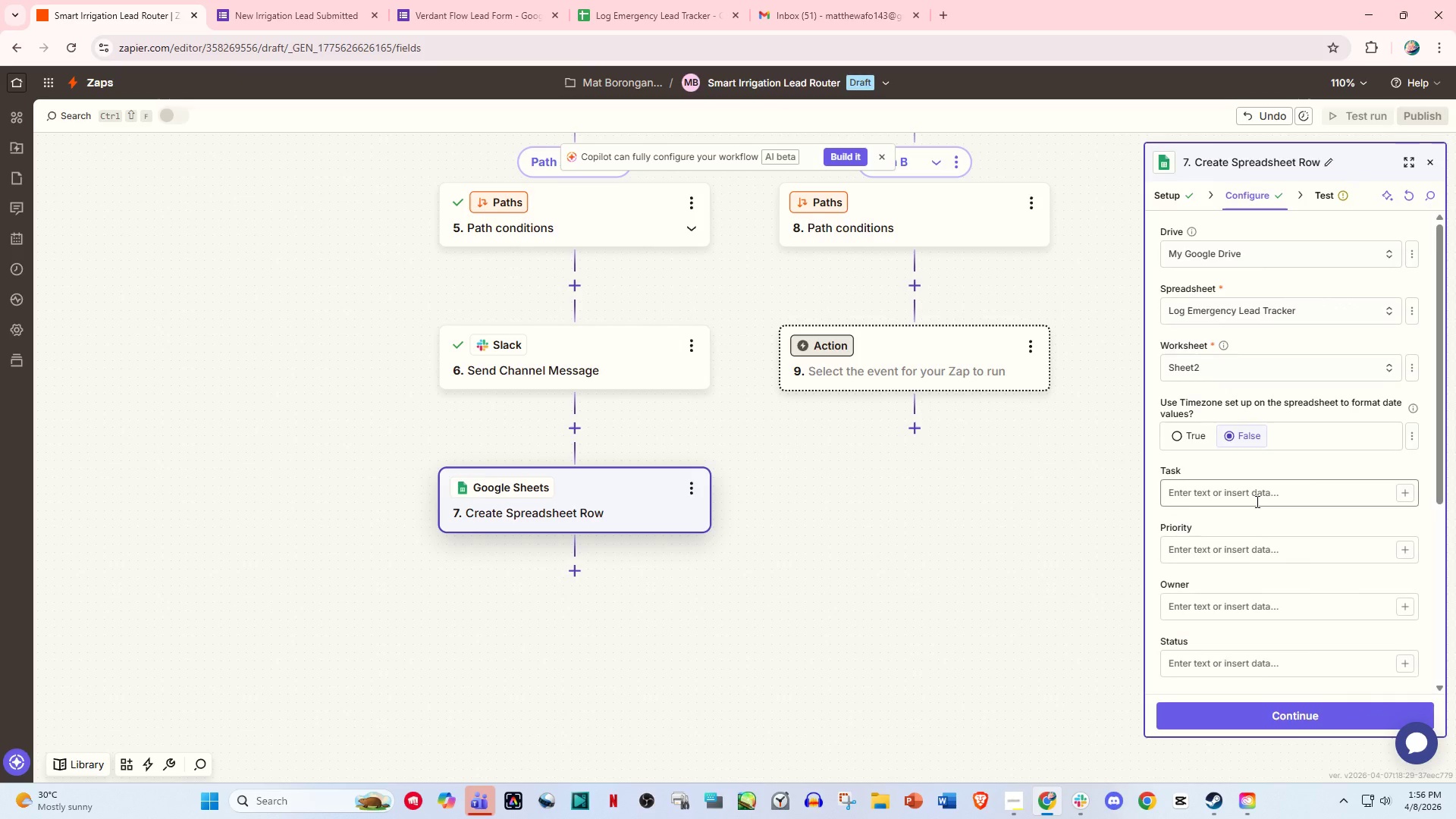 
scroll: coordinate [1256, 501], scroll_direction: down, amount: 1.0
 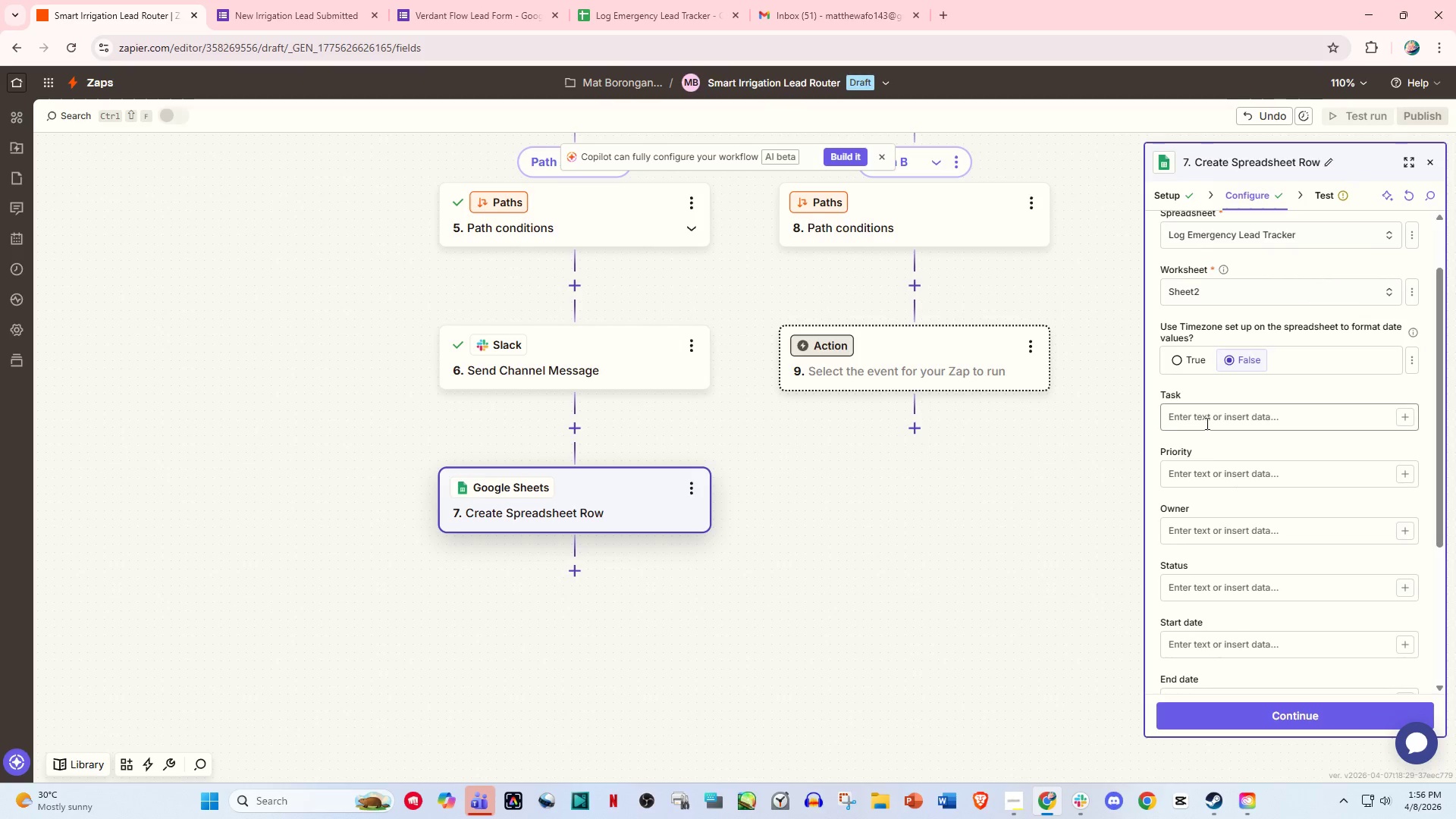 
left_click([1206, 423])
 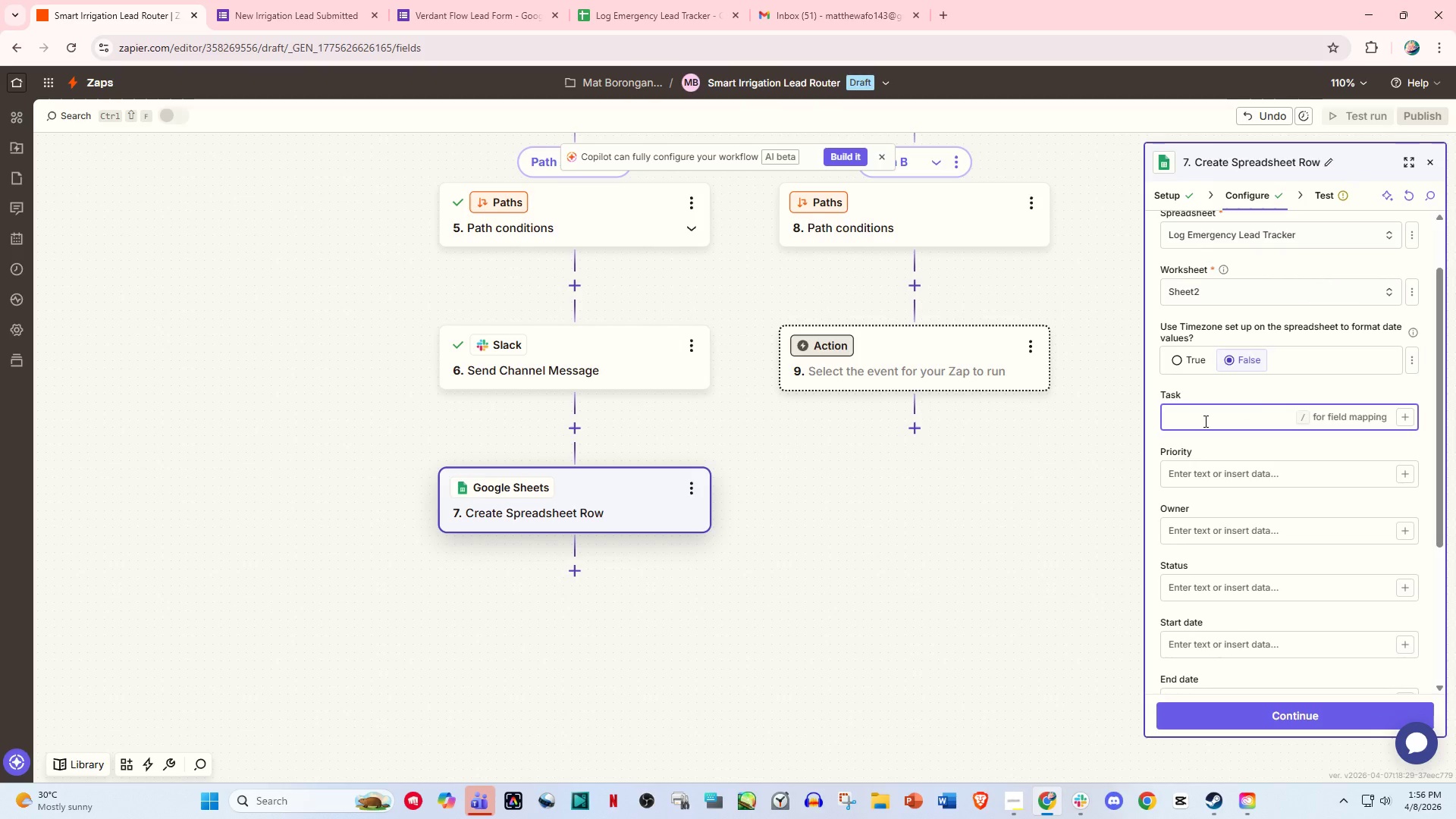 
key(Slash)
 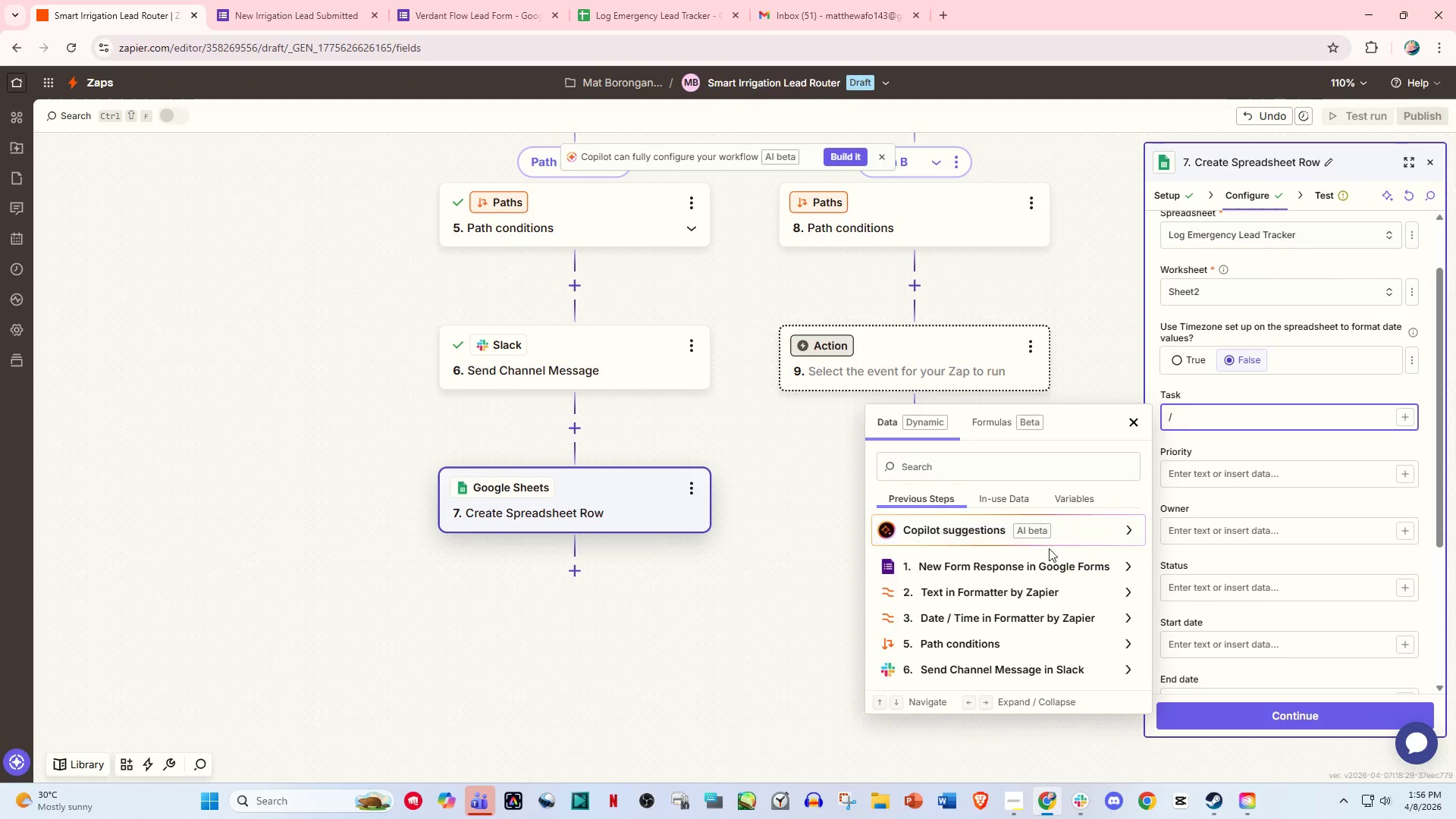 
left_click([1031, 566])
 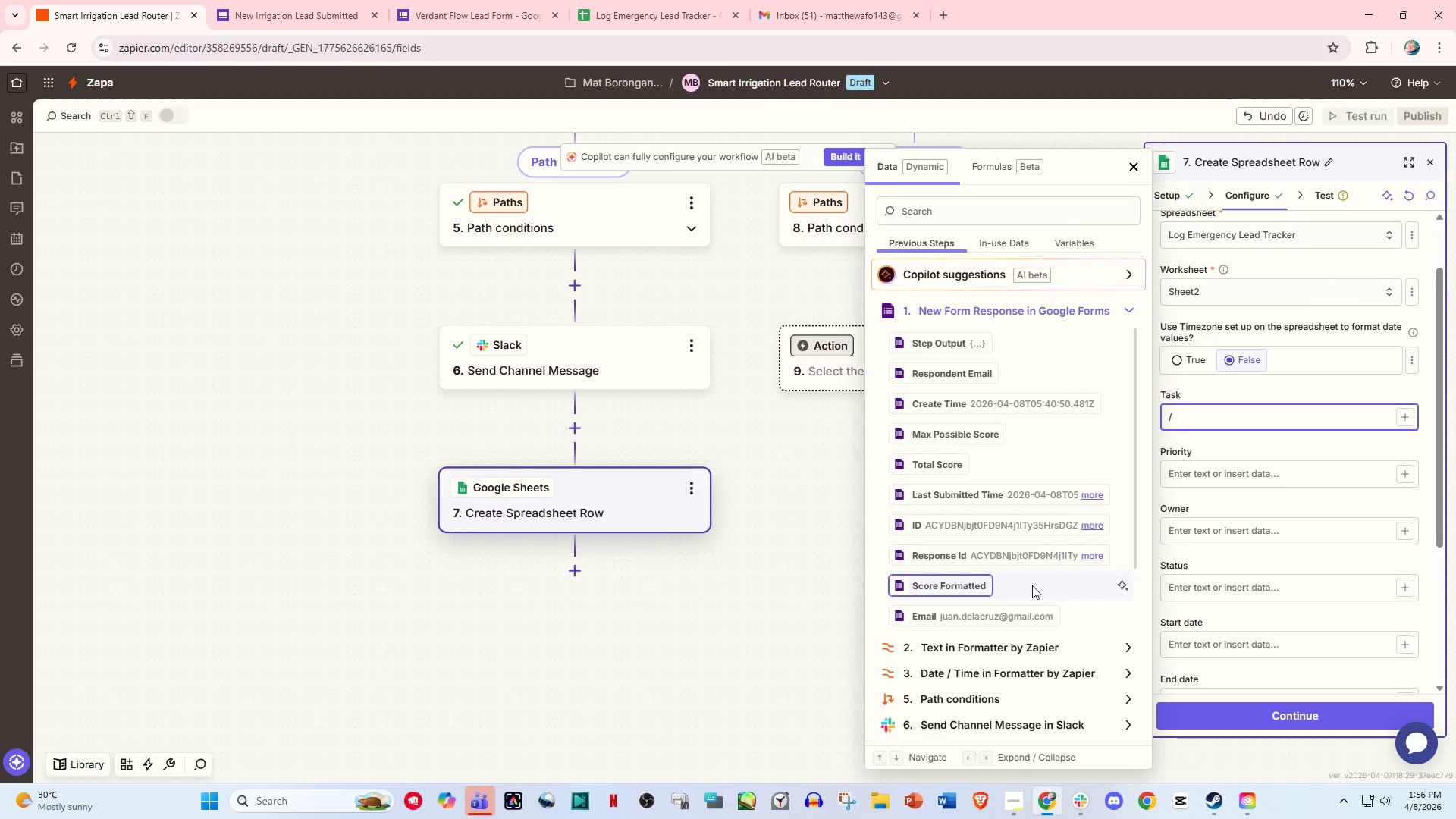 
scroll: coordinate [1034, 603], scroll_direction: down, amount: 4.0
 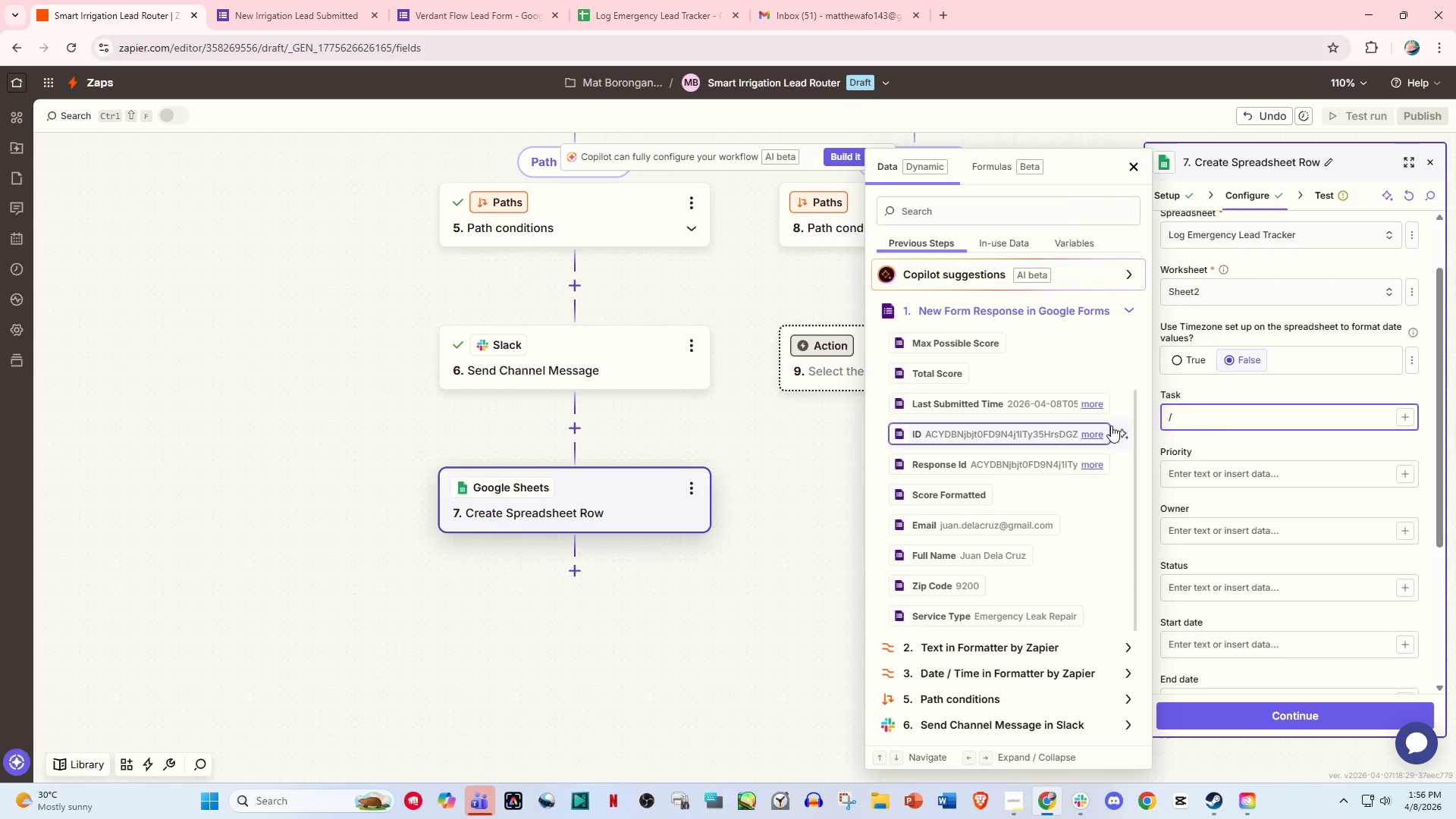 
left_click([1193, 416])
 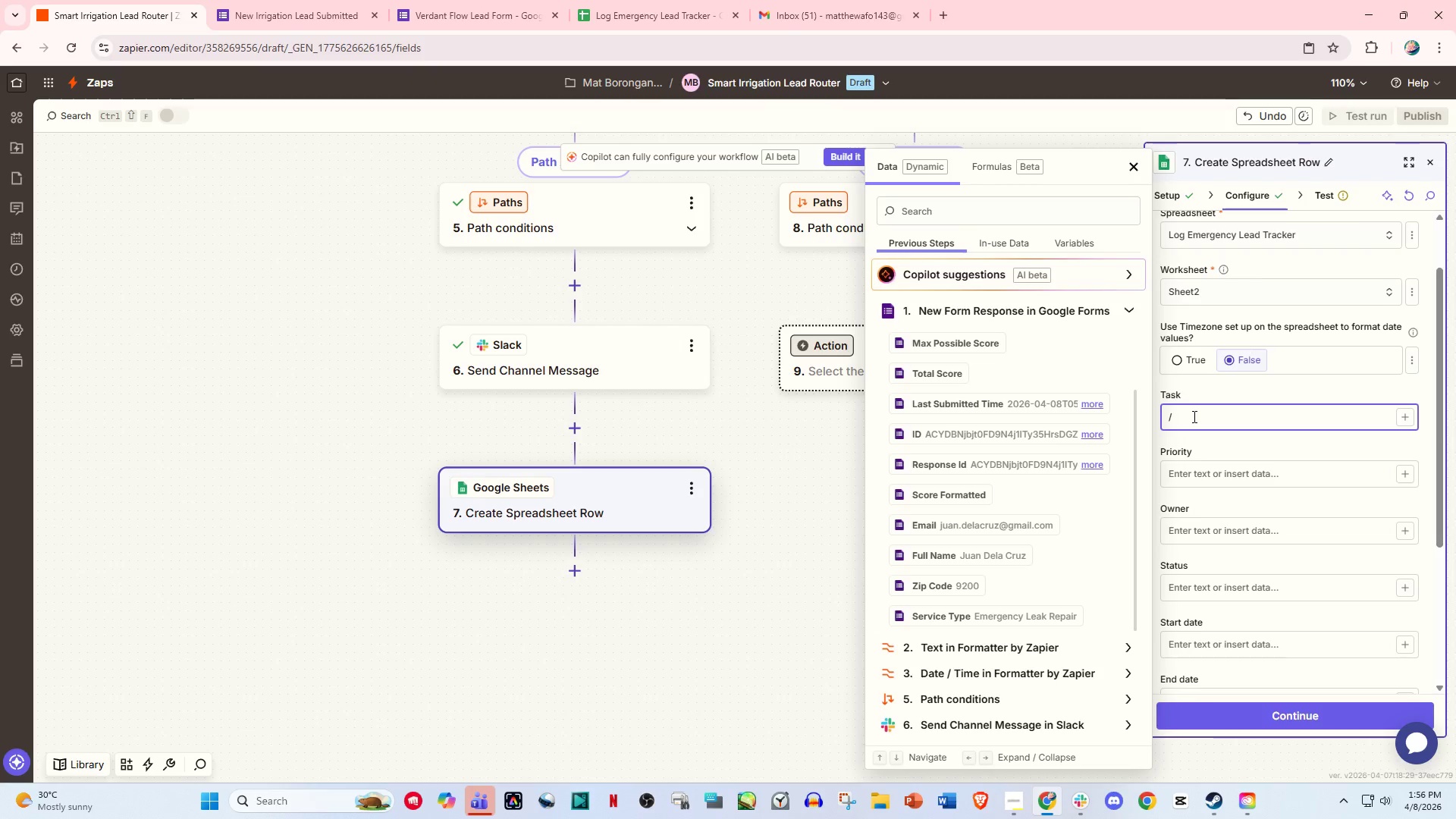 
key(Backspace)
 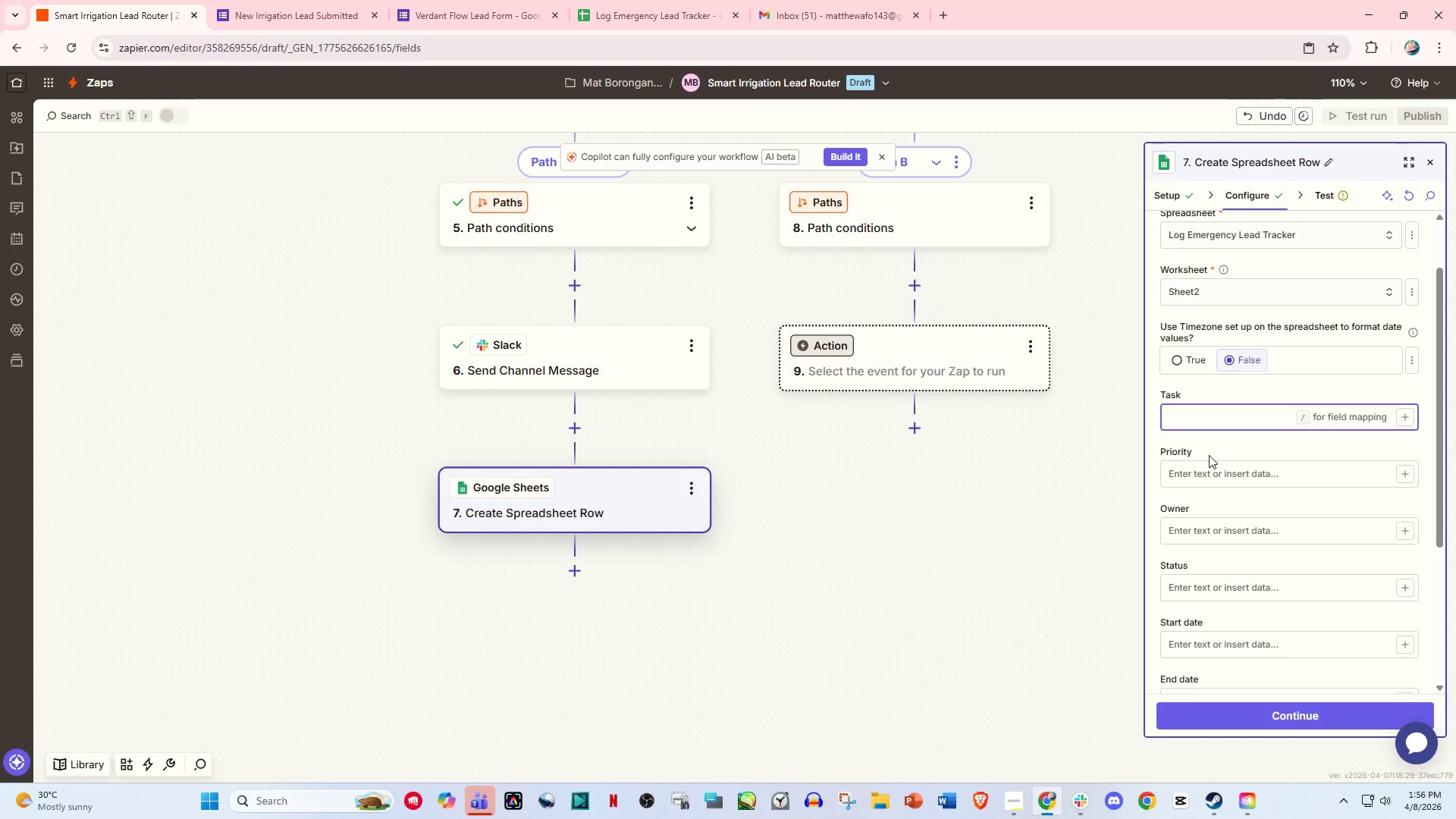 
key(Slash)
 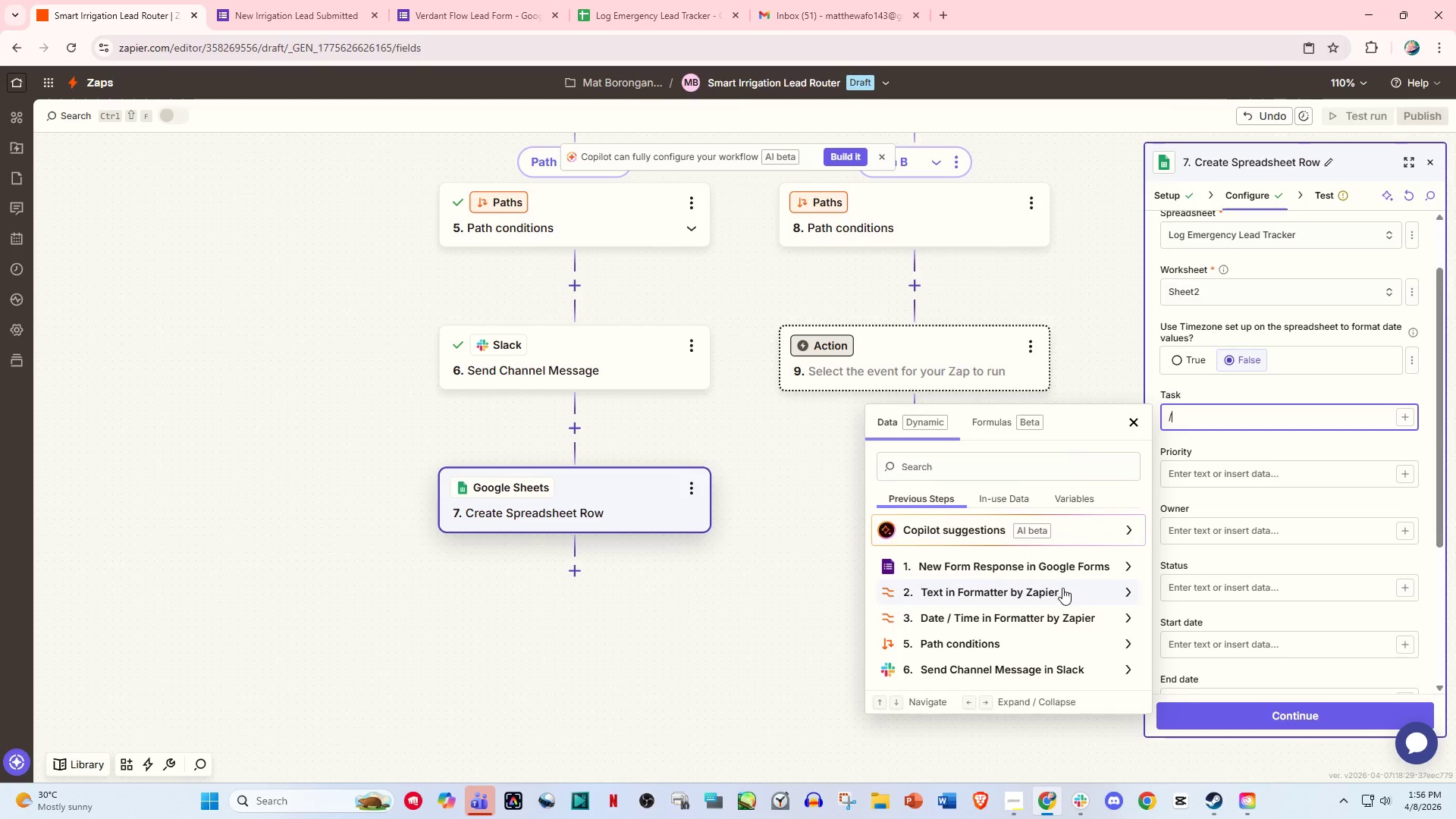 
scroll: coordinate [1059, 592], scroll_direction: down, amount: 2.0
 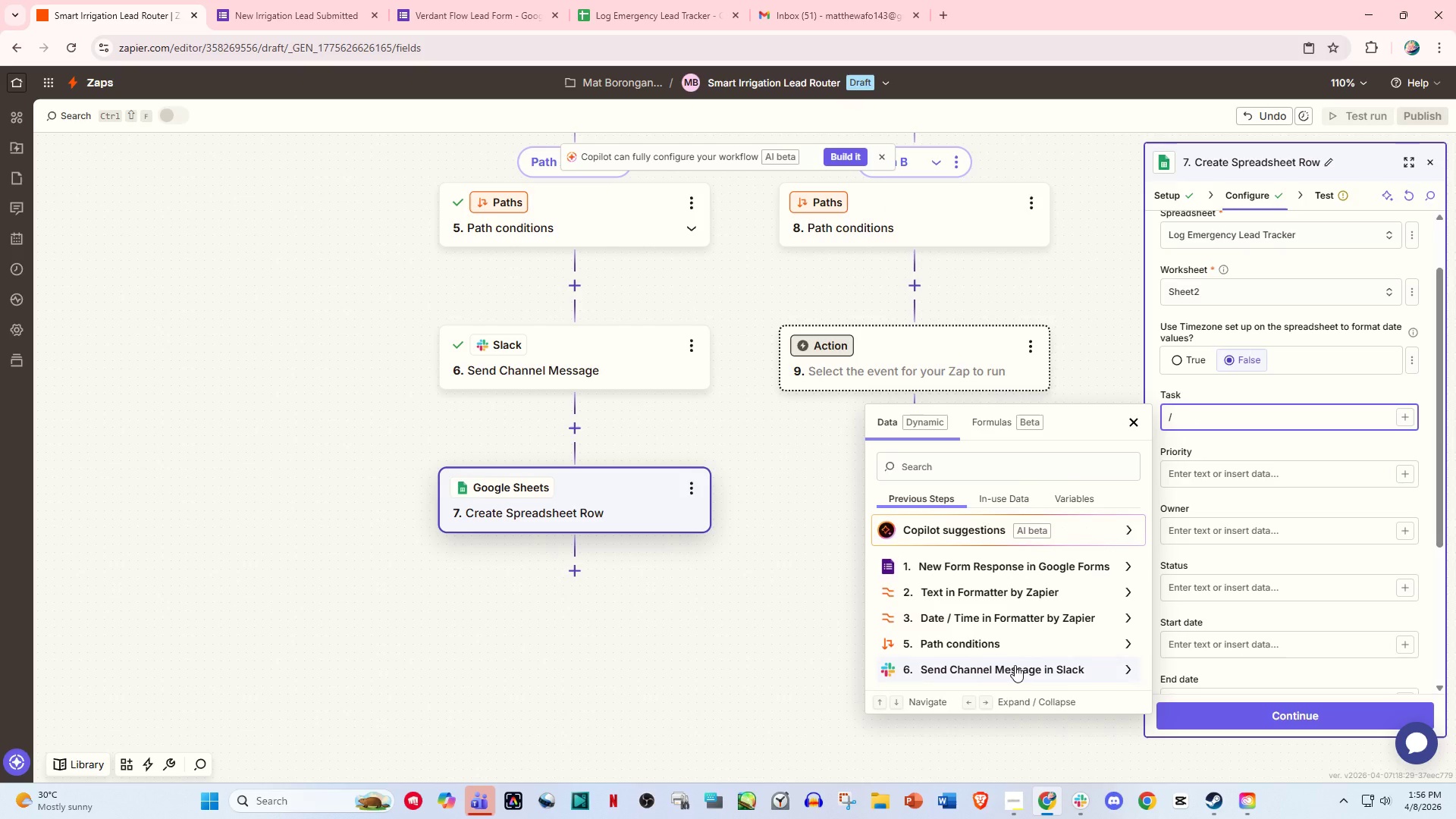 
left_click([1015, 665])
 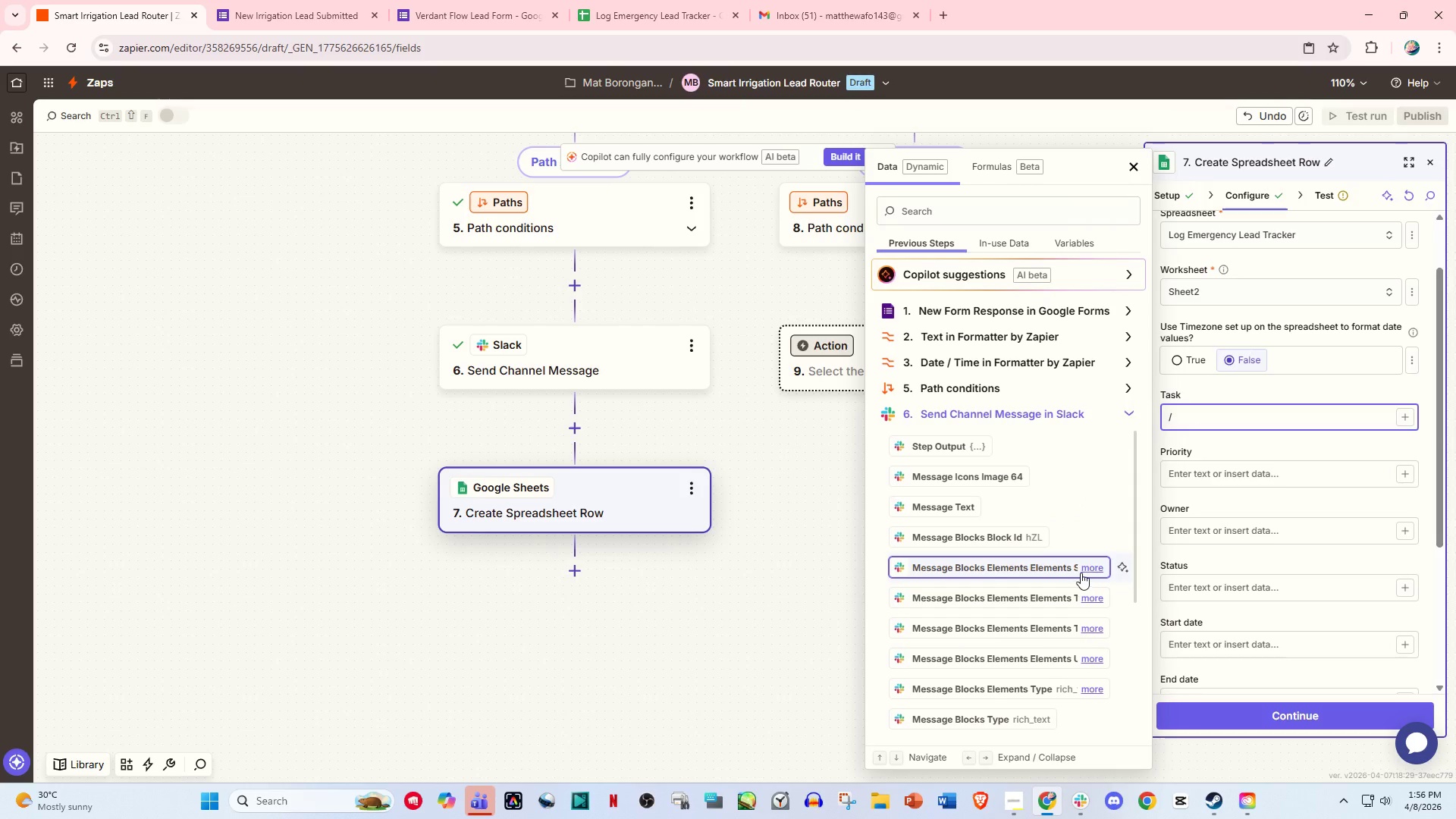 
scroll: coordinate [1051, 673], scroll_direction: down, amount: 10.0
 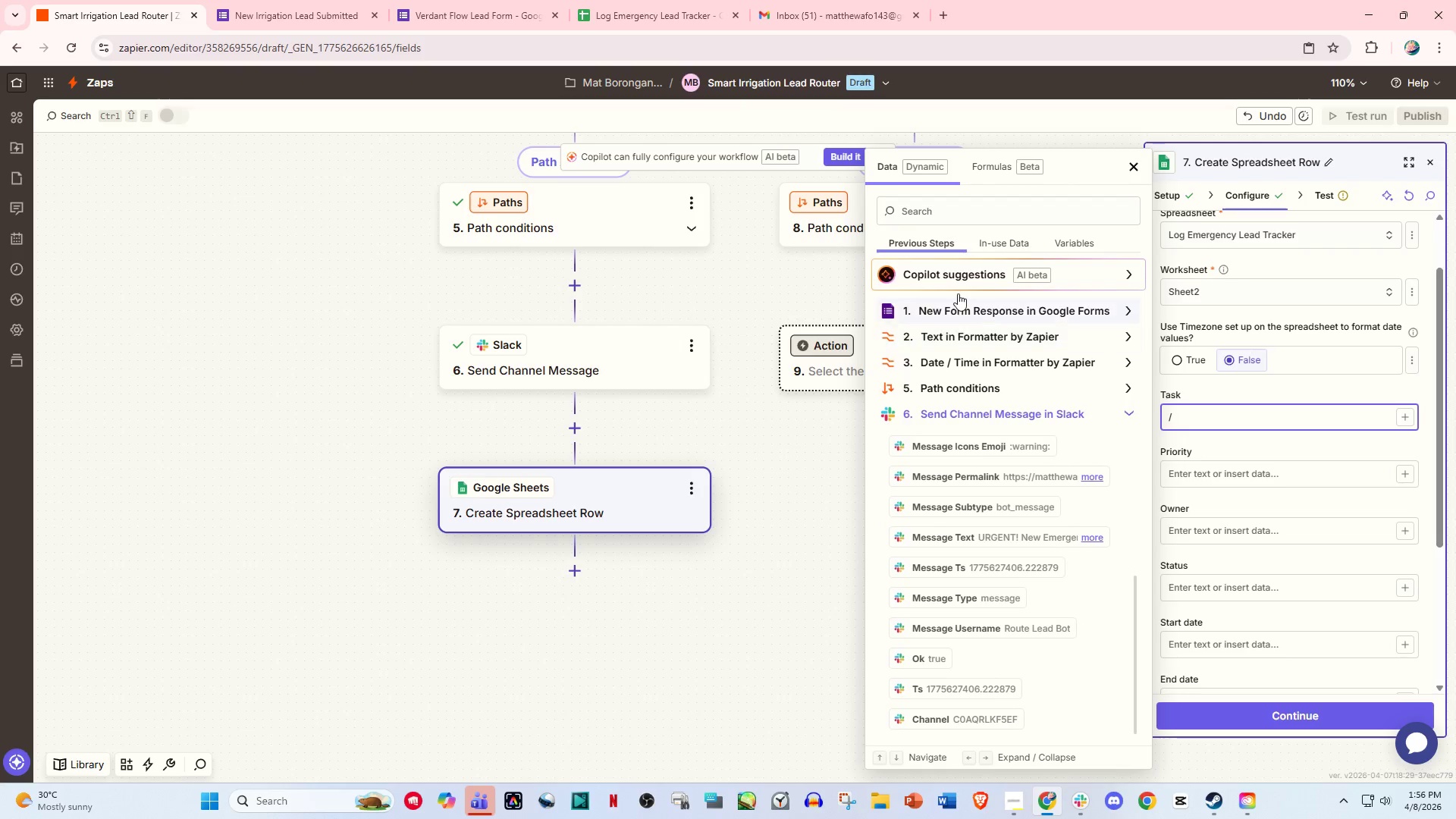 
left_click([938, 212])
 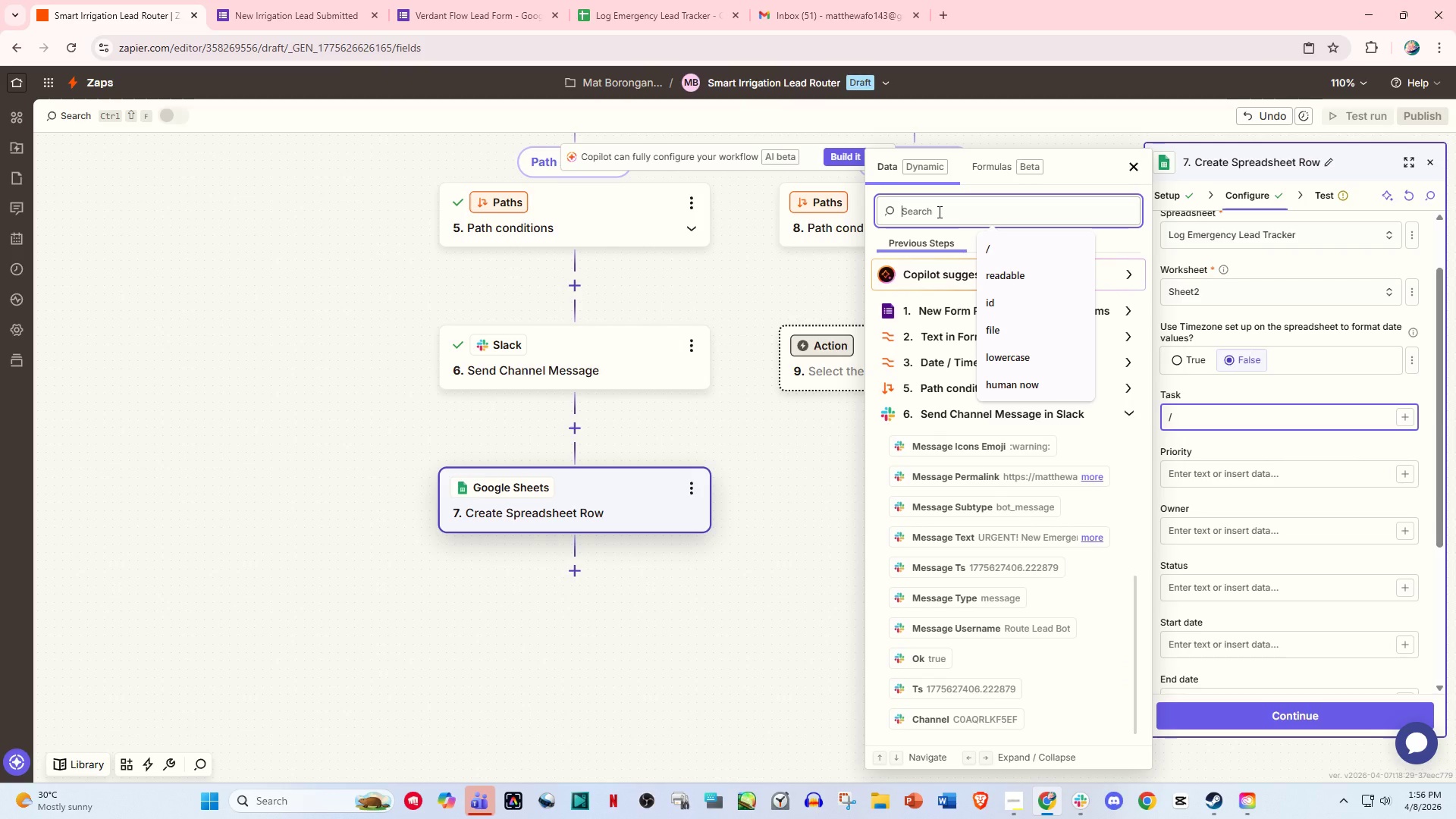 
type(tas)
 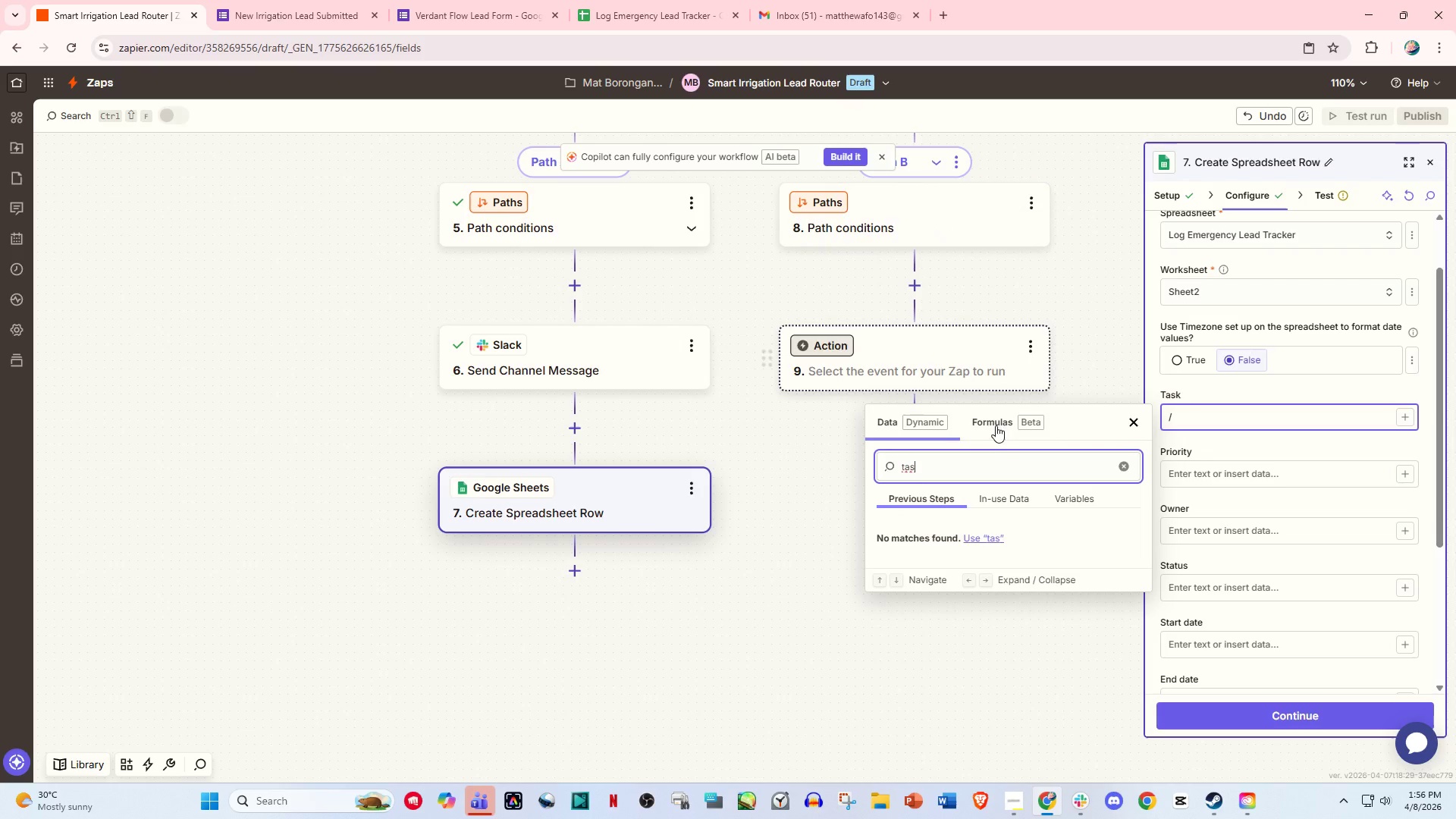 
key(L)
 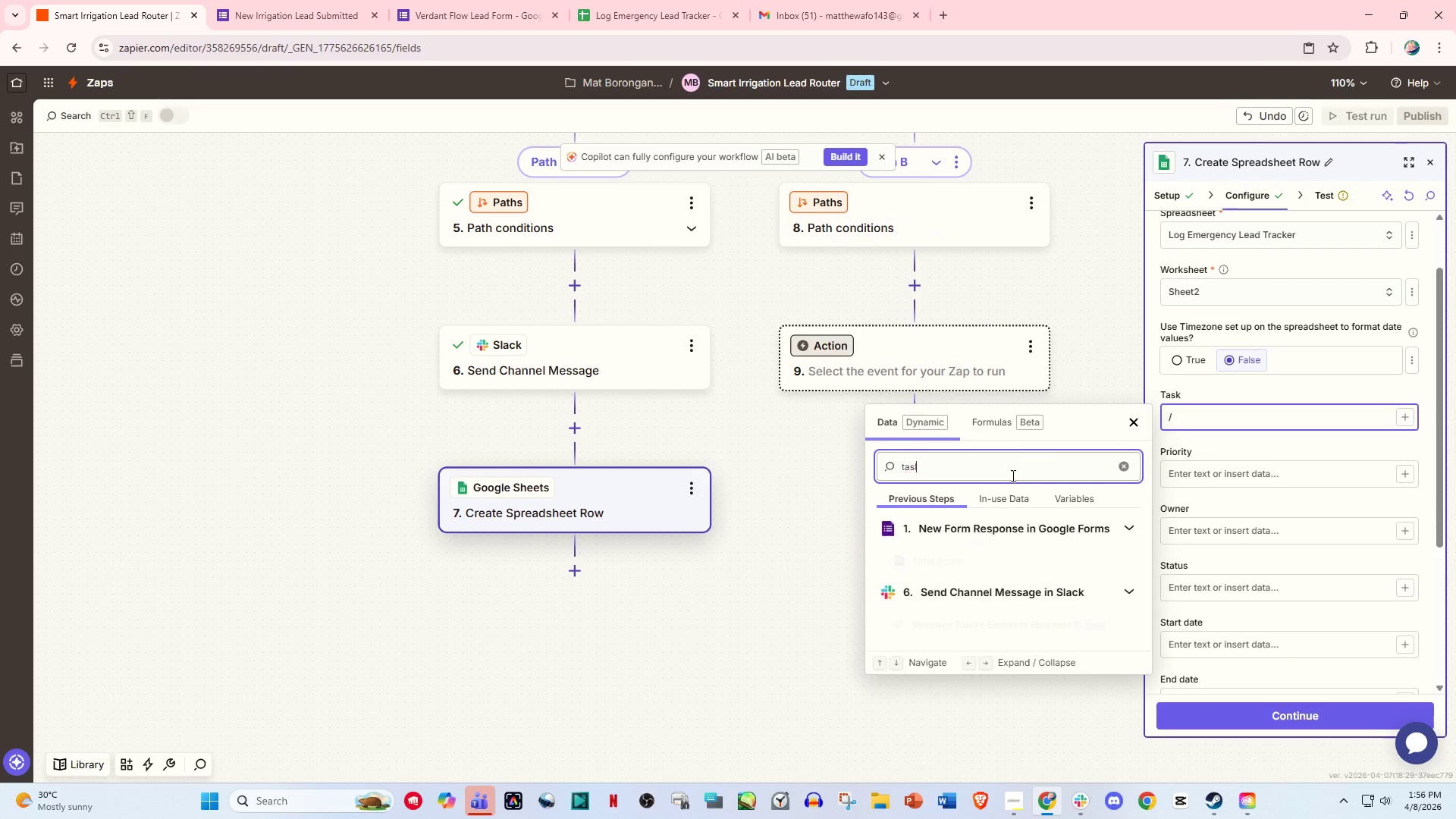 
mouse_move([1013, 485])
 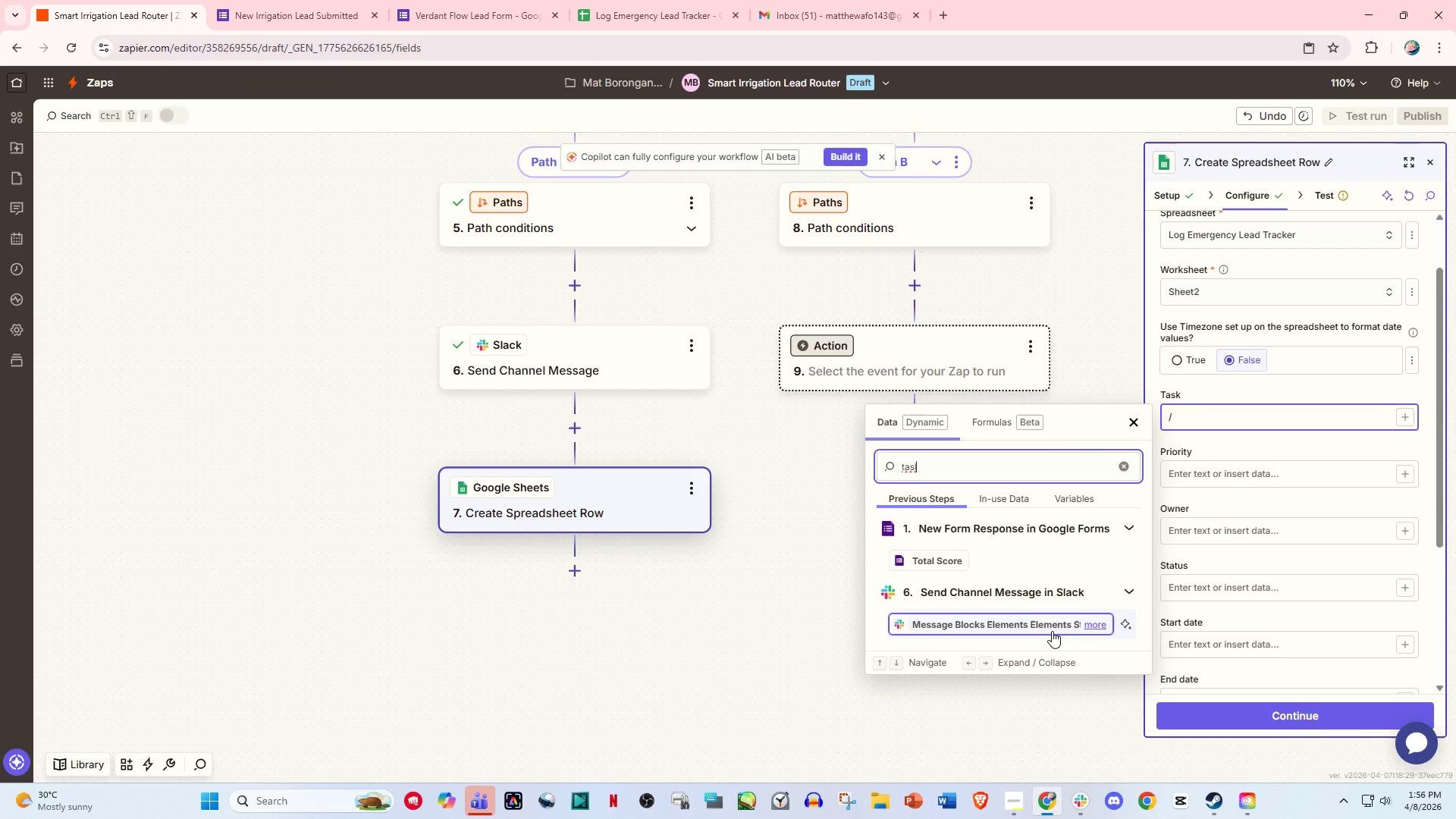 
left_click([1052, 631])
 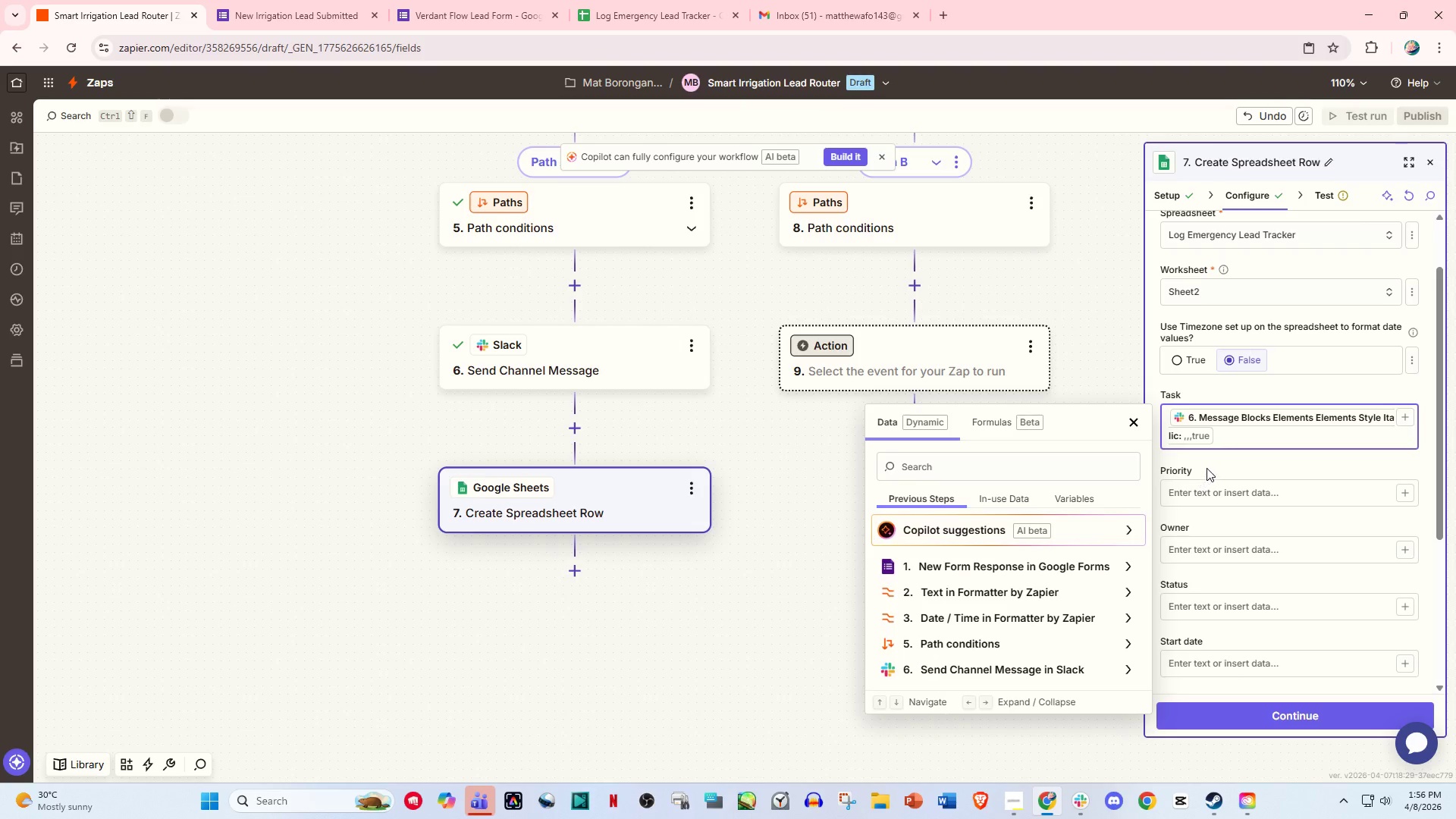 
key(Backspace)
 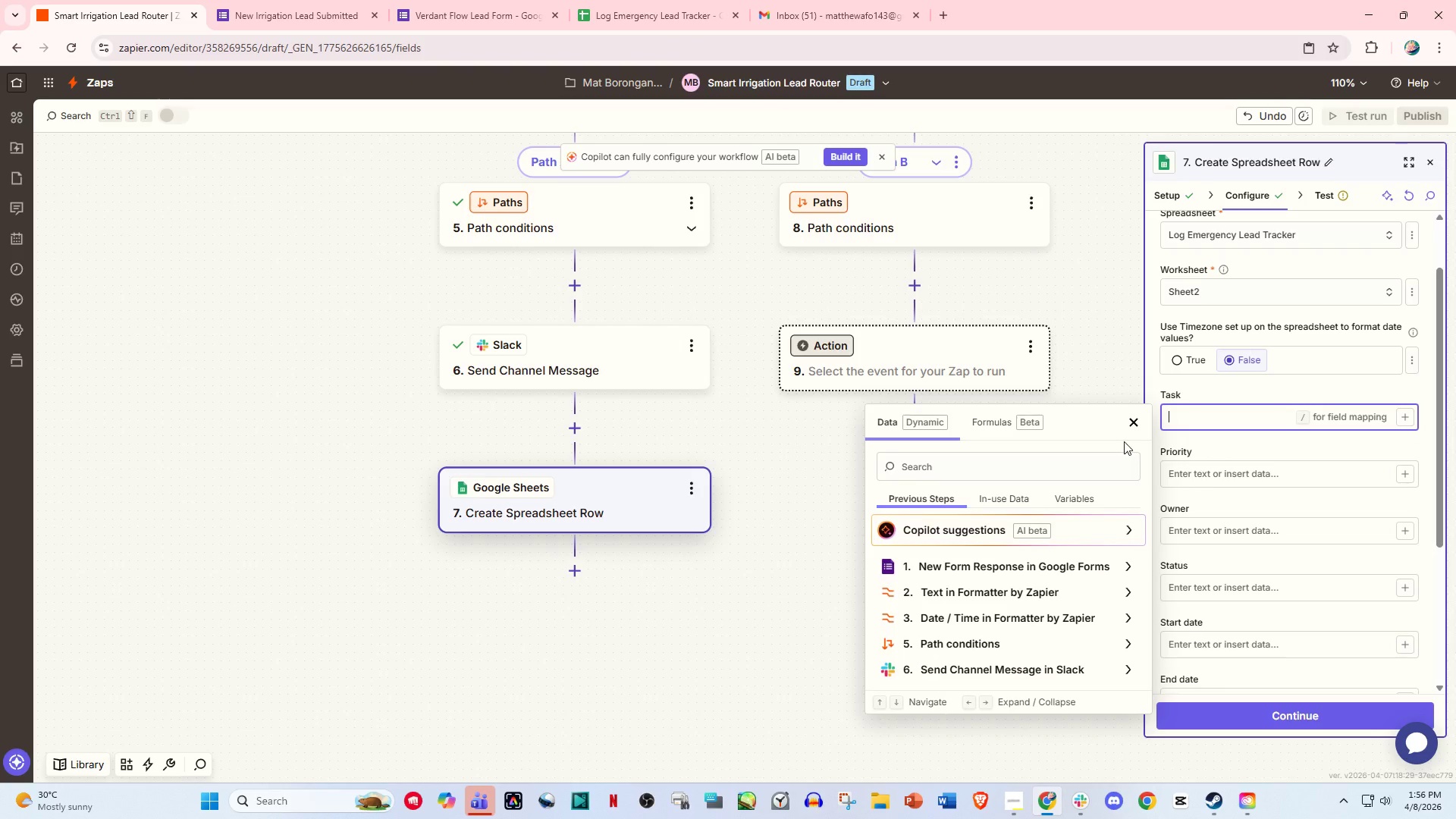 
left_click([1125, 425])
 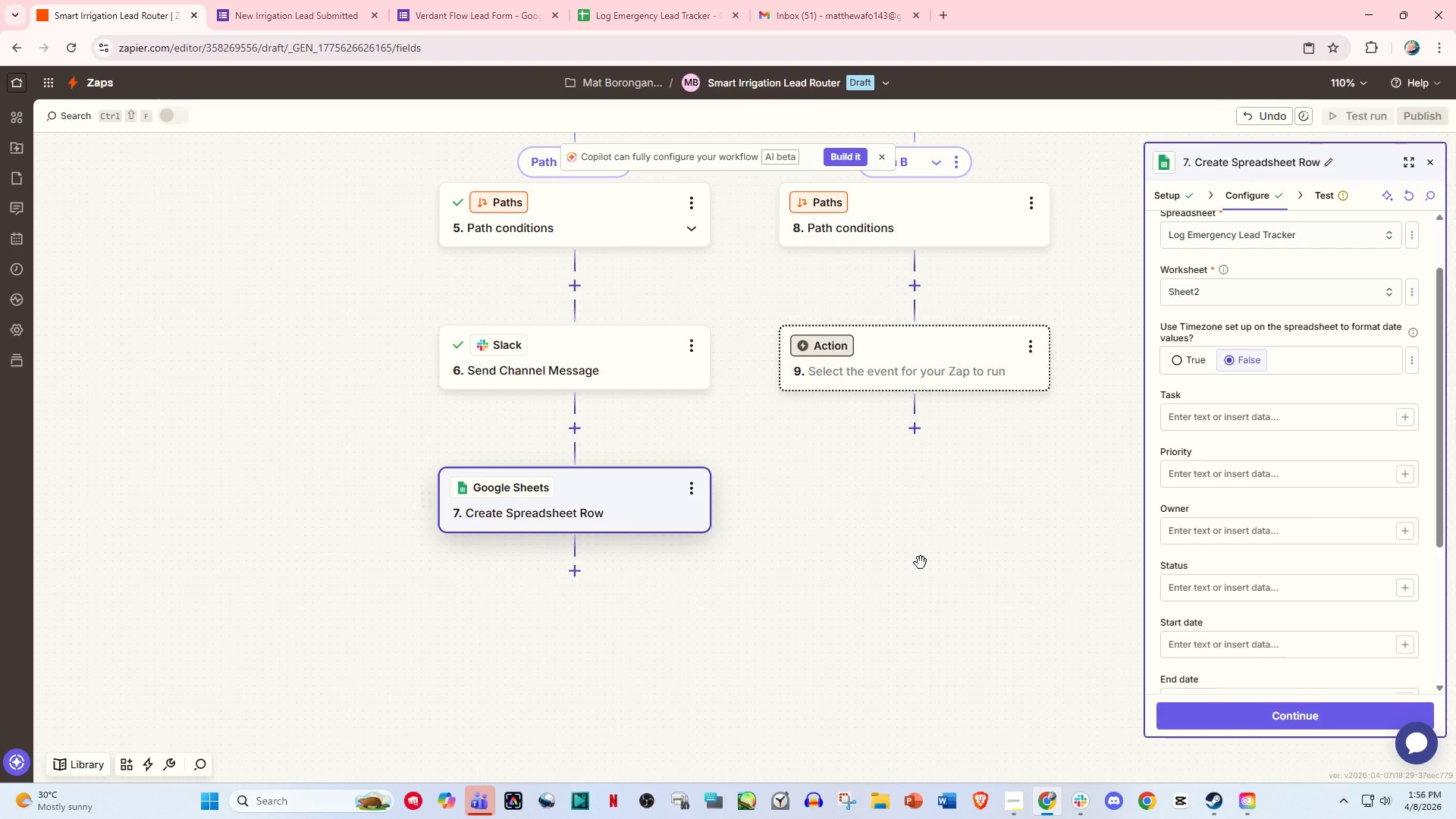 
scroll: coordinate [879, 539], scroll_direction: down, amount: 5.0
 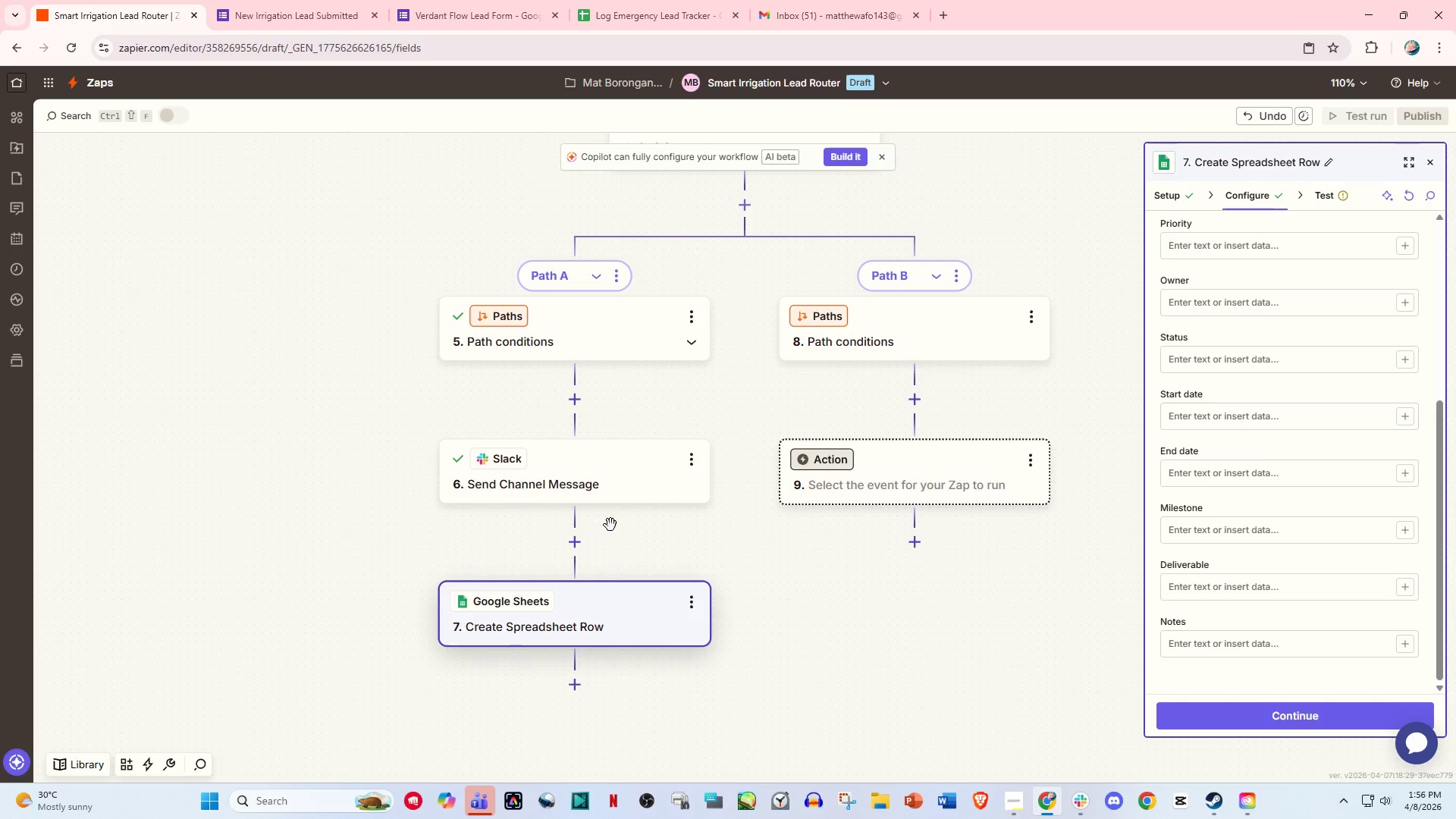 
left_click([533, 617])
 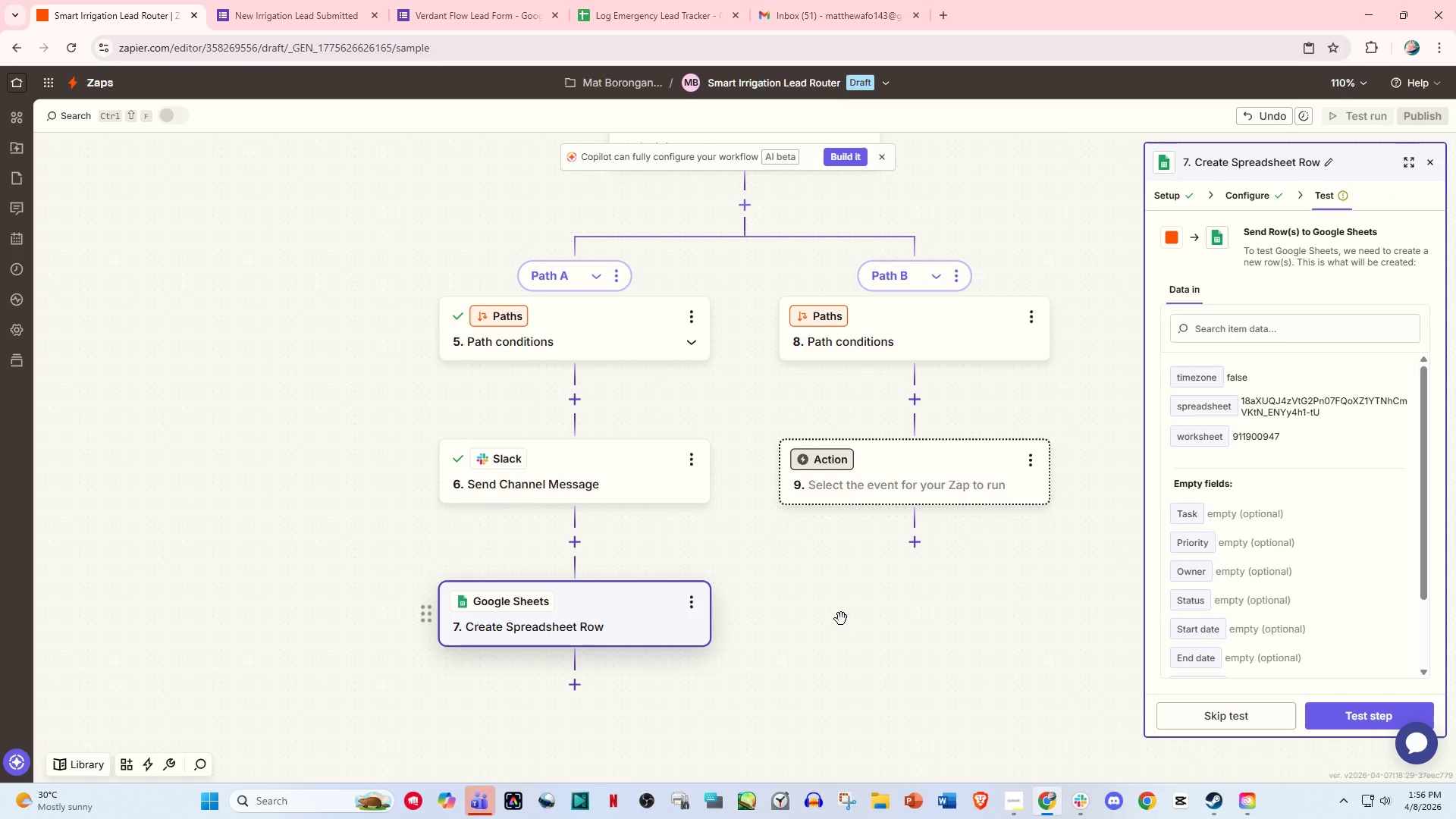 
left_click([1253, 197])
 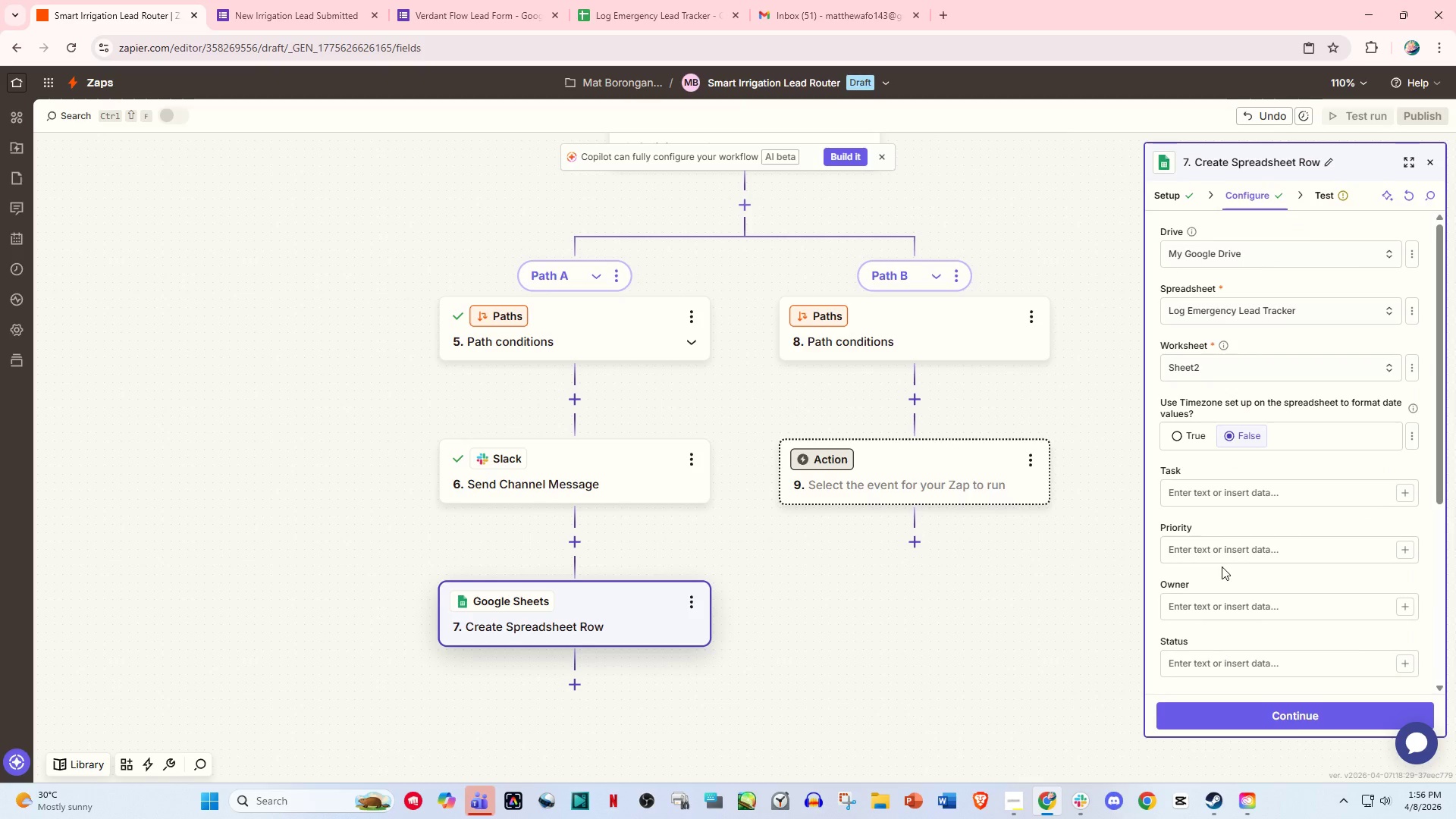 
left_click([1219, 491])
 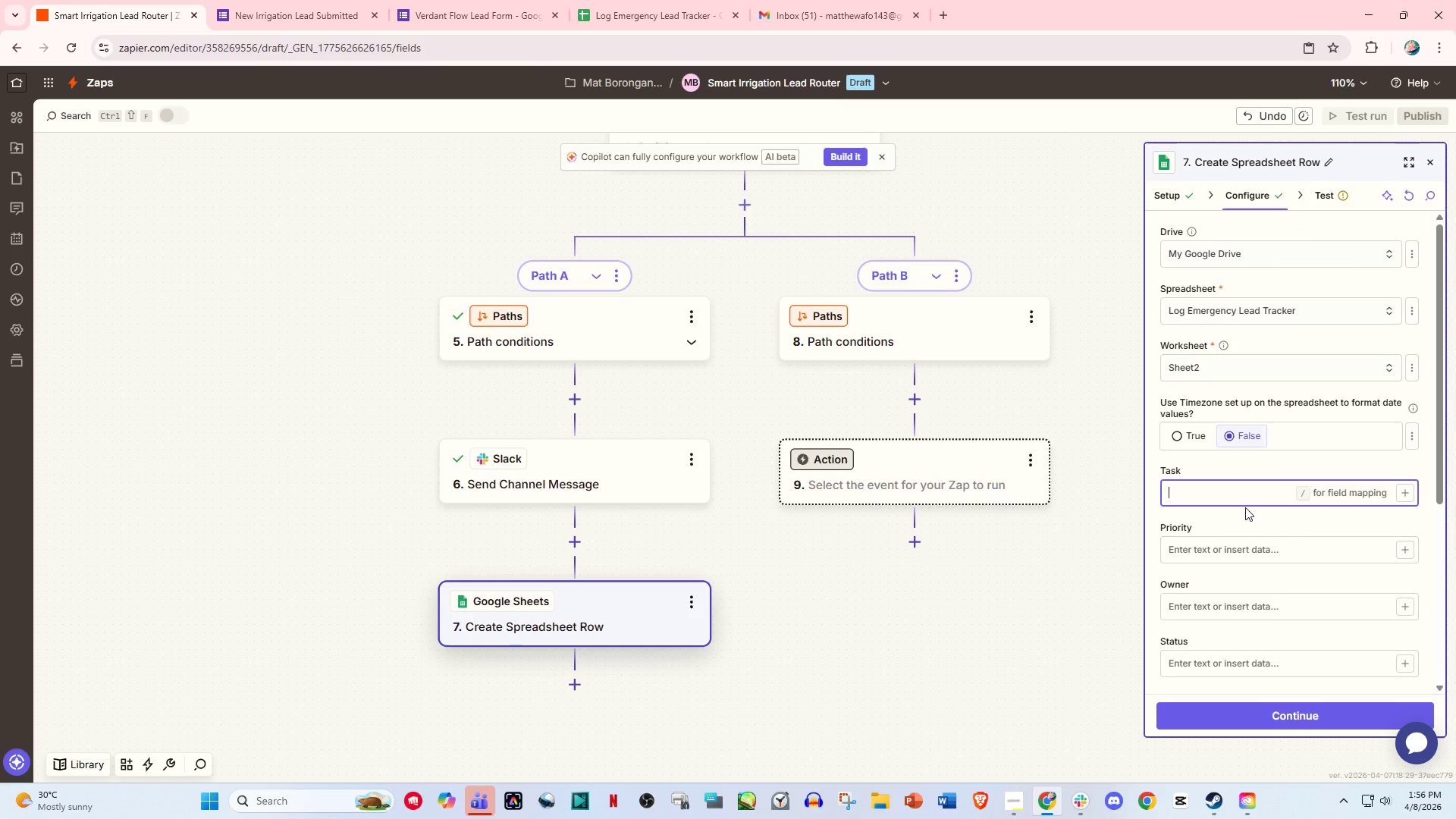 
key(Slash)
 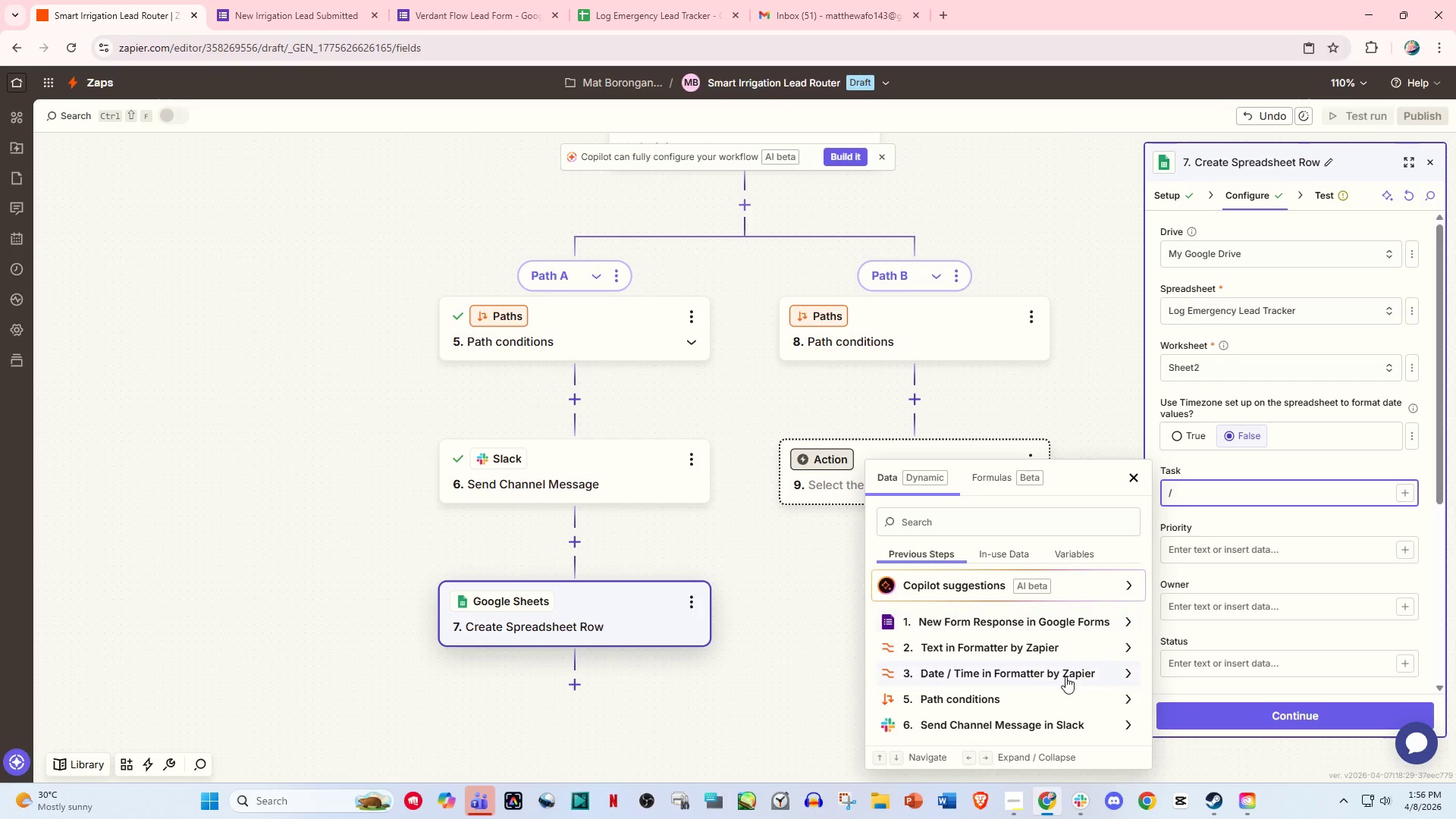 
scroll: coordinate [1065, 676], scroll_direction: down, amount: 3.0
 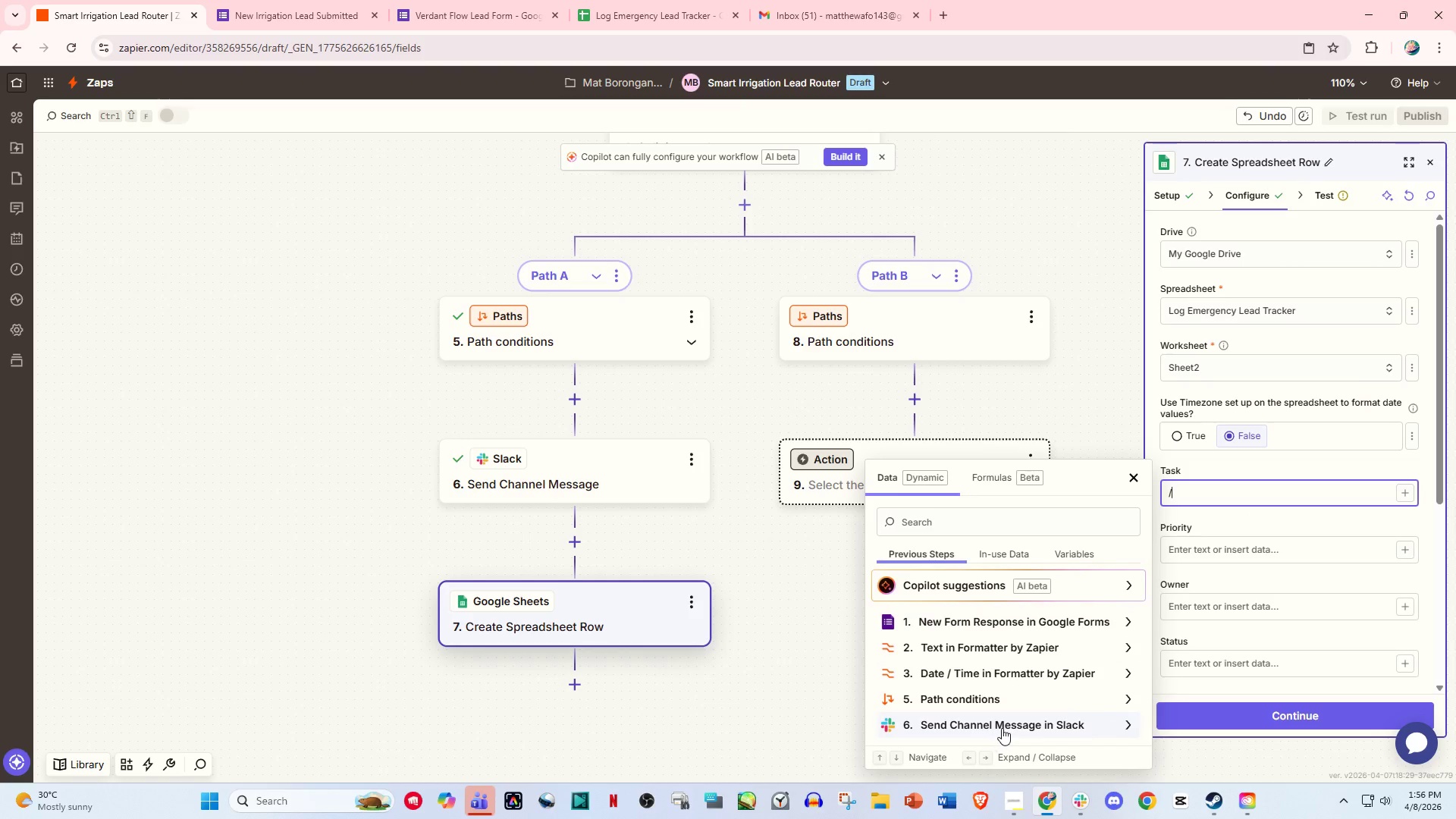 
left_click([1002, 728])
 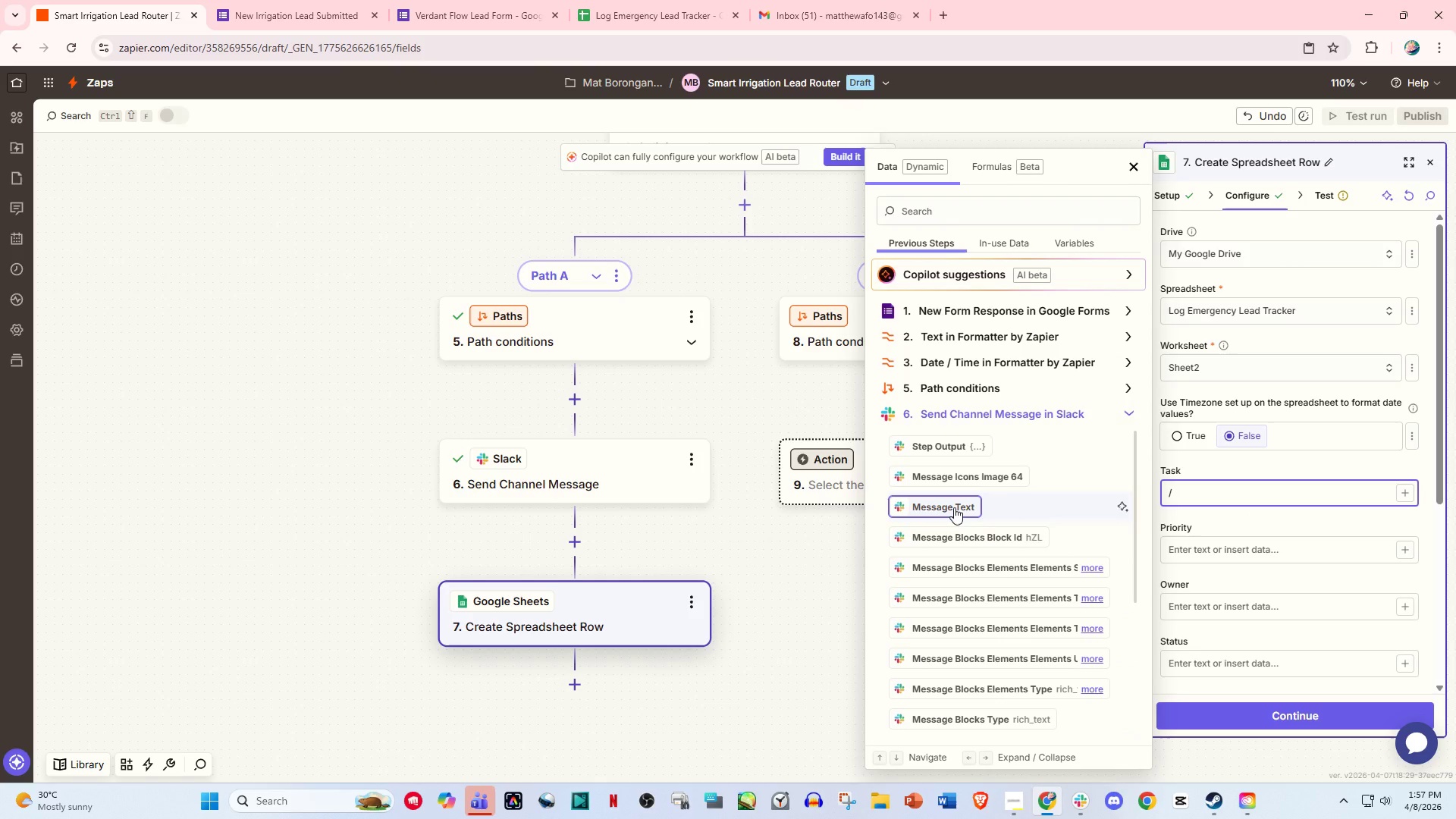 
left_click_drag(start_coordinate=[1134, 523], to_coordinate=[1138, 676])
 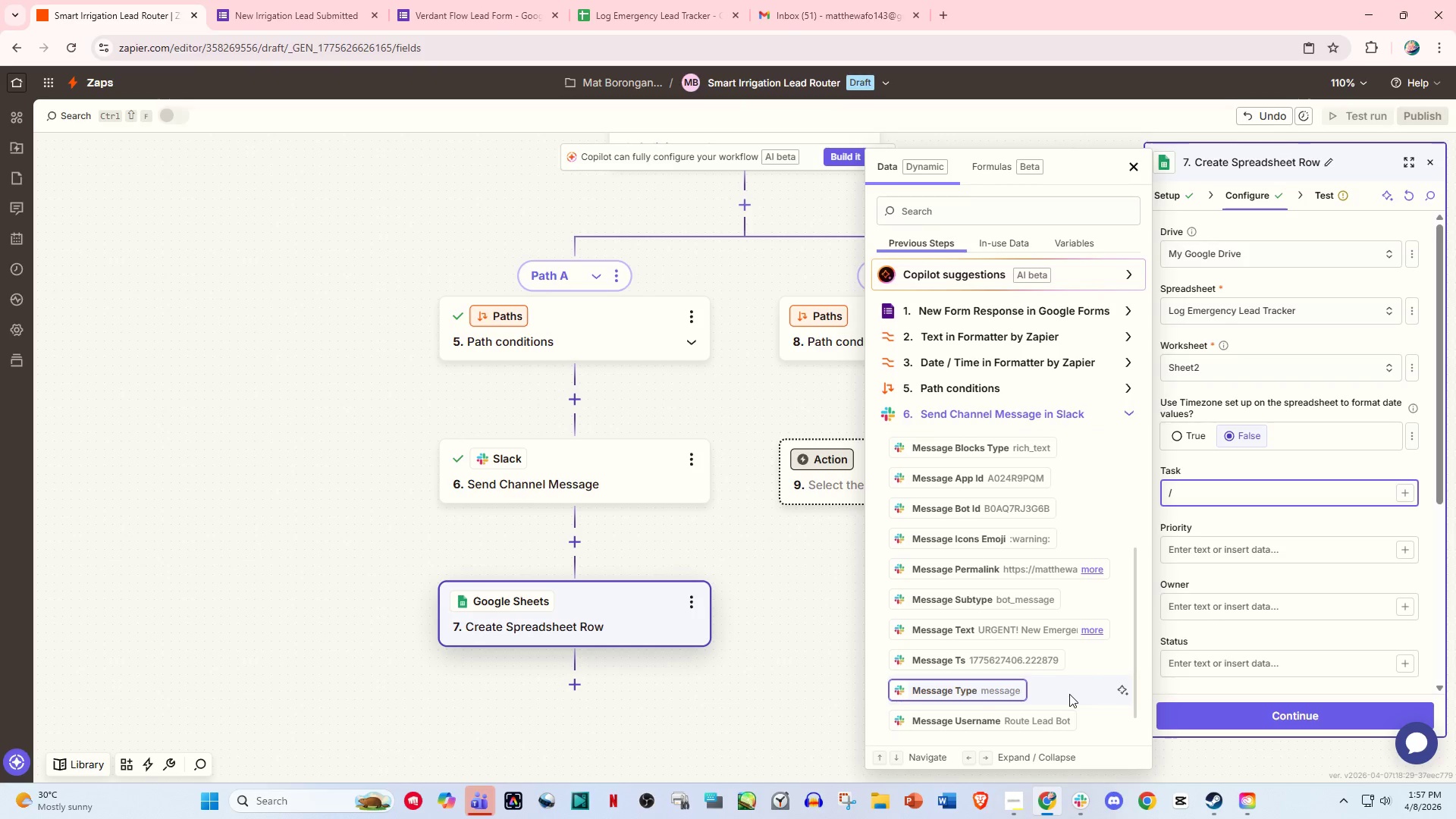 
scroll: coordinate [1078, 664], scroll_direction: down, amount: 2.0
 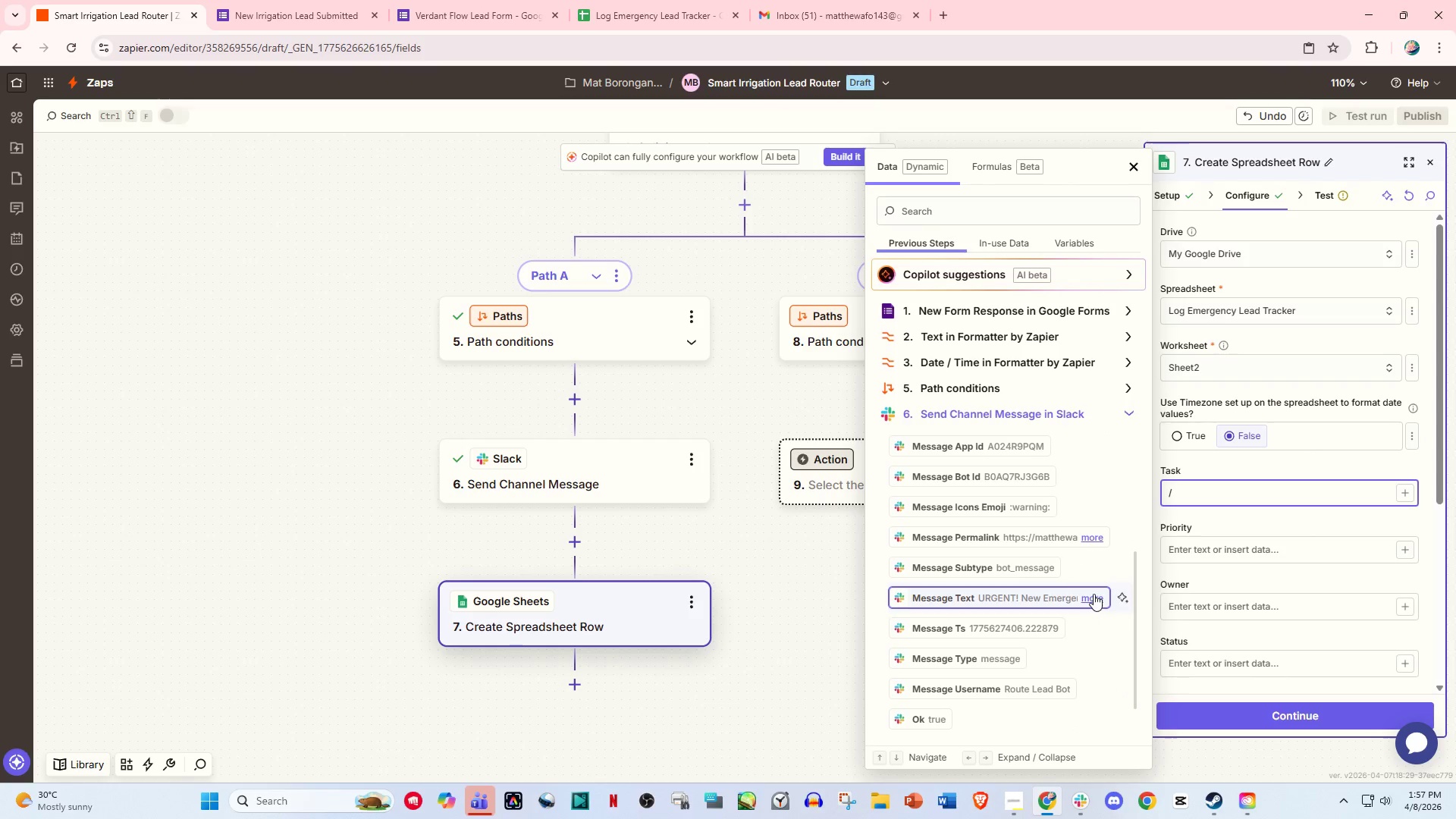 
left_click([1094, 594])
 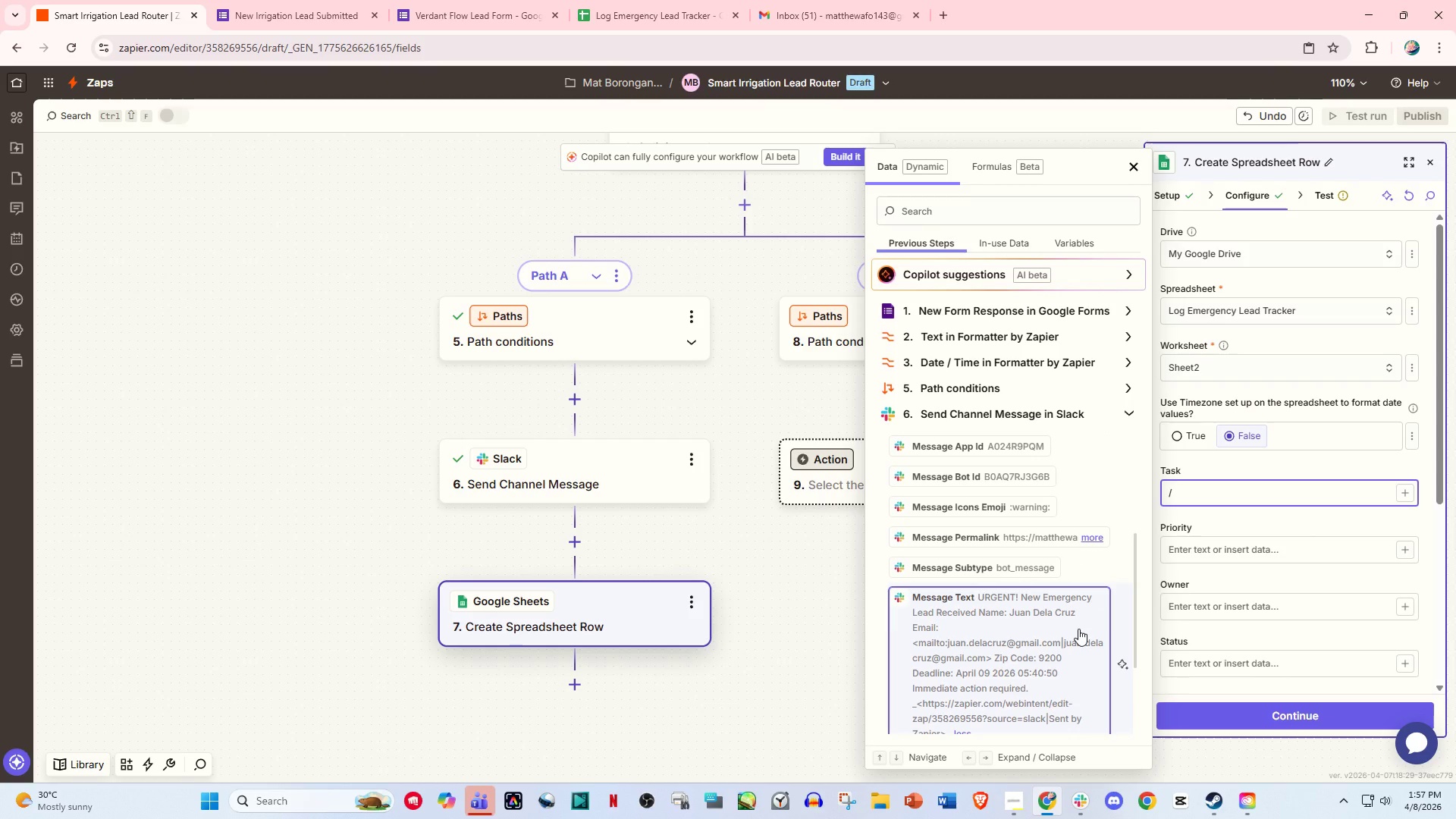 
scroll: coordinate [1034, 664], scroll_direction: down, amount: 21.0
 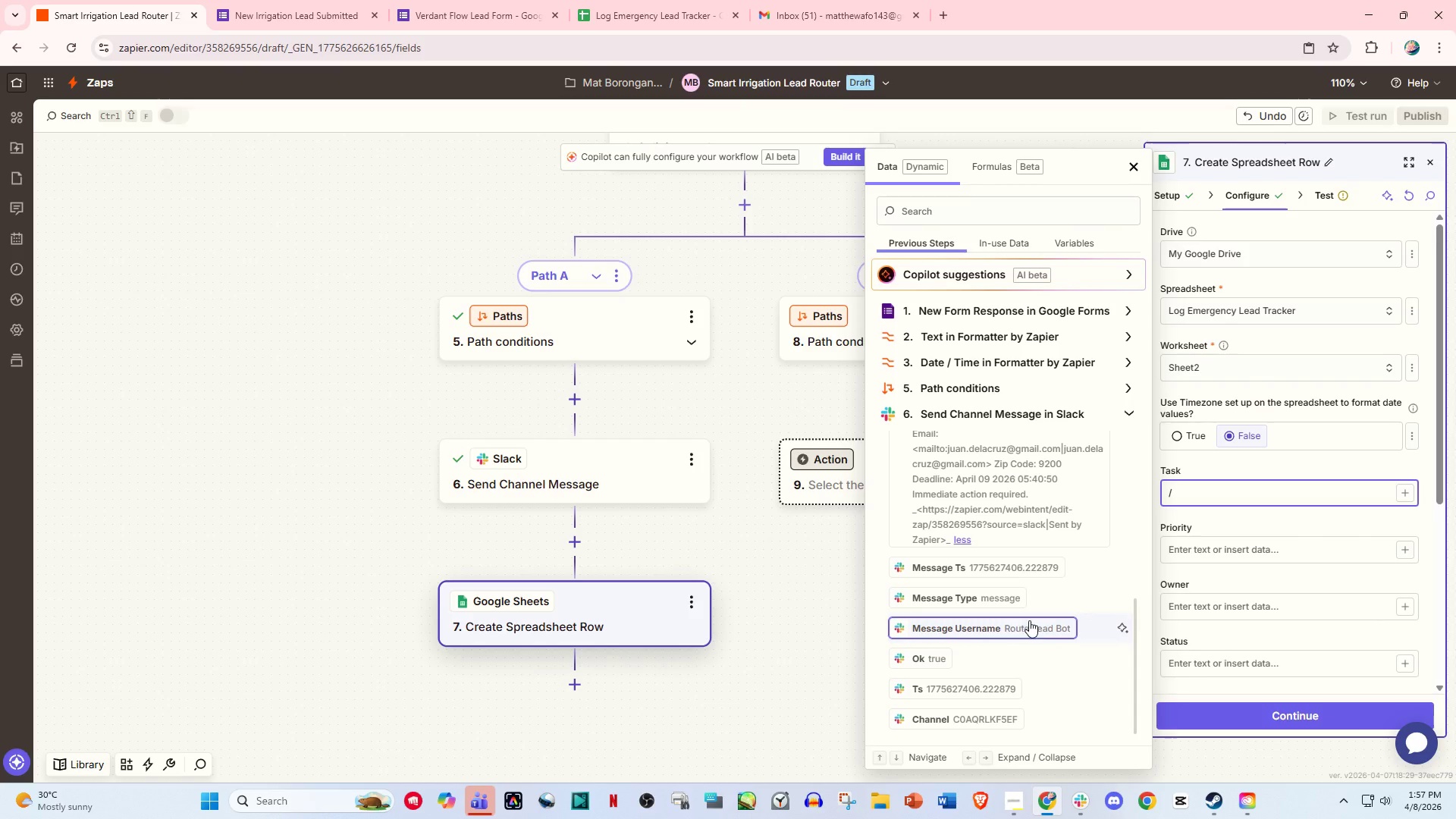 
mouse_move([1006, 603])
 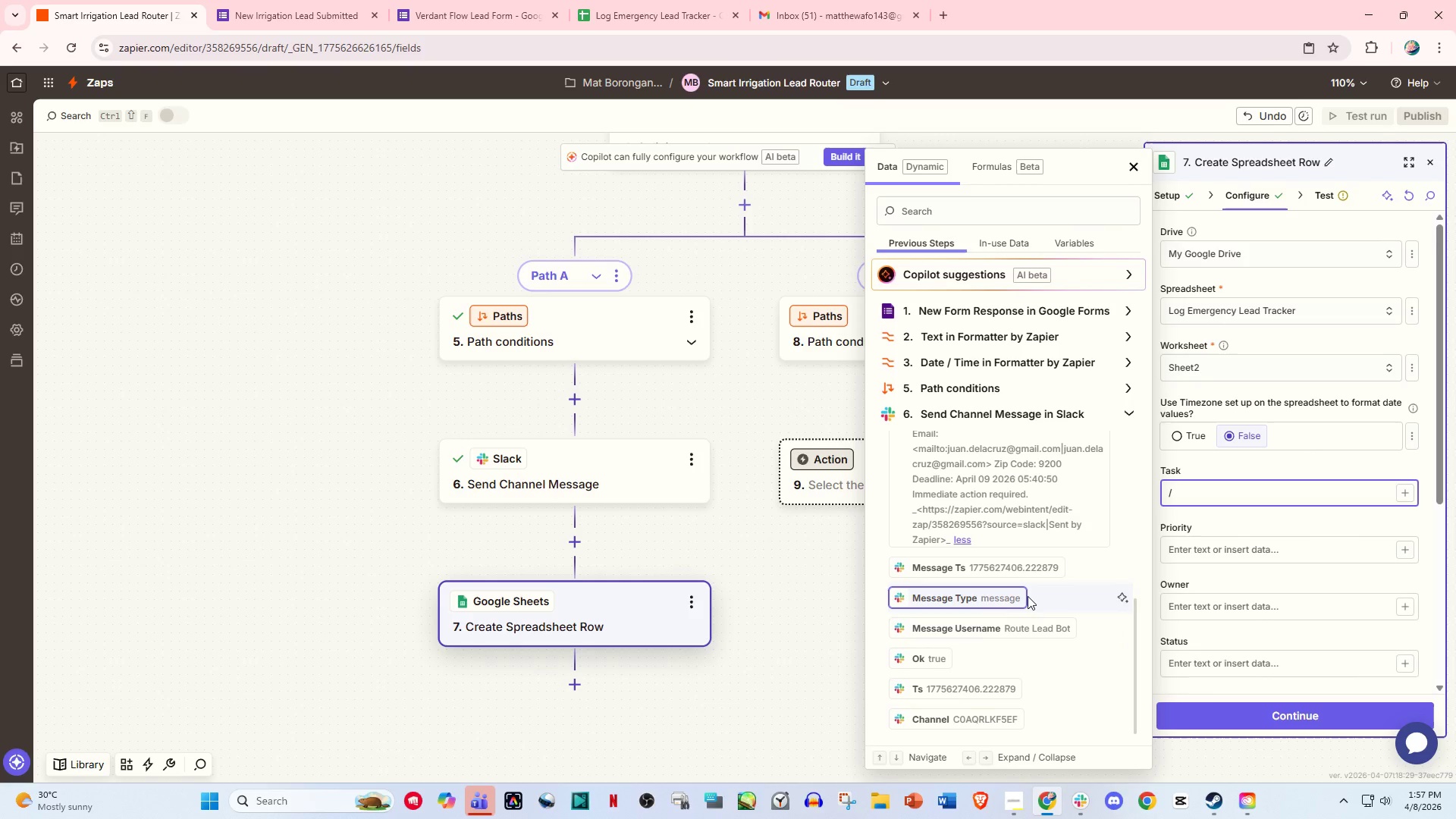 
scroll: coordinate [1028, 596], scroll_direction: up, amount: 1.0
 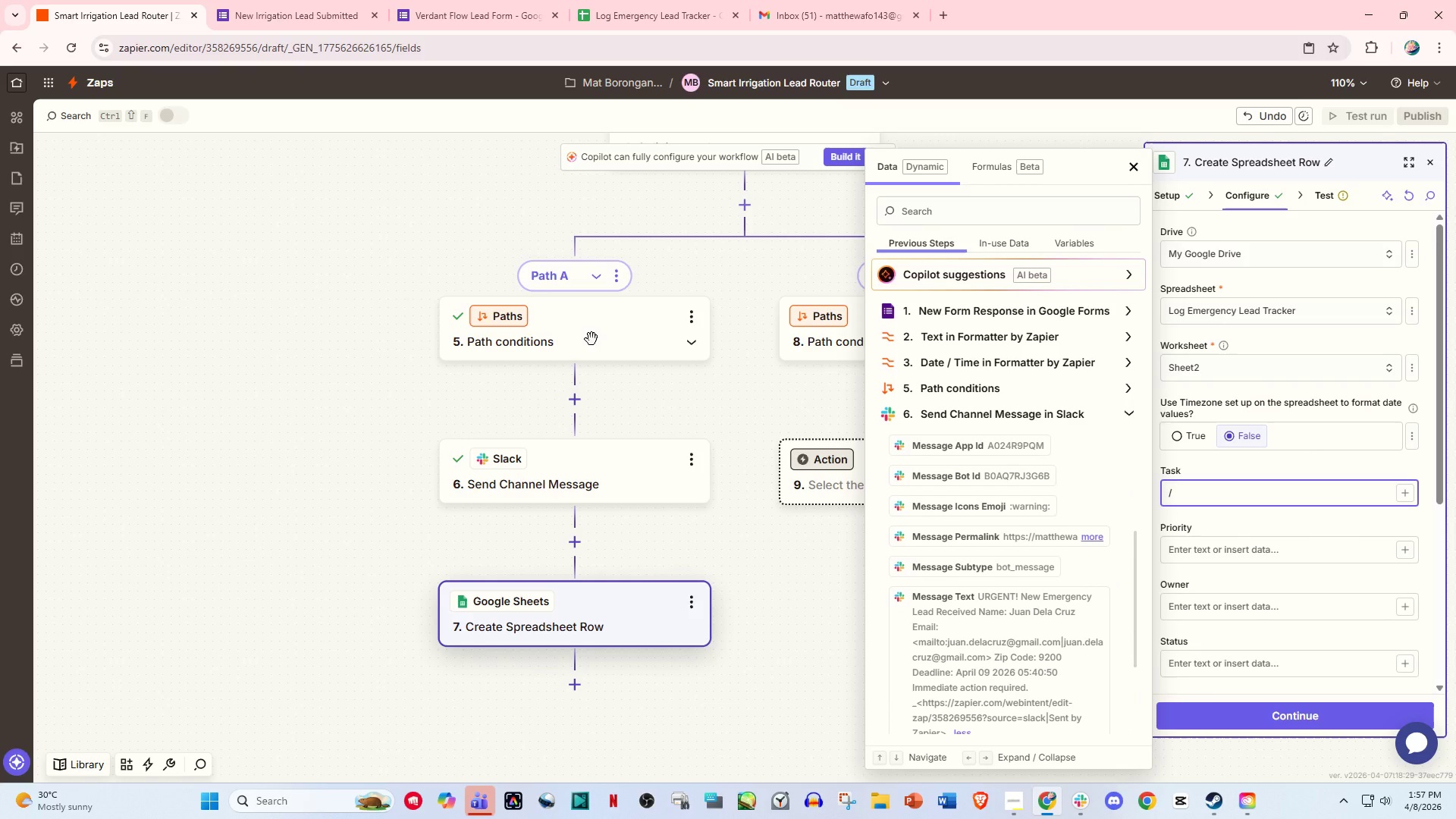 
left_click_drag(start_coordinate=[513, 446], to_coordinate=[529, 460])
 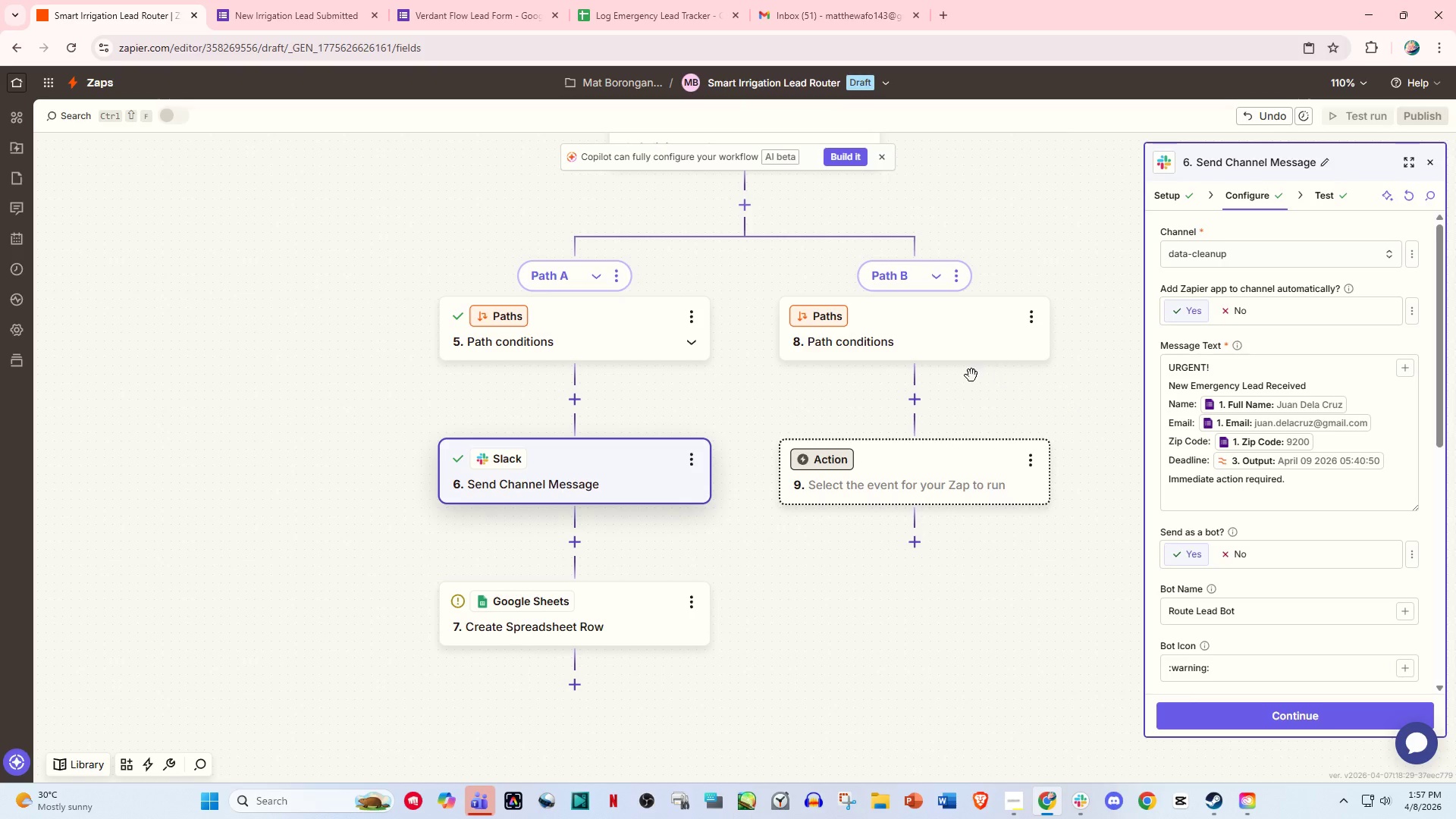 
wait(5.56)
 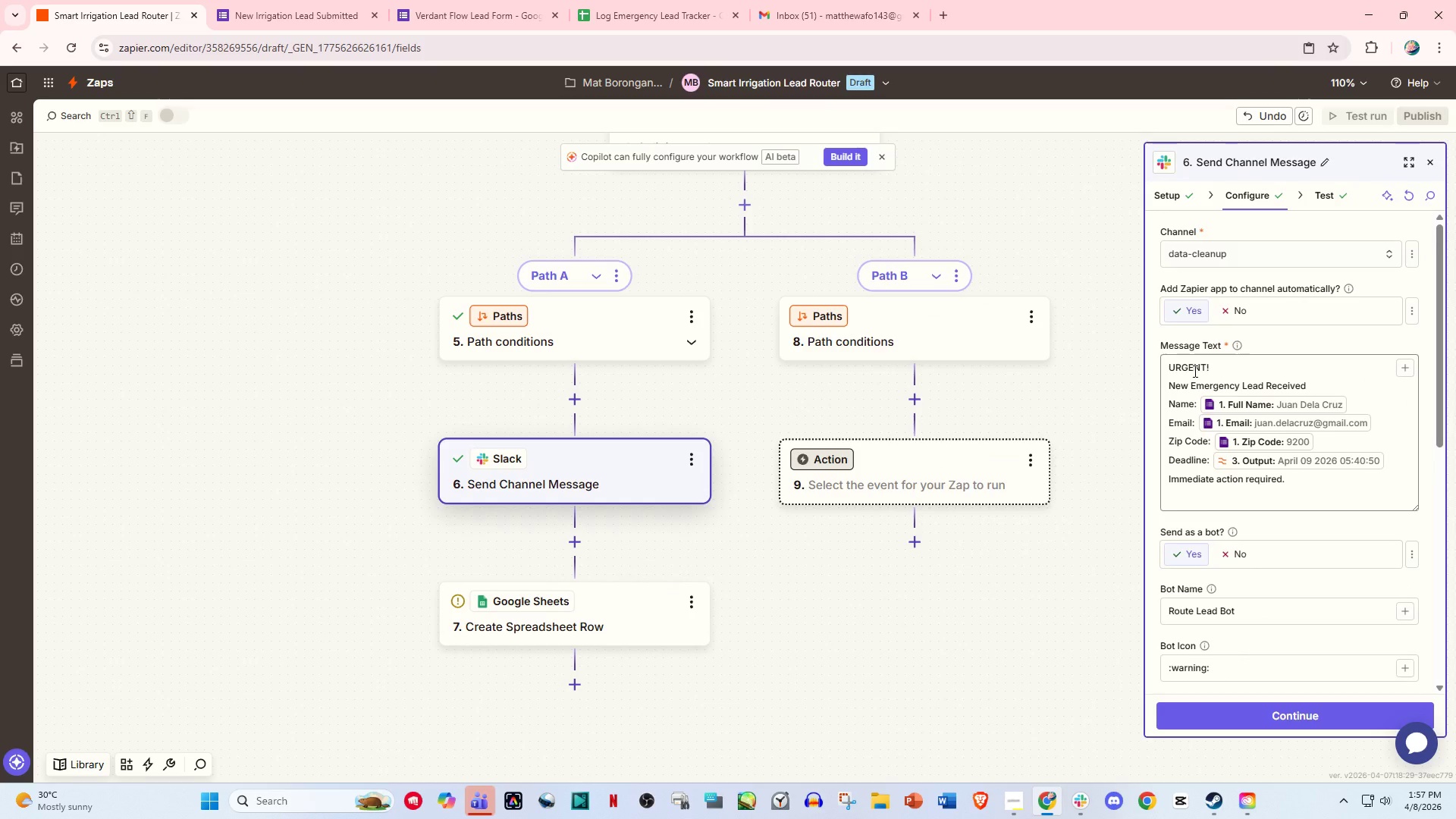 
left_click([496, 0])
 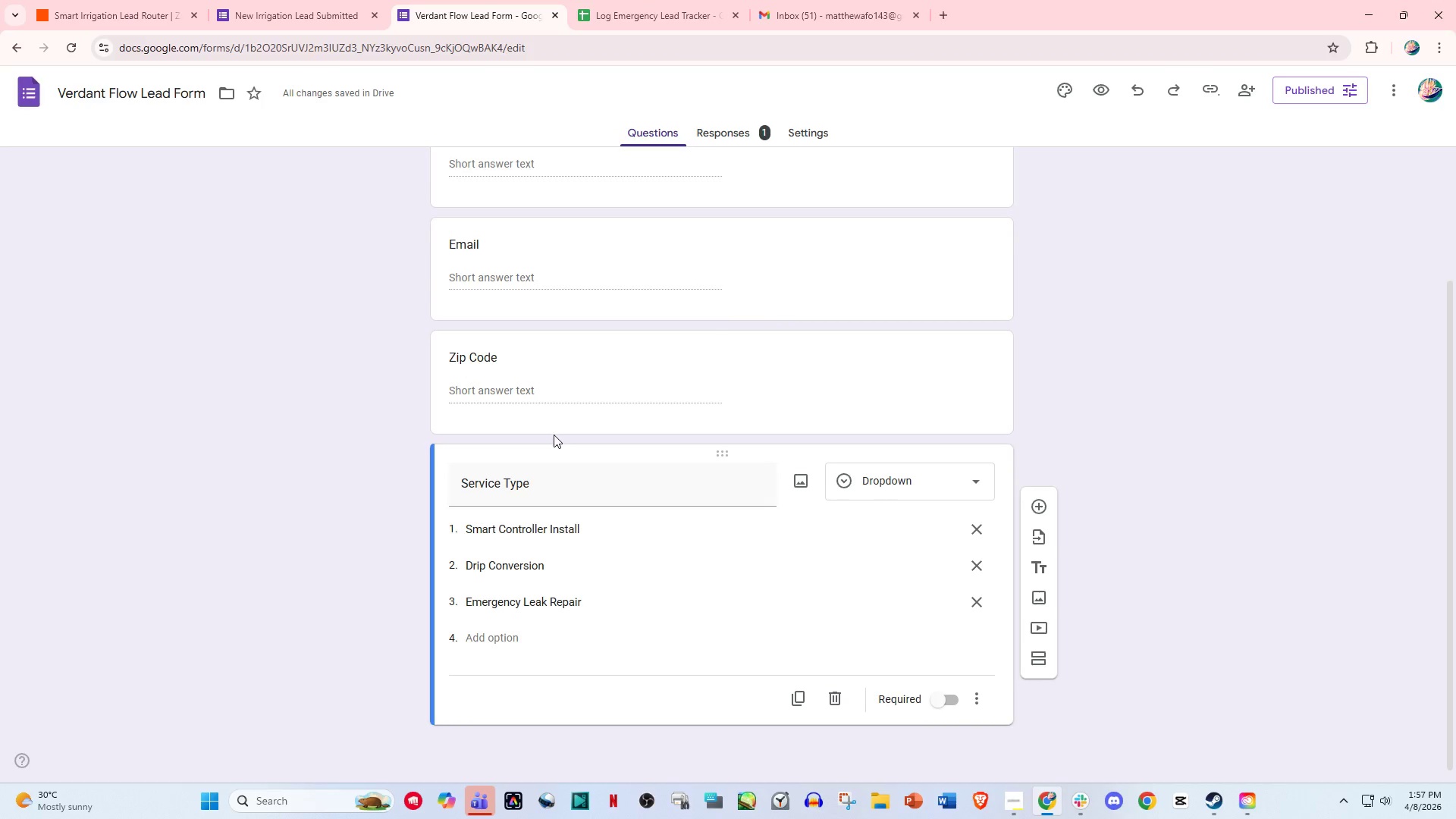 
scroll: coordinate [554, 434], scroll_direction: none, amount: 0.0
 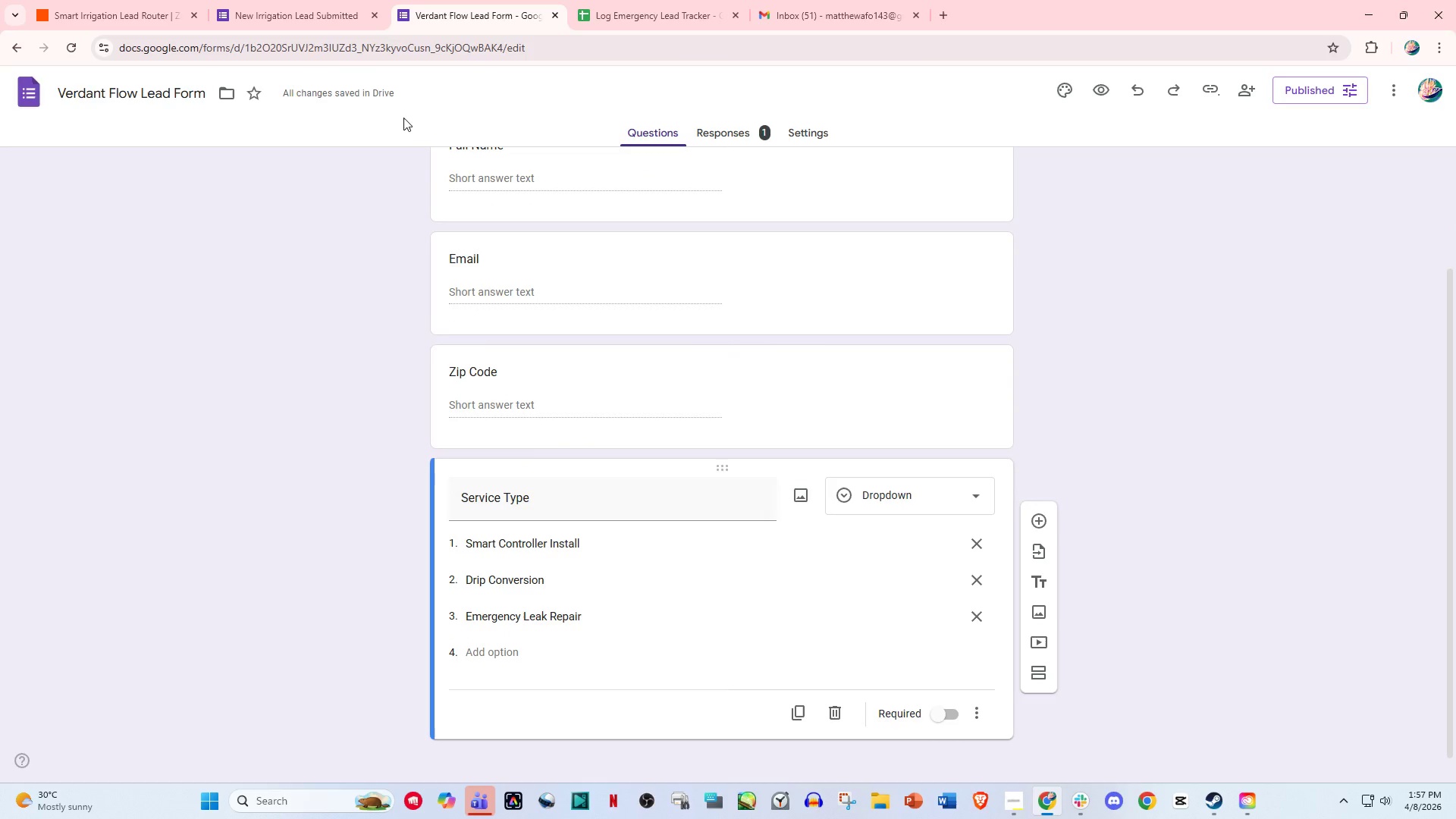 
left_click([330, 4])
 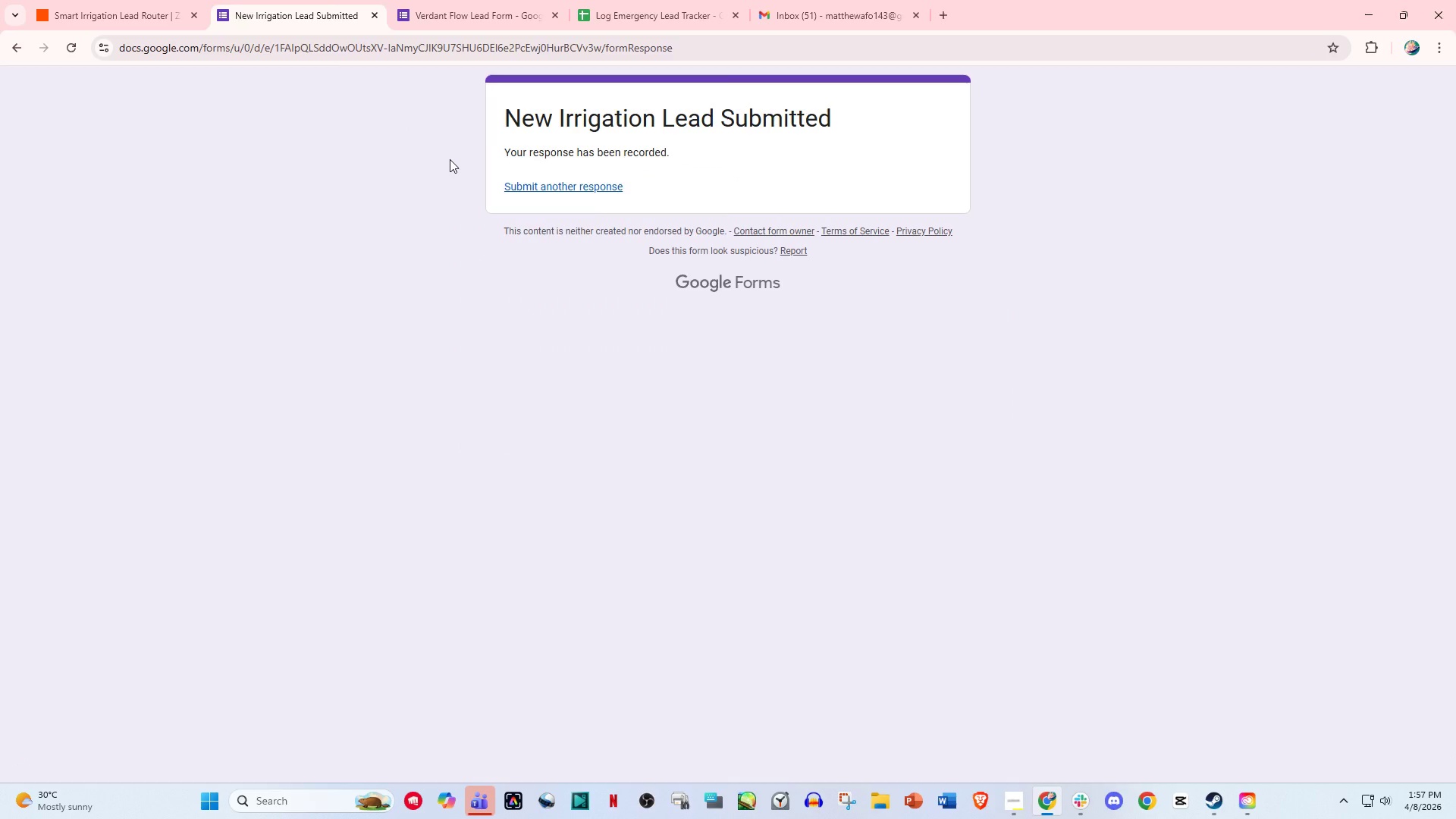 
wait(12.77)
 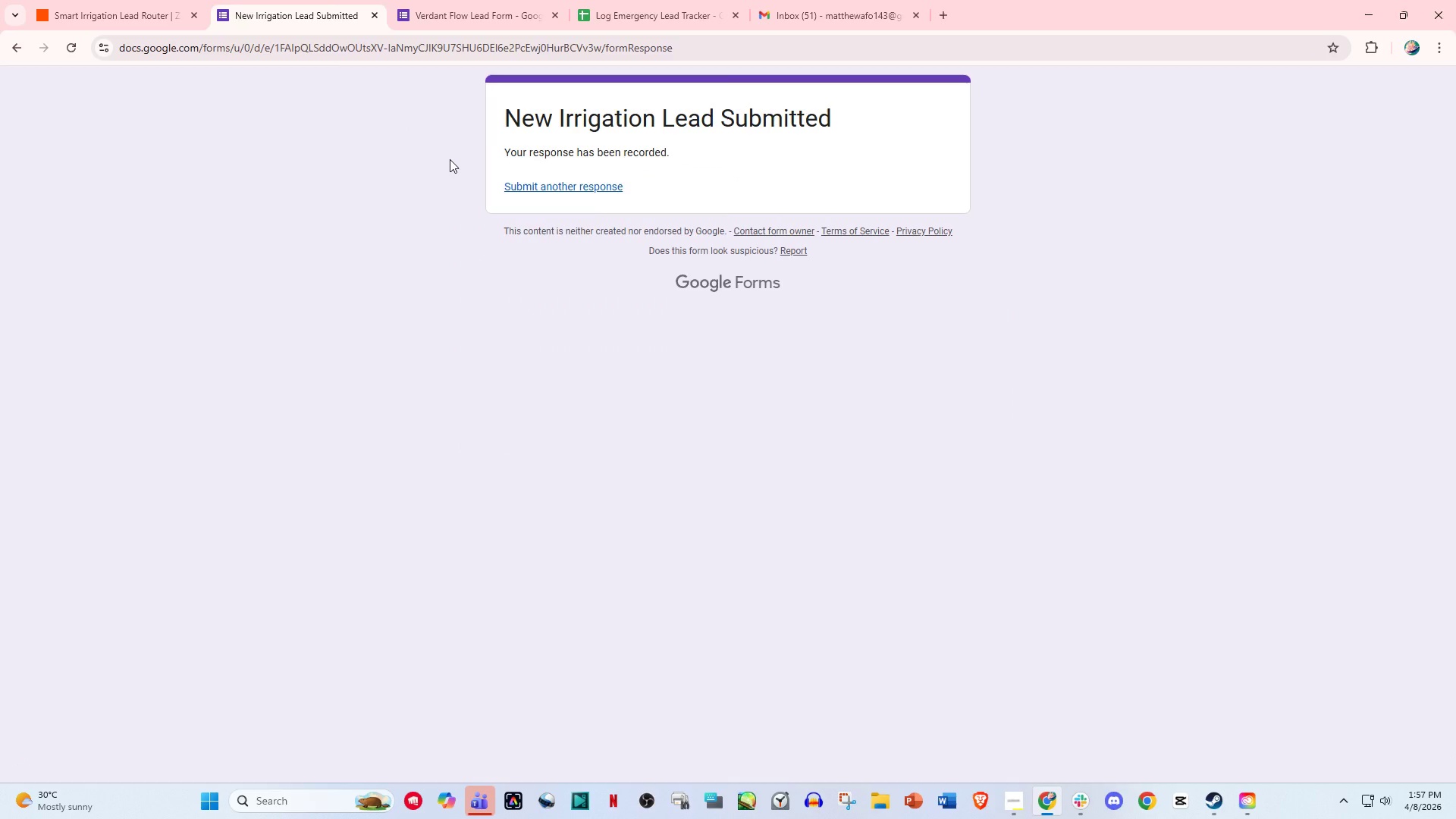 
left_click([592, 0])
 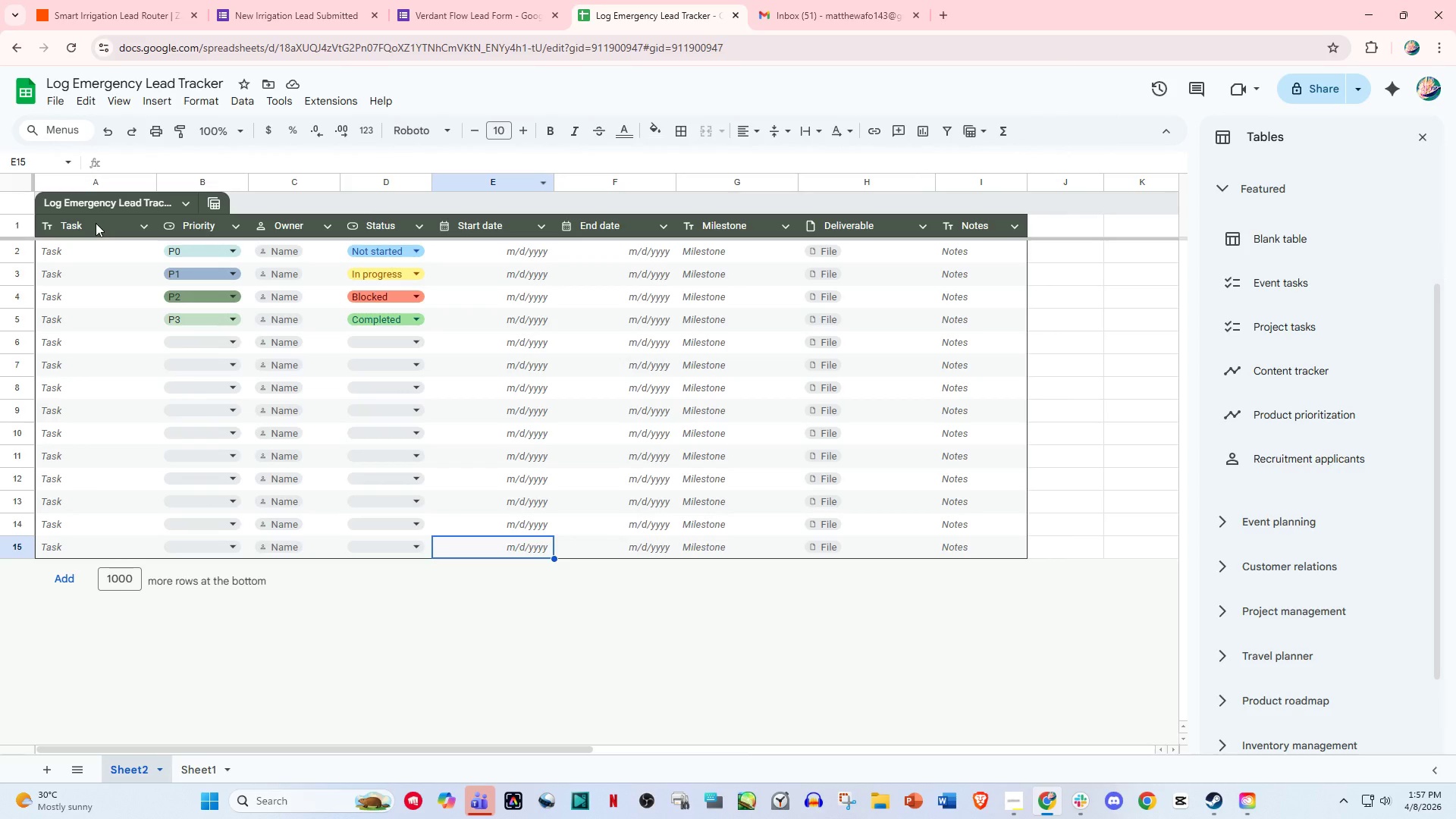 
left_click([91, 223])
 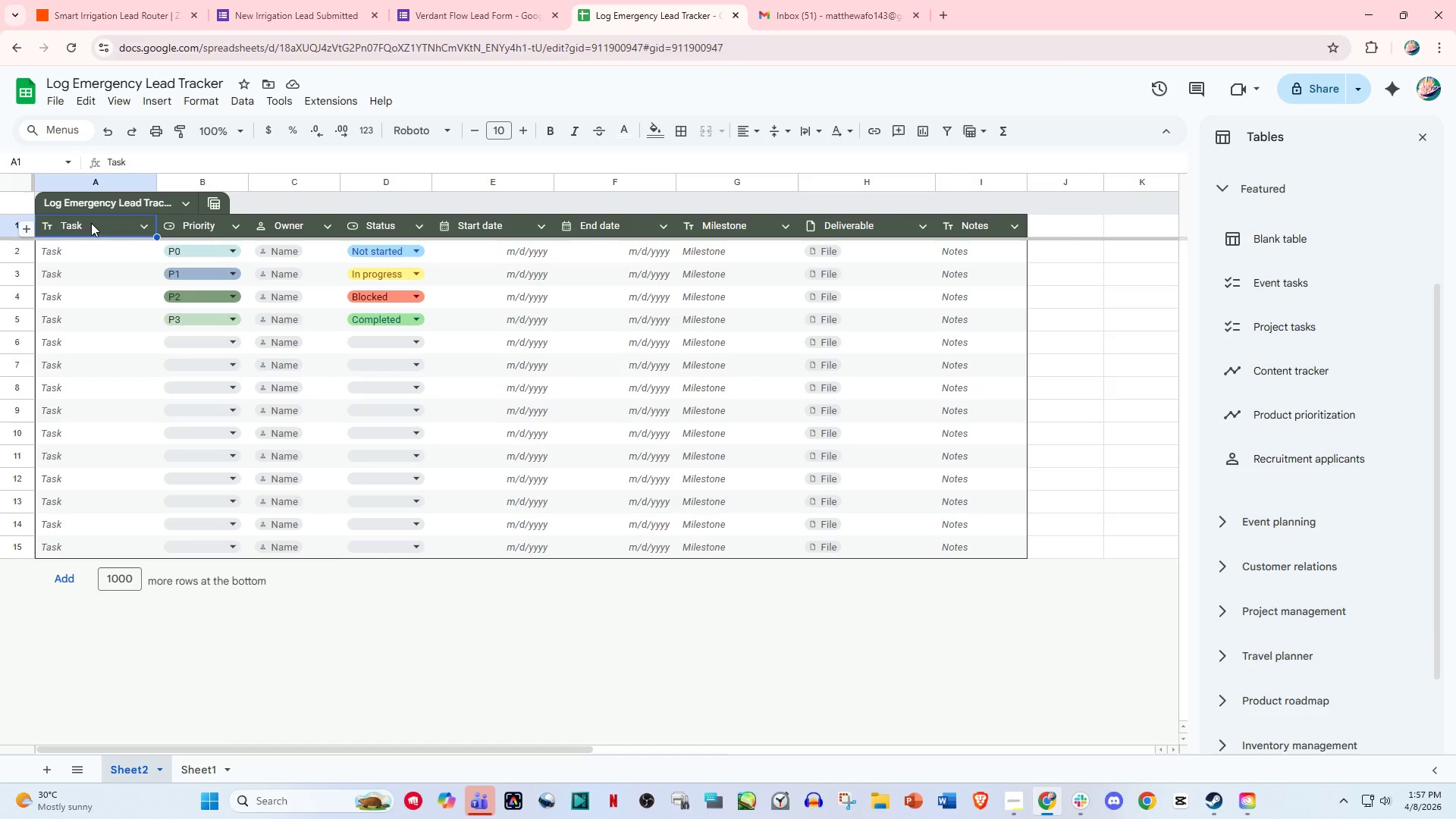 
left_click([91, 223])
 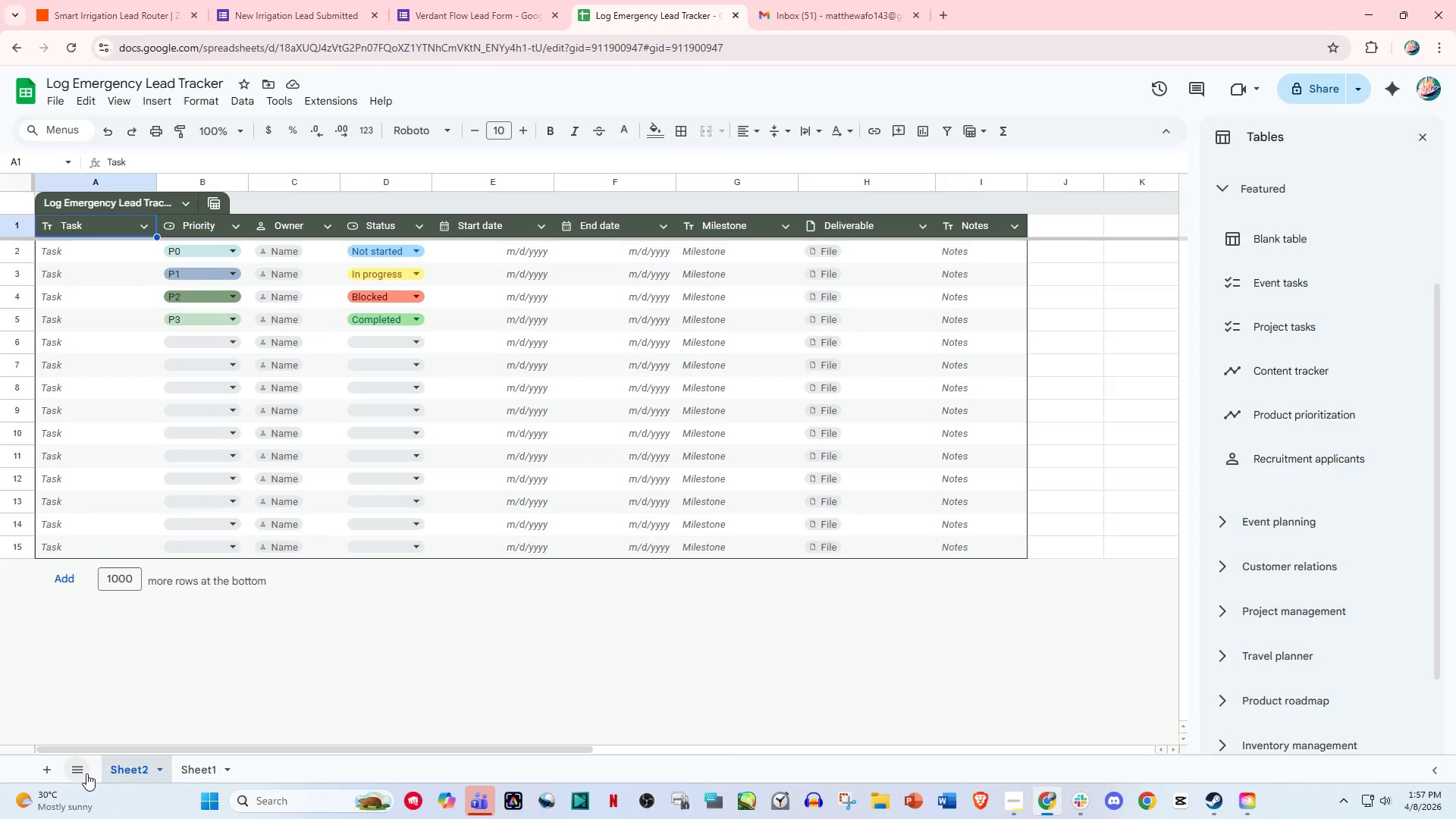 
left_click([199, 769])
 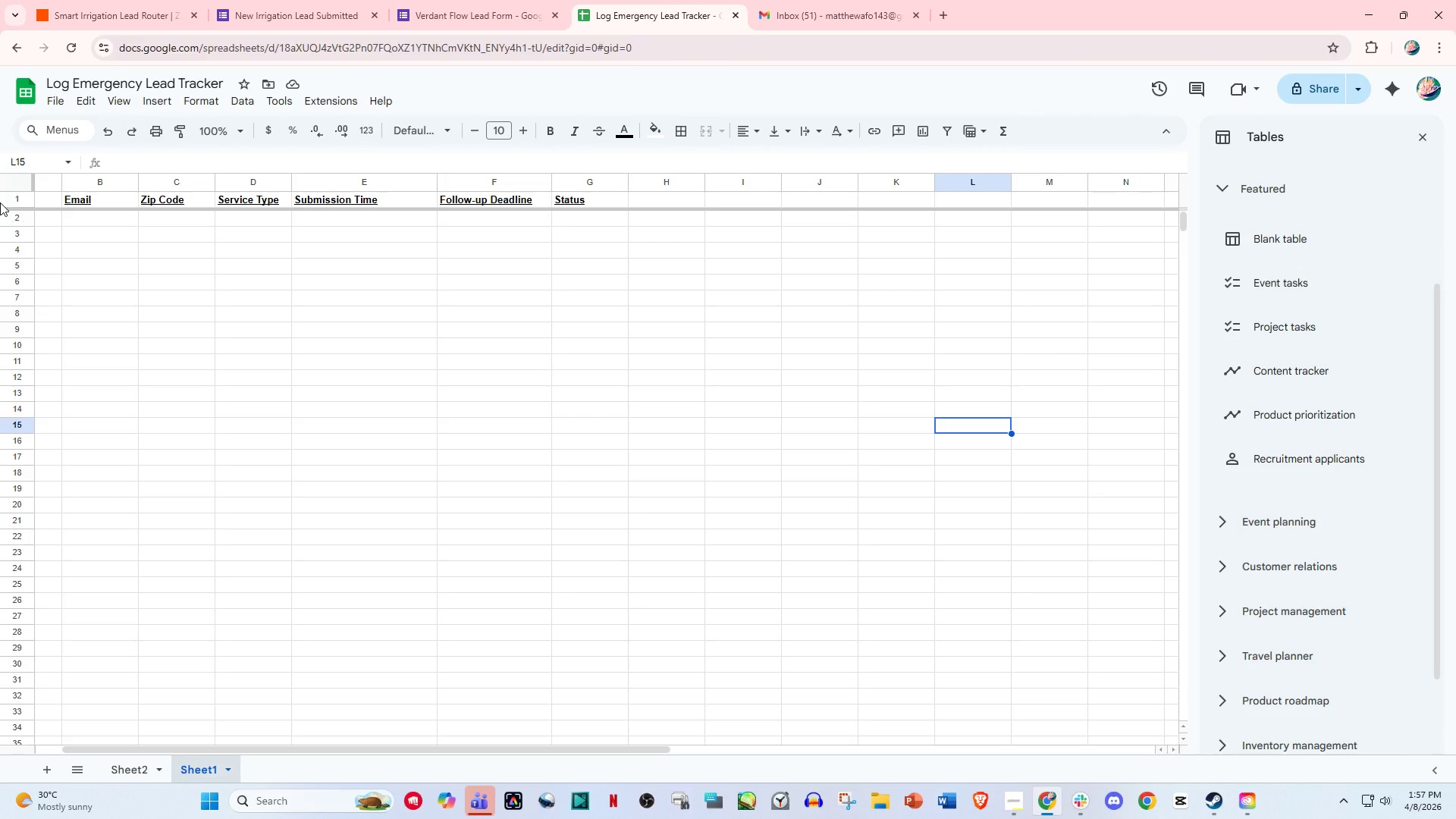 
left_click([6, 193])
 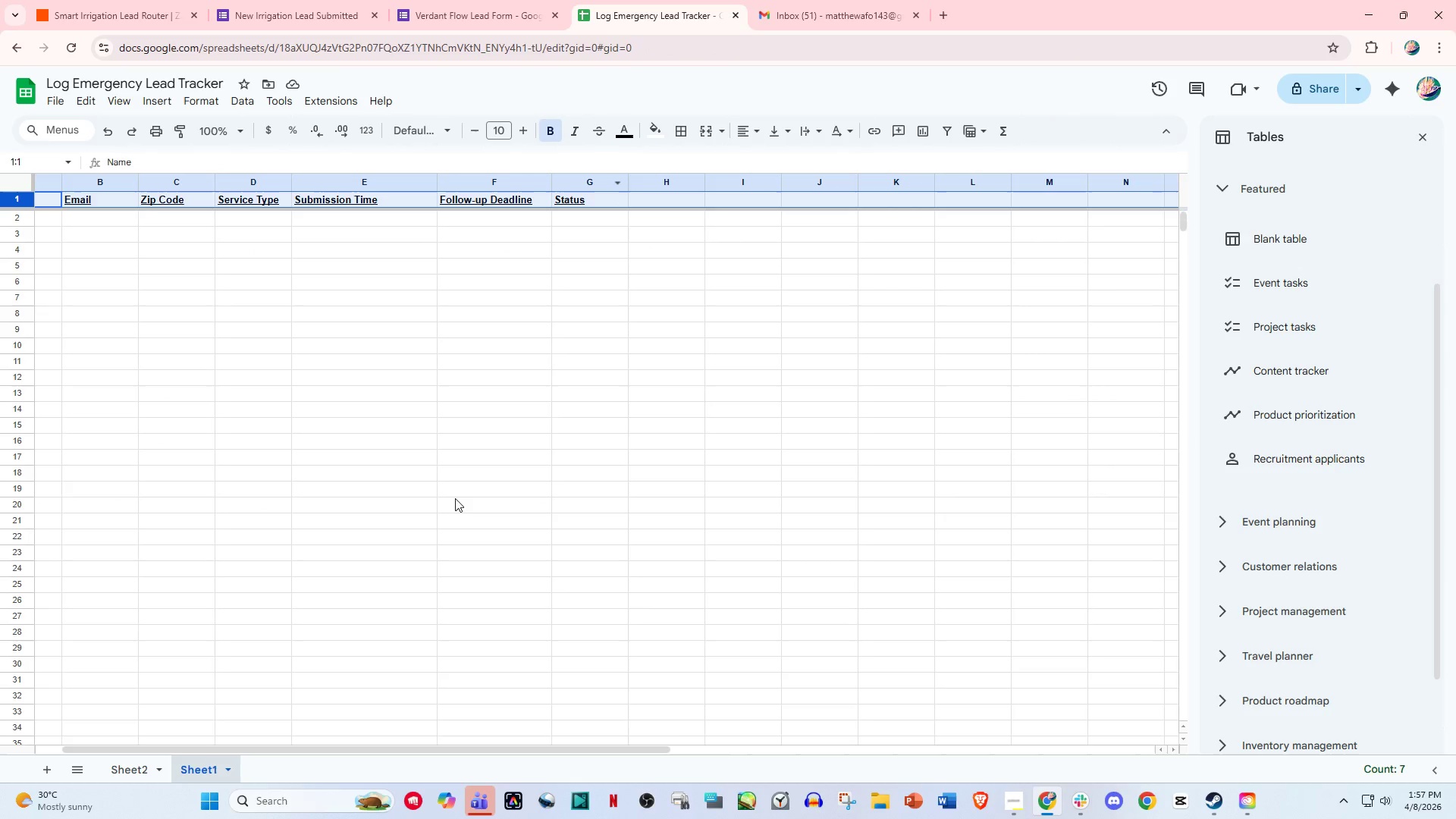 
left_click_drag(start_coordinate=[206, 774], to_coordinate=[201, 774])
 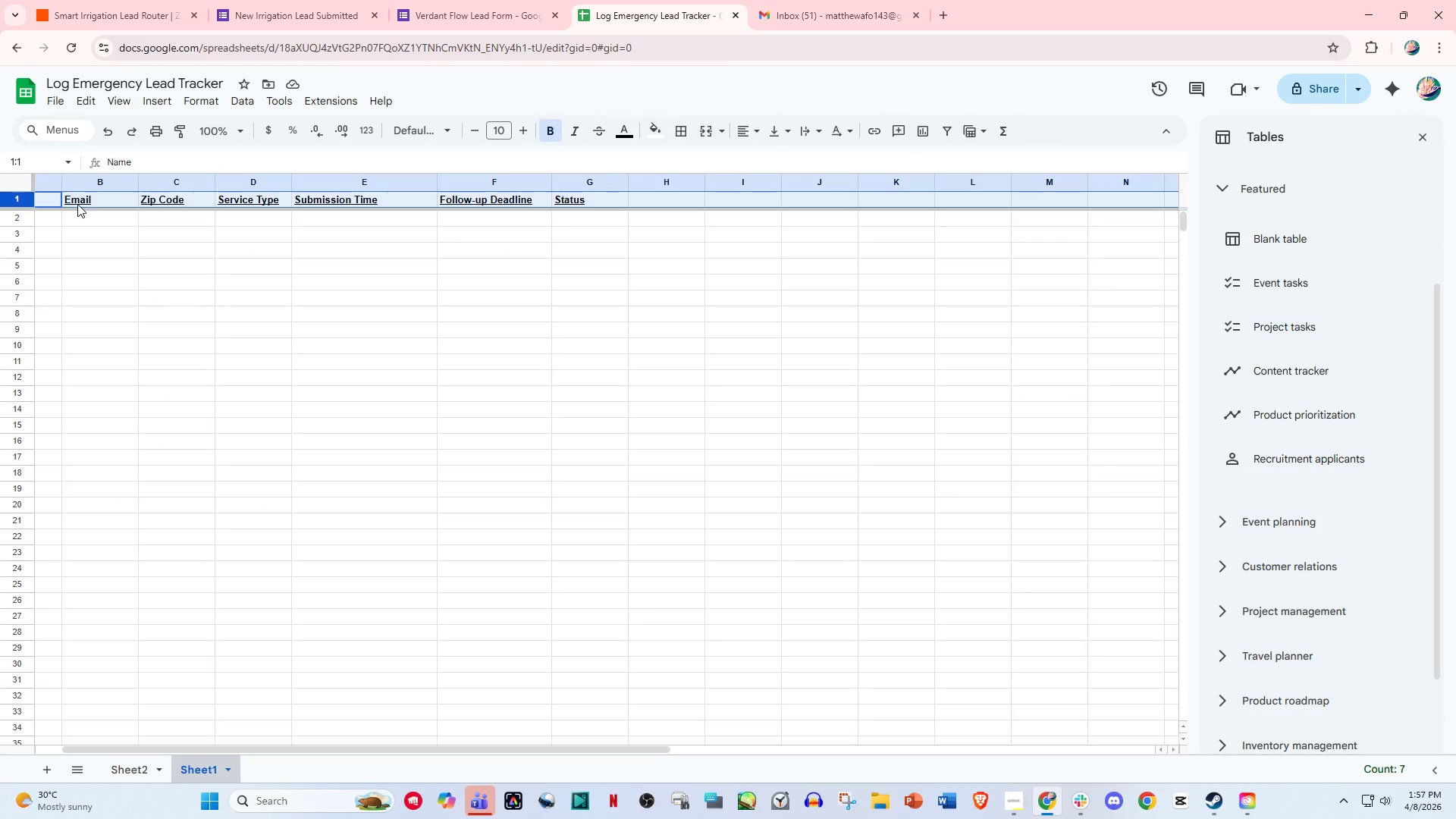 
left_click([77, 204])
 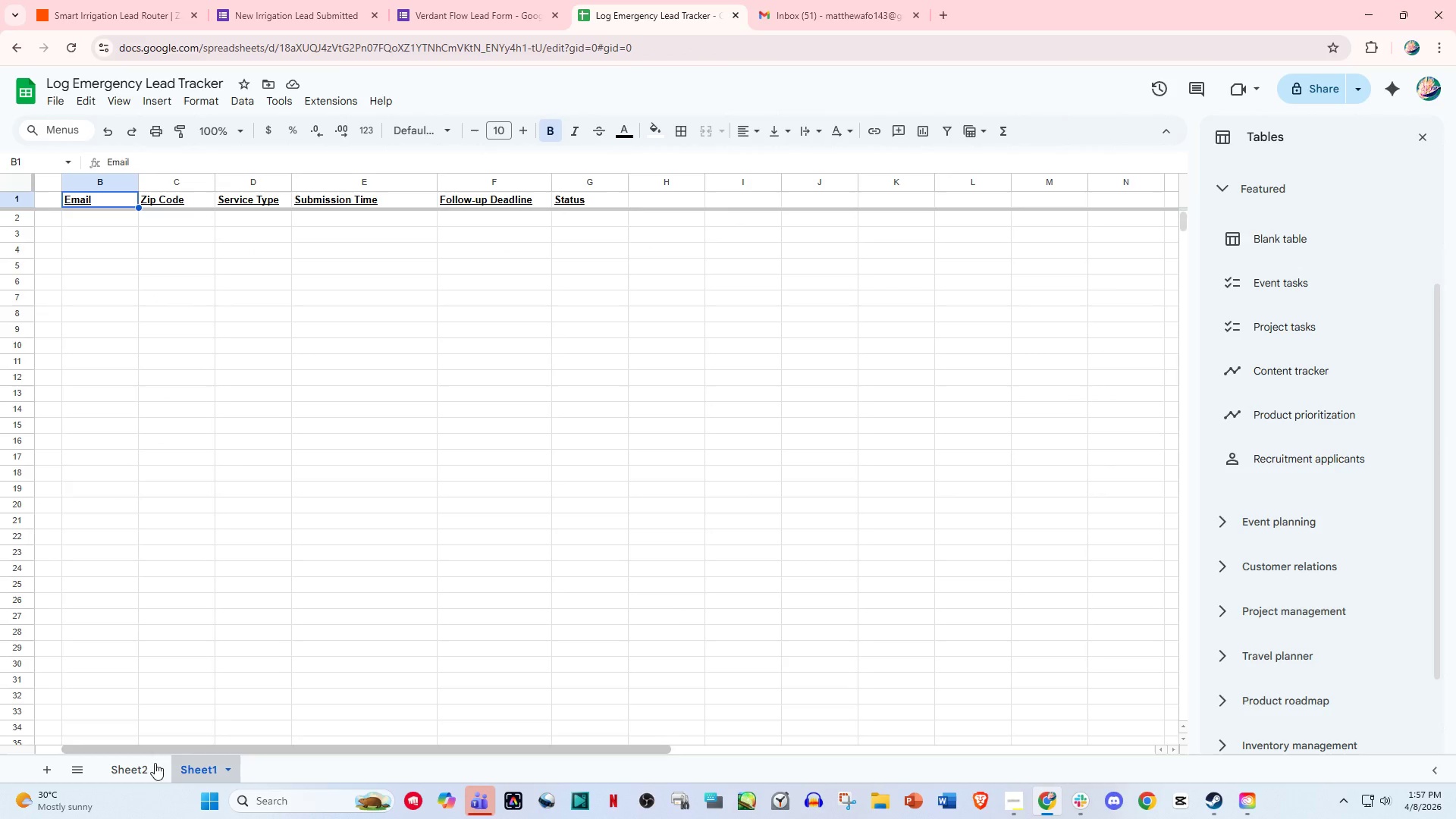 
left_click([137, 774])
 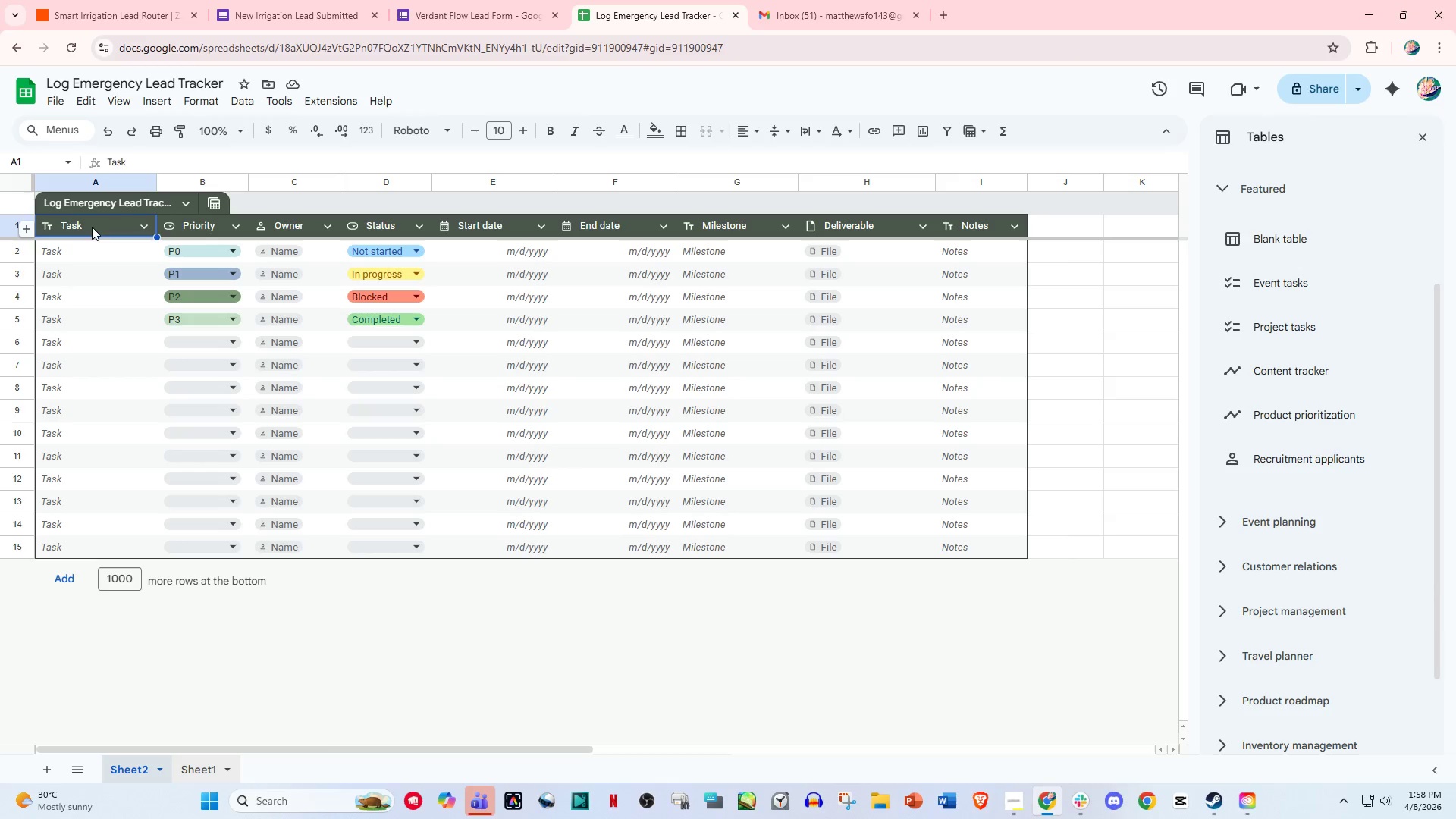 
double_click([92, 227])
 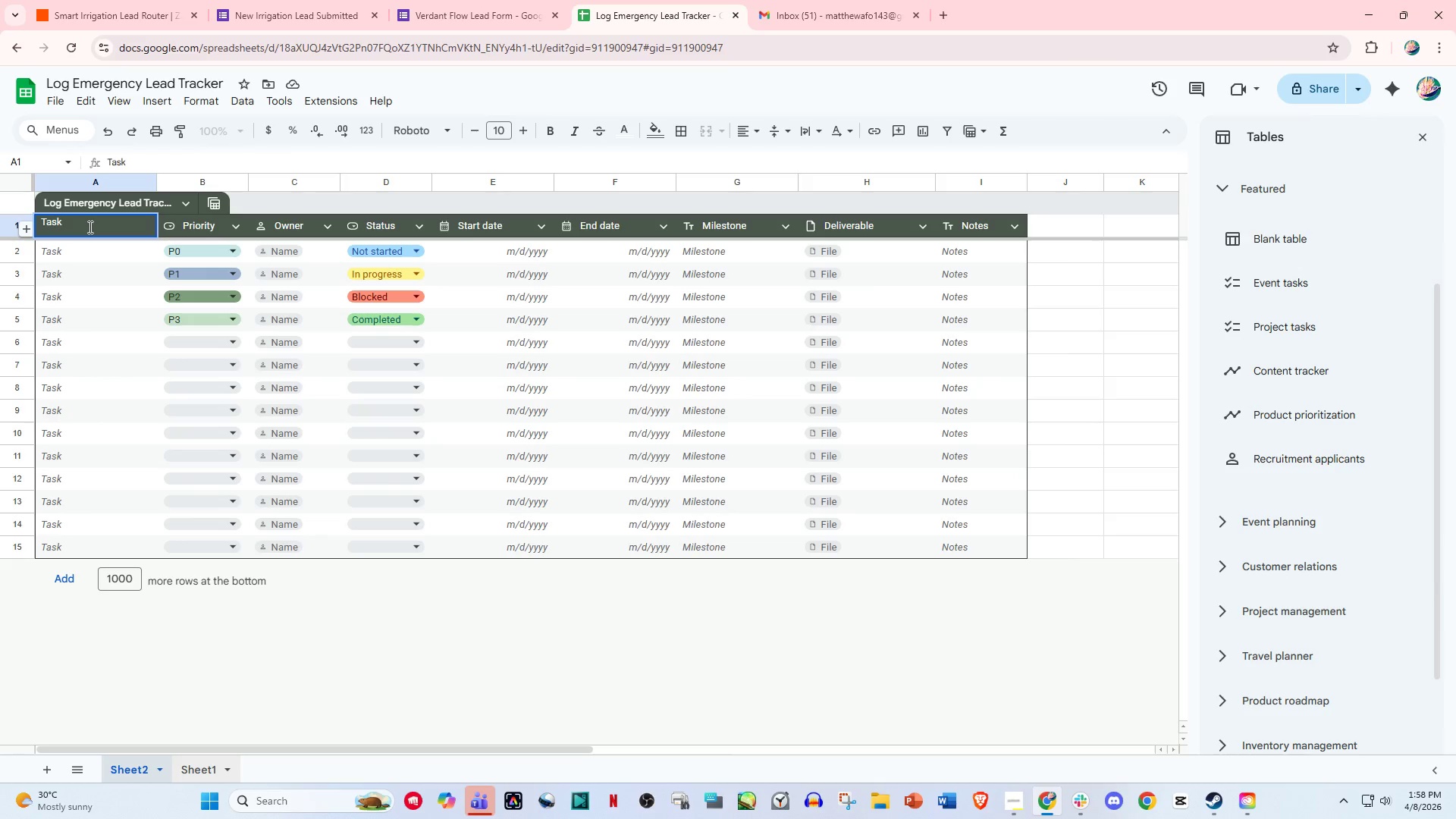 
left_click_drag(start_coordinate=[89, 227], to_coordinate=[12, 222])
 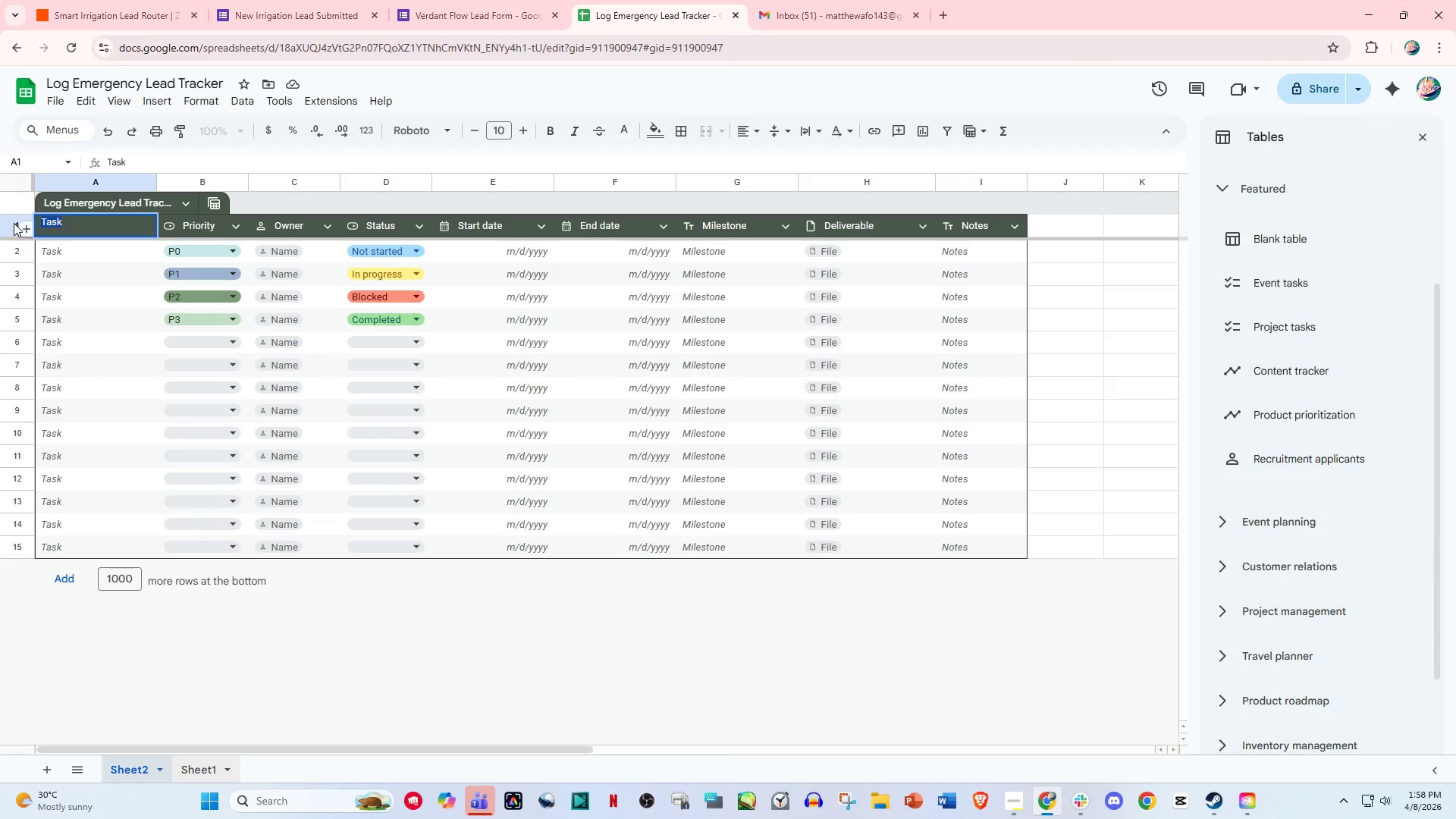 
key(Backspace)
type(Name)
key(NumpadEnter)
 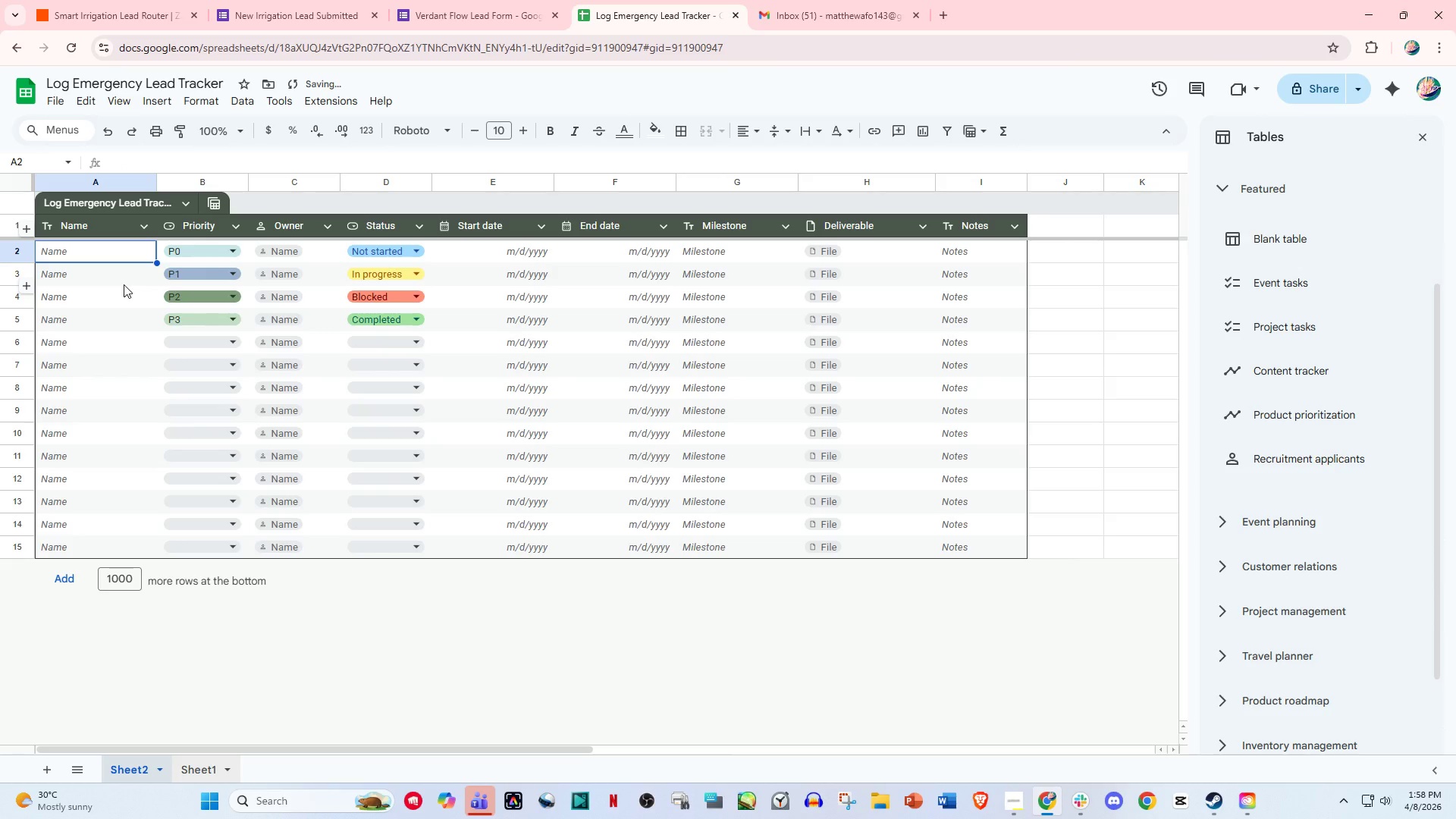 
left_click([197, 228])
 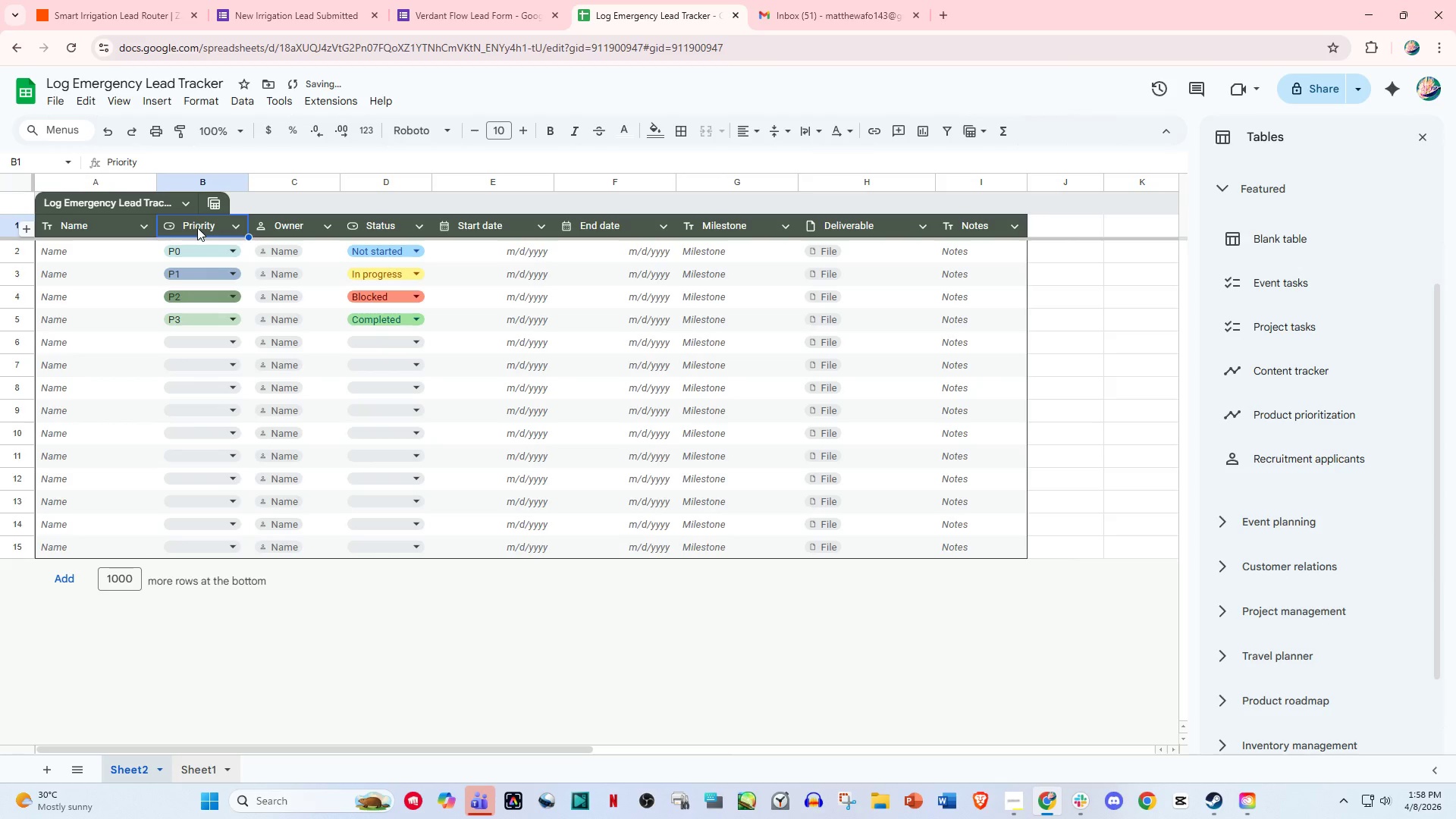 
left_click([197, 228])
 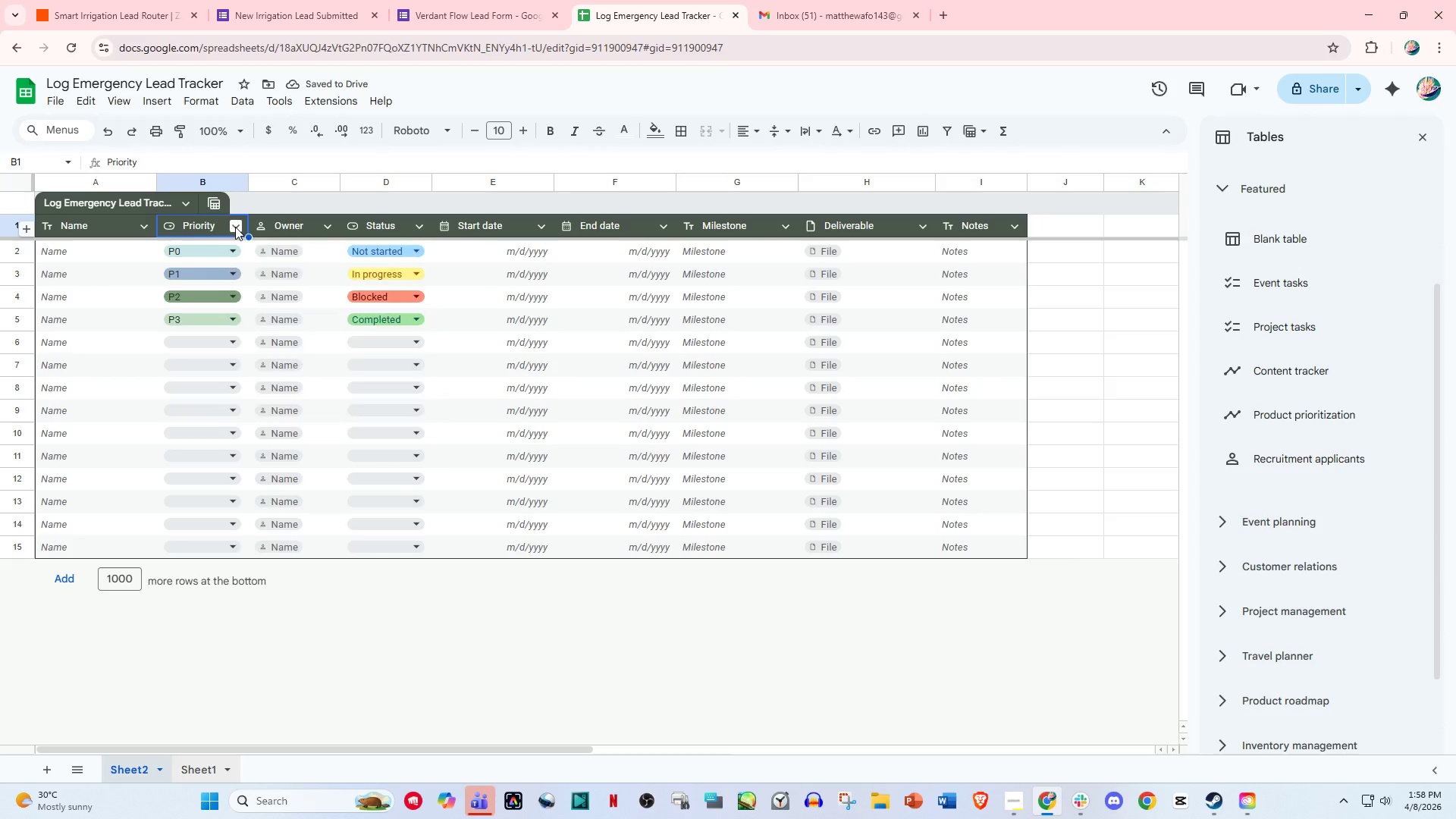 
double_click([202, 227])
 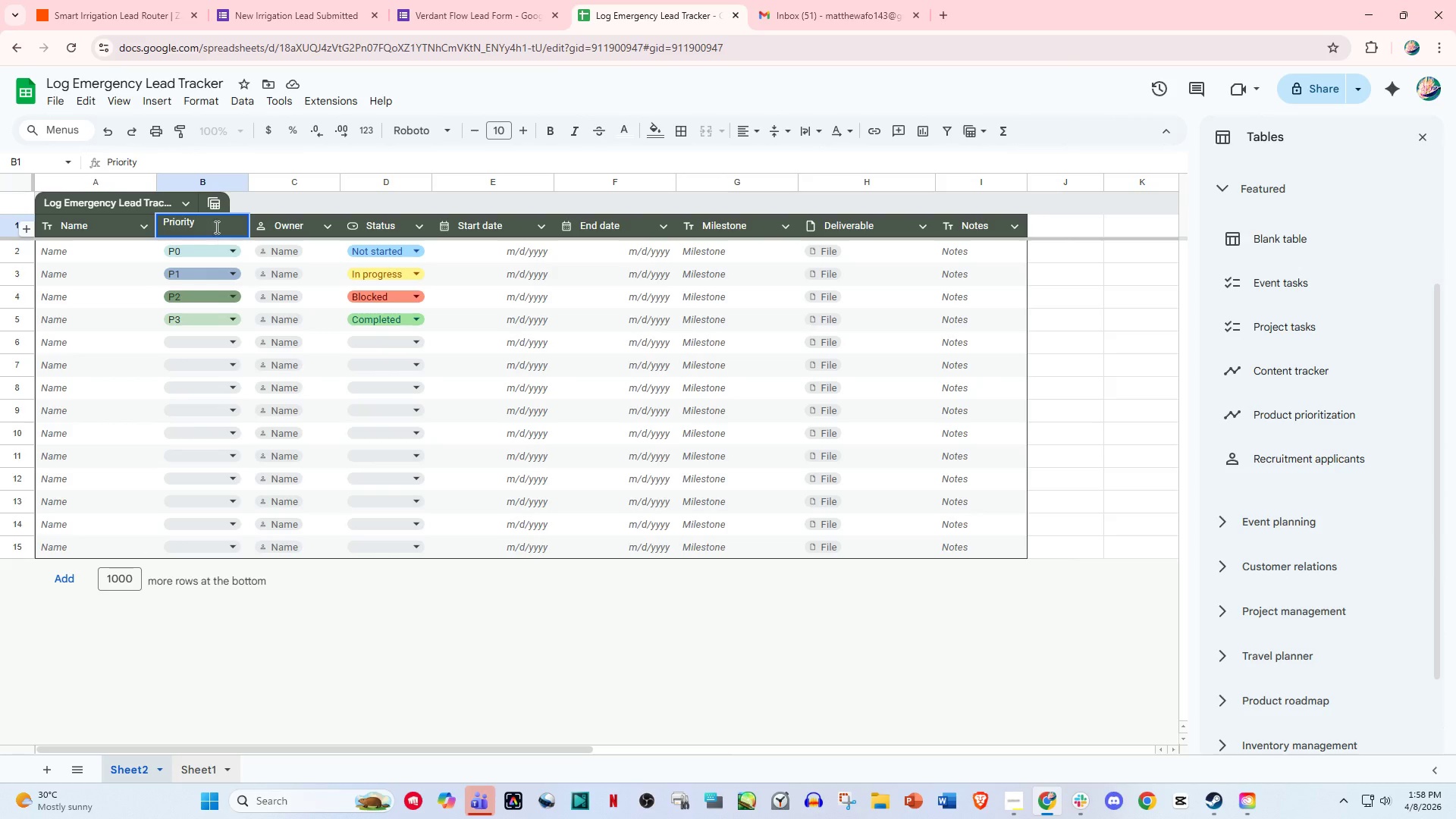 
left_click_drag(start_coordinate=[215, 227], to_coordinate=[133, 222])
 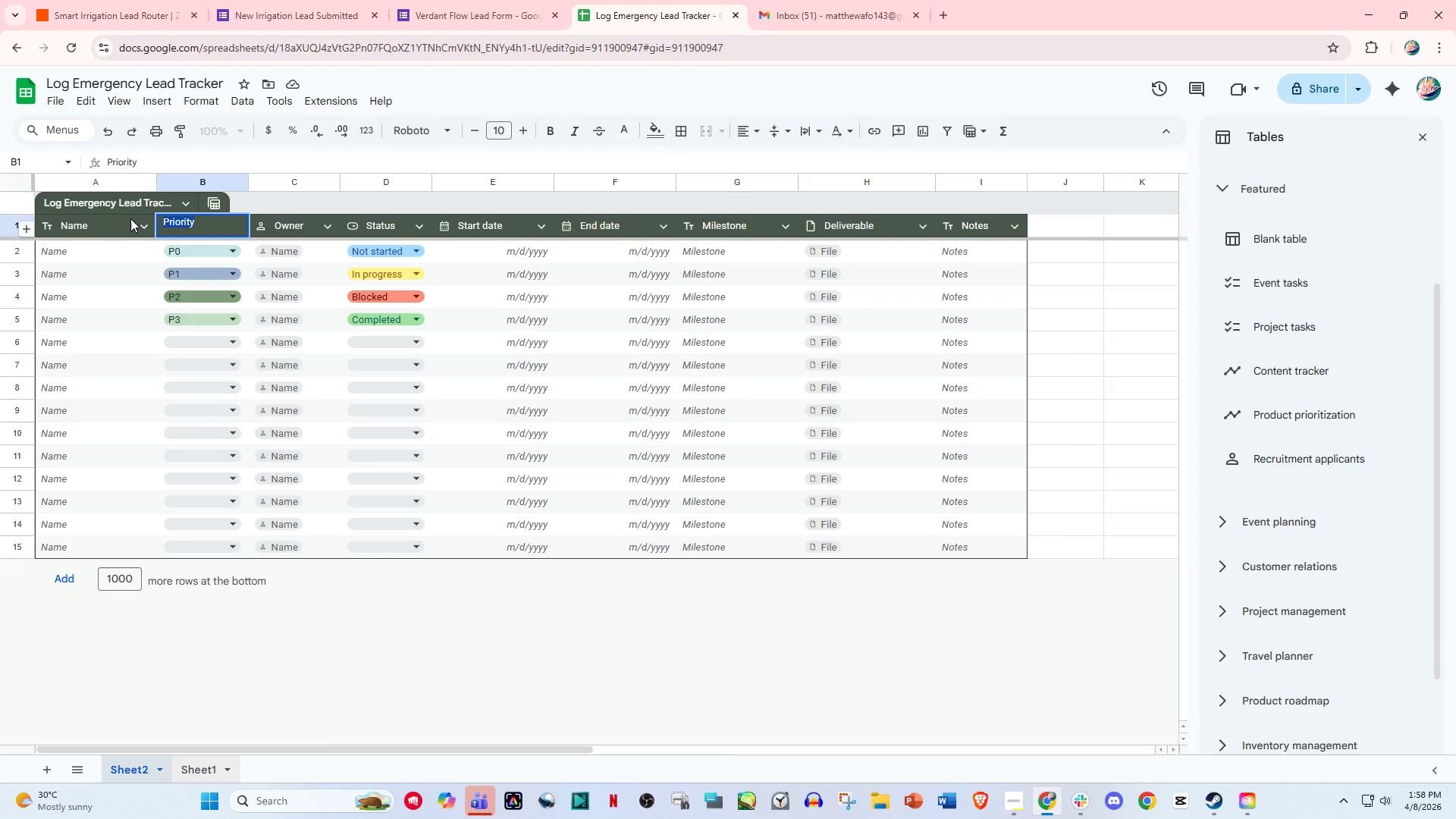 
type(Email)
 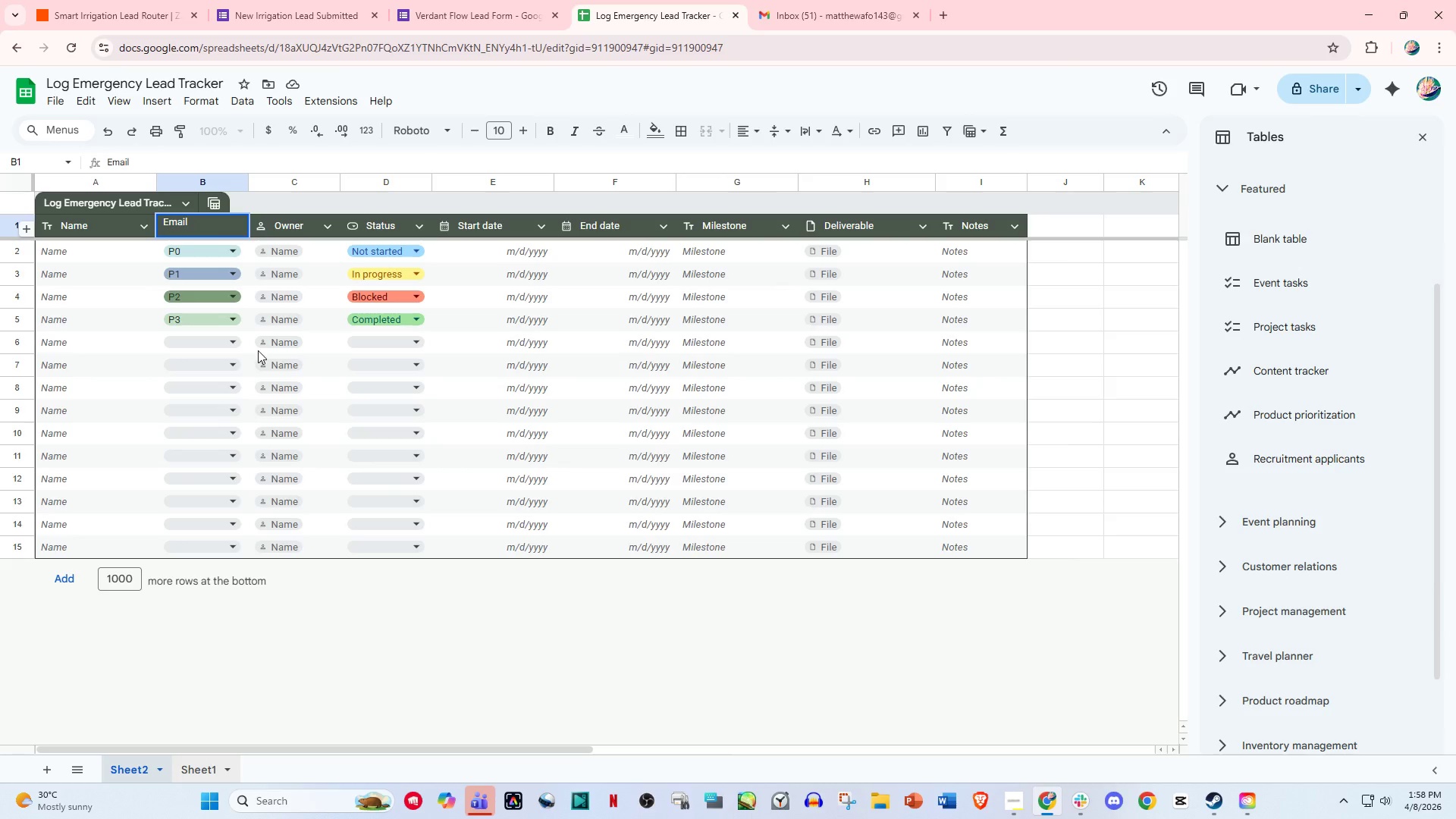 
left_click([258, 350])
 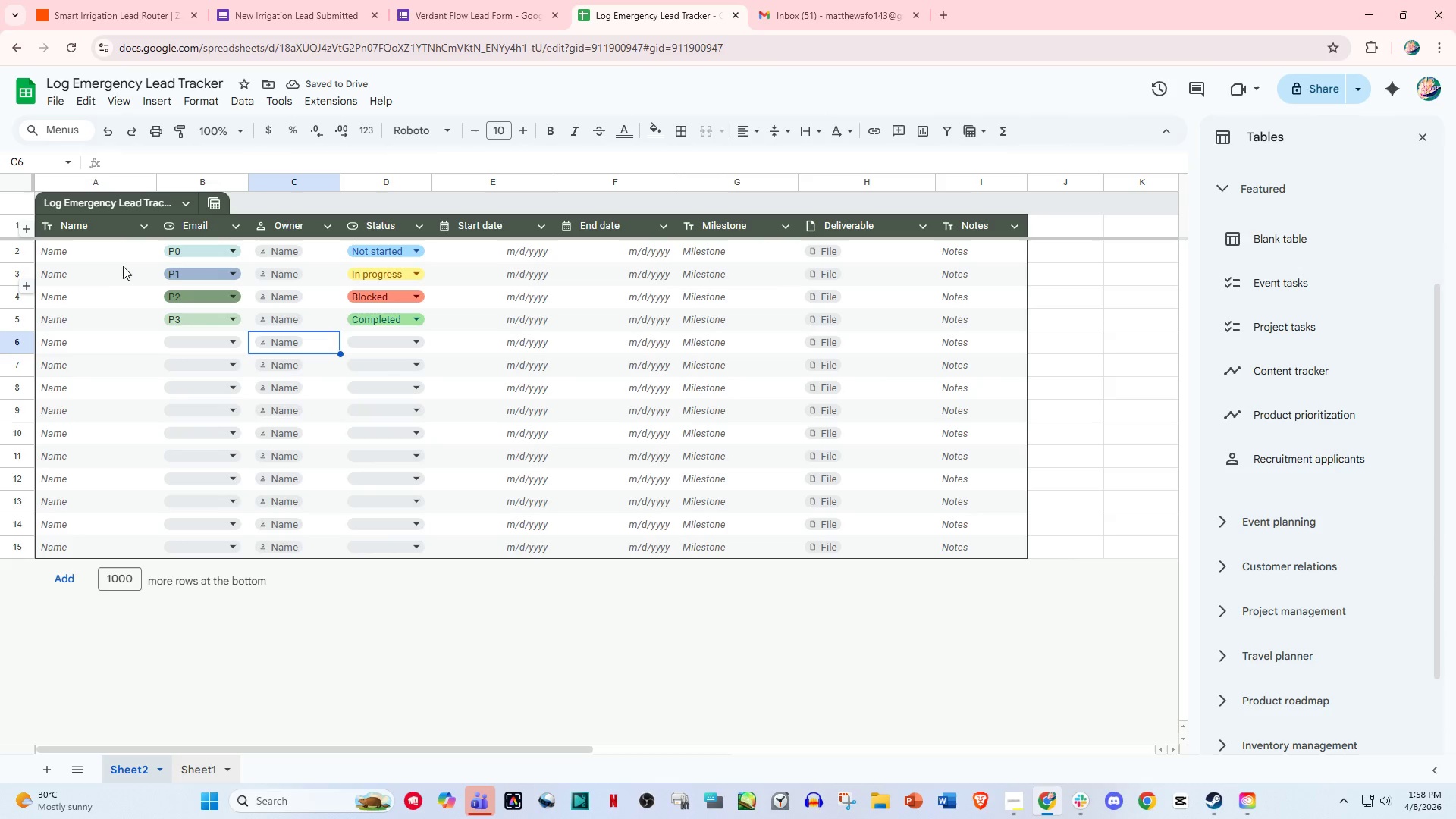 
left_click([297, 231])
 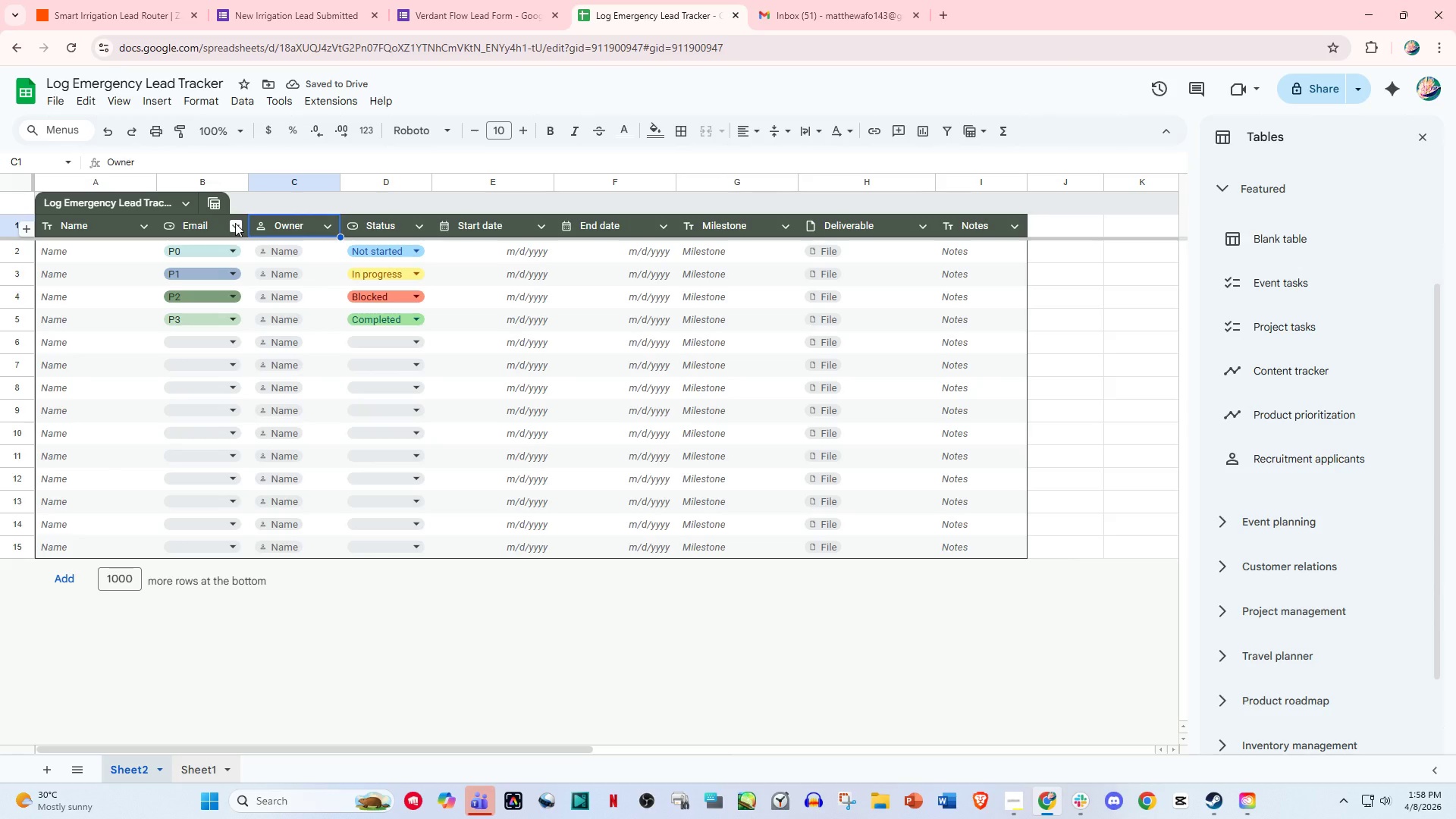 
left_click([235, 223])
 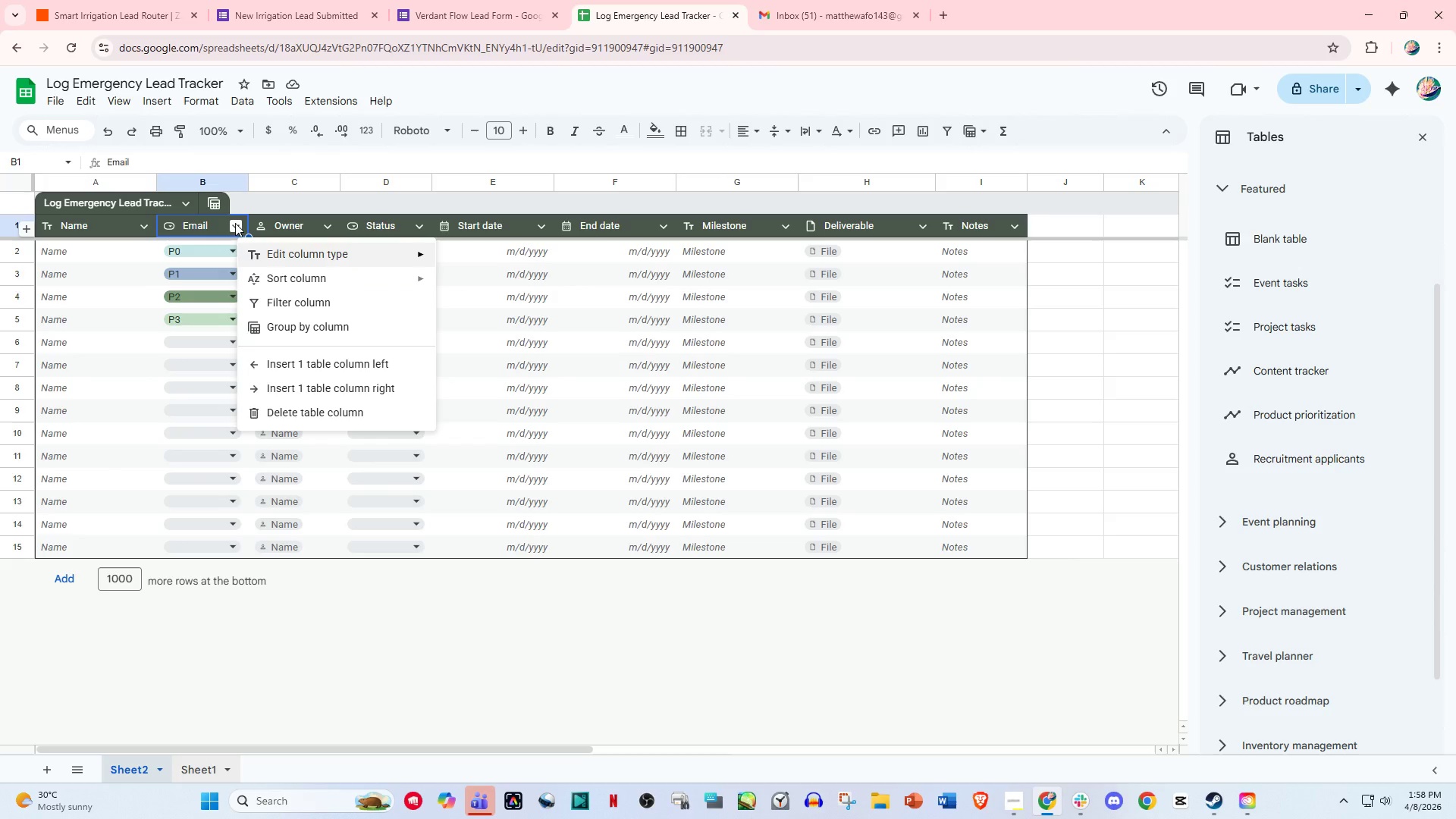 
left_click([235, 223])
 